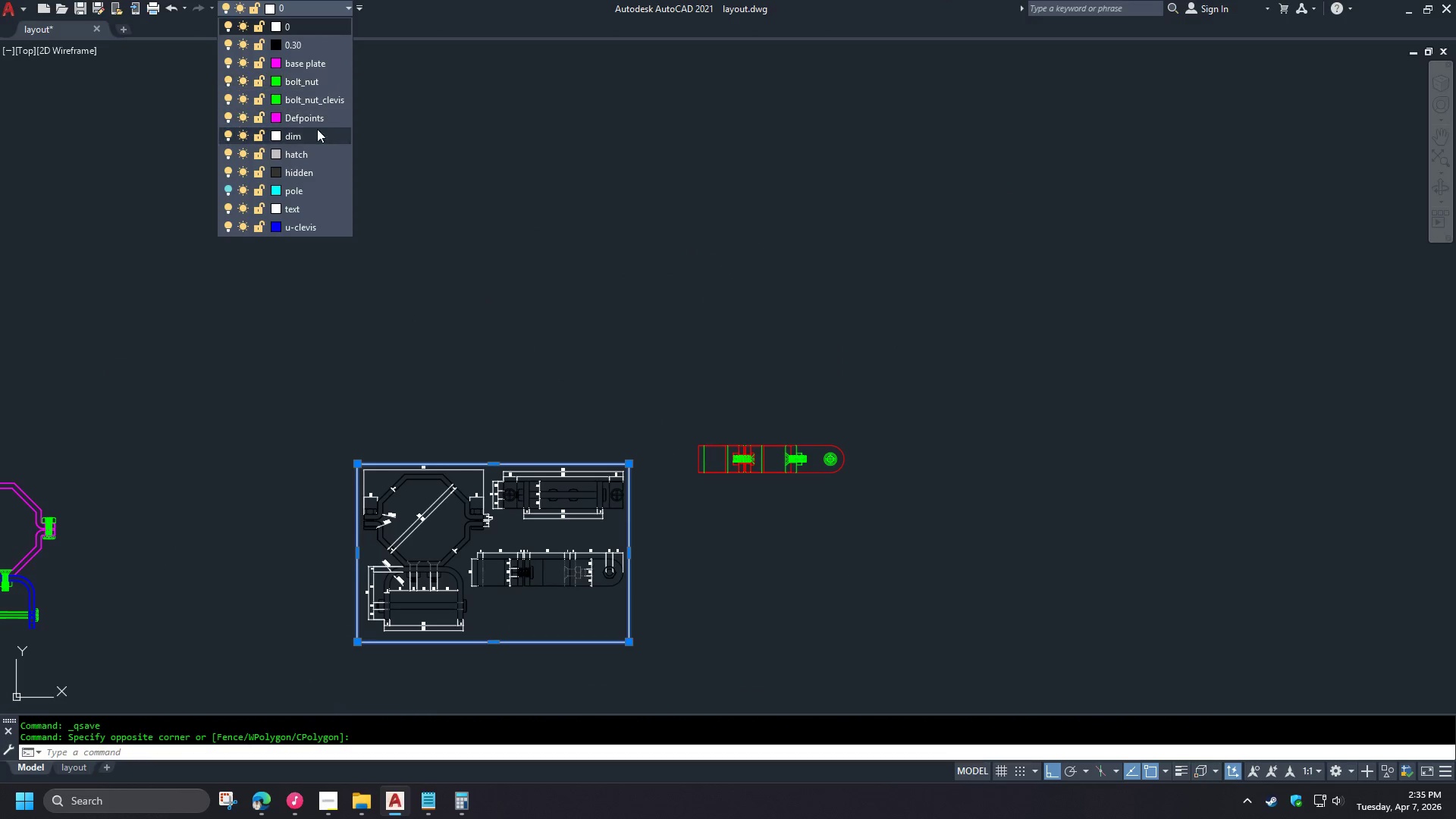 
scroll: coordinate [529, 617], scroll_direction: down, amount: 2.0
 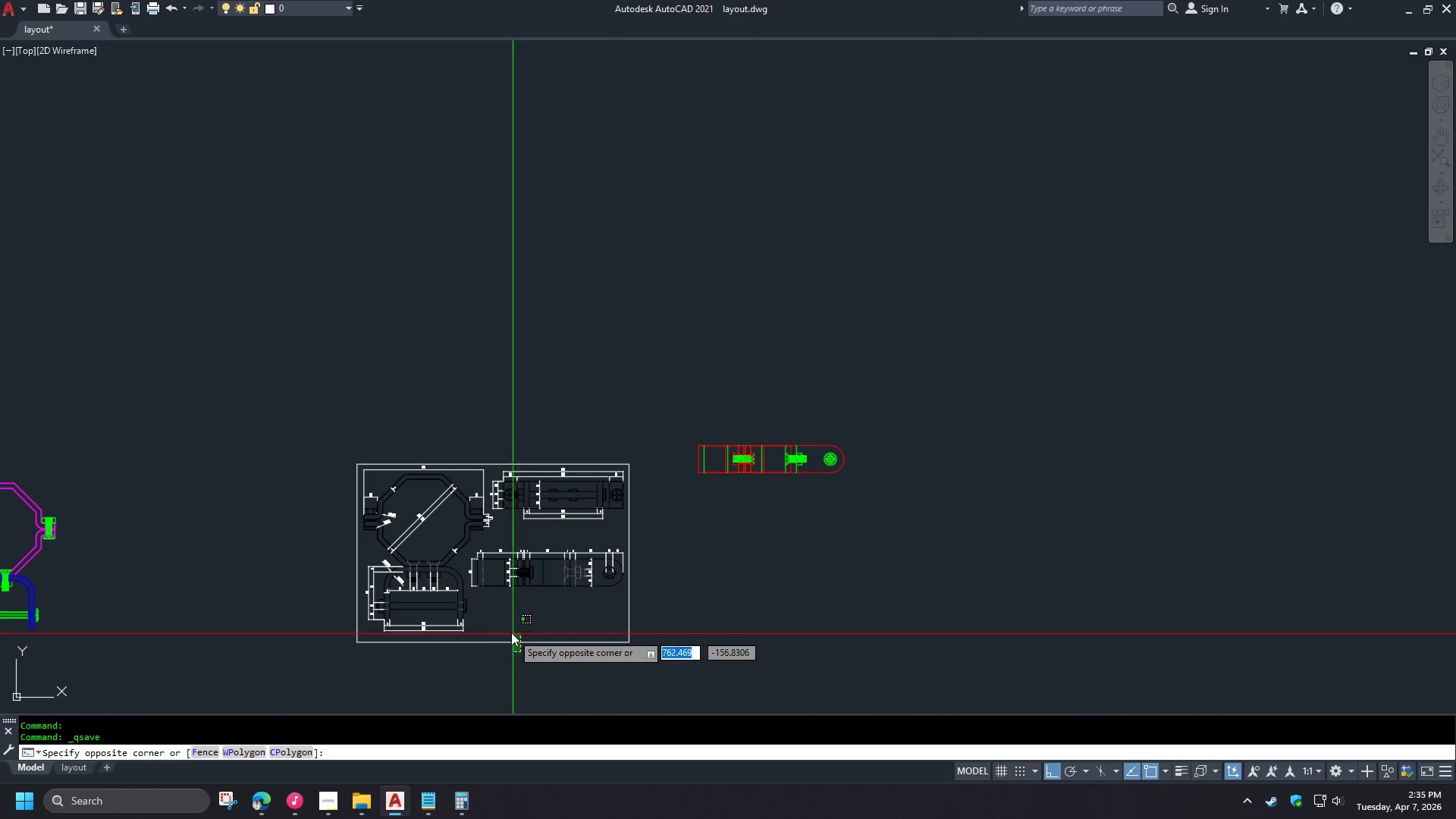 
left_click([314, 122])
 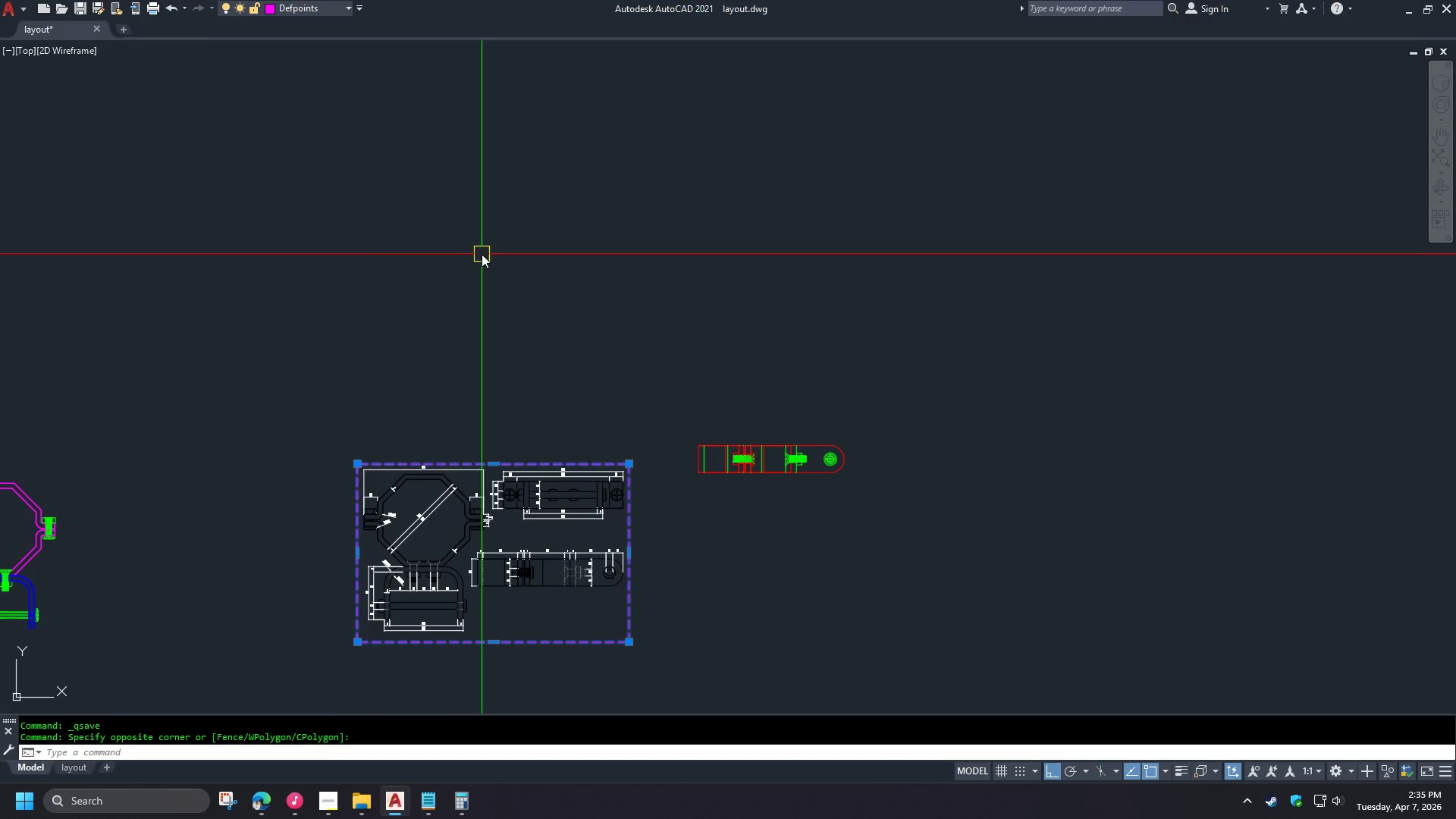 
key(Escape)
type(re )
 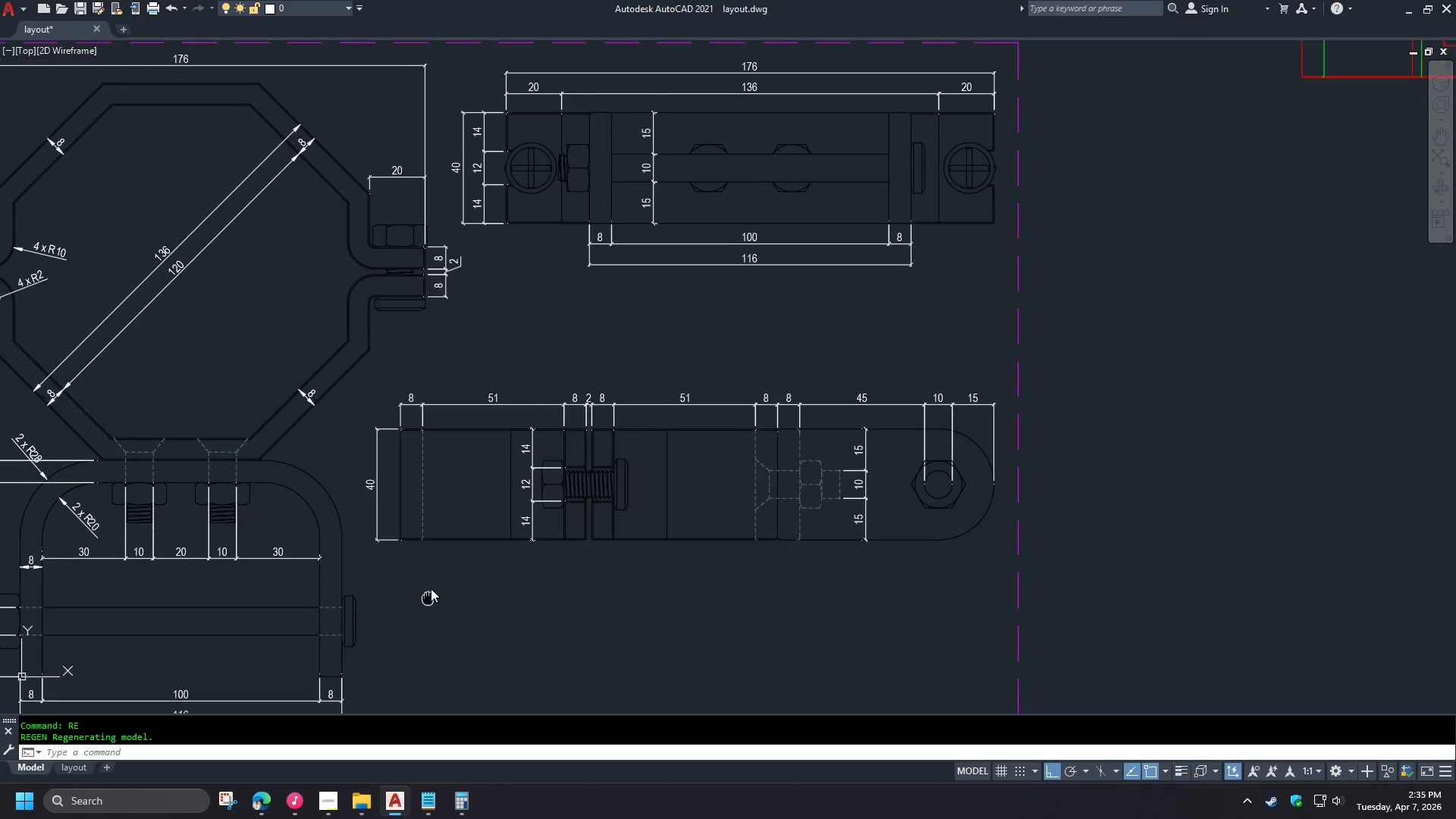 
scroll: coordinate [502, 598], scroll_direction: up, amount: 3.0
 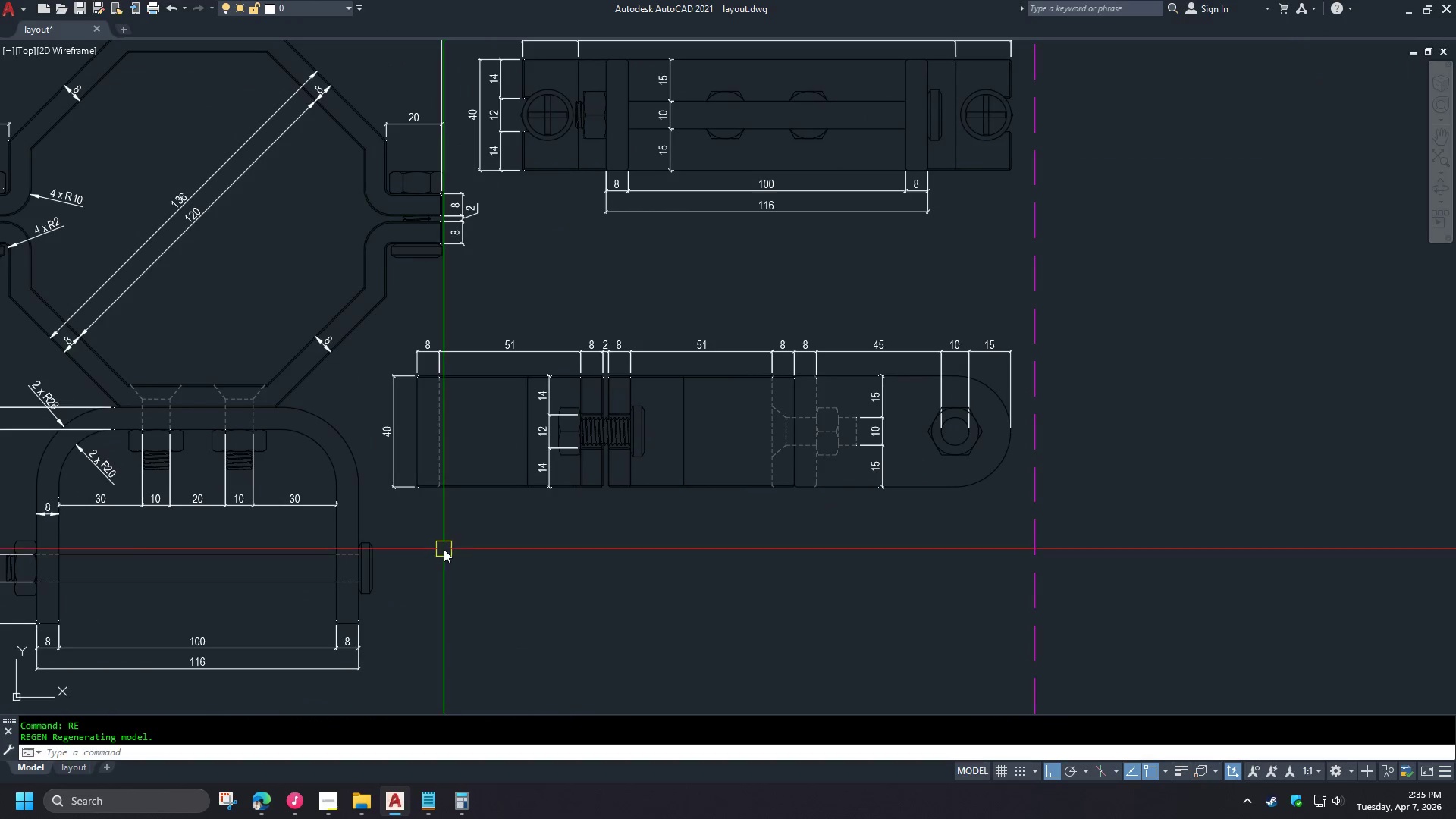 
scroll: coordinate [444, 548], scroll_direction: down, amount: 1.0
 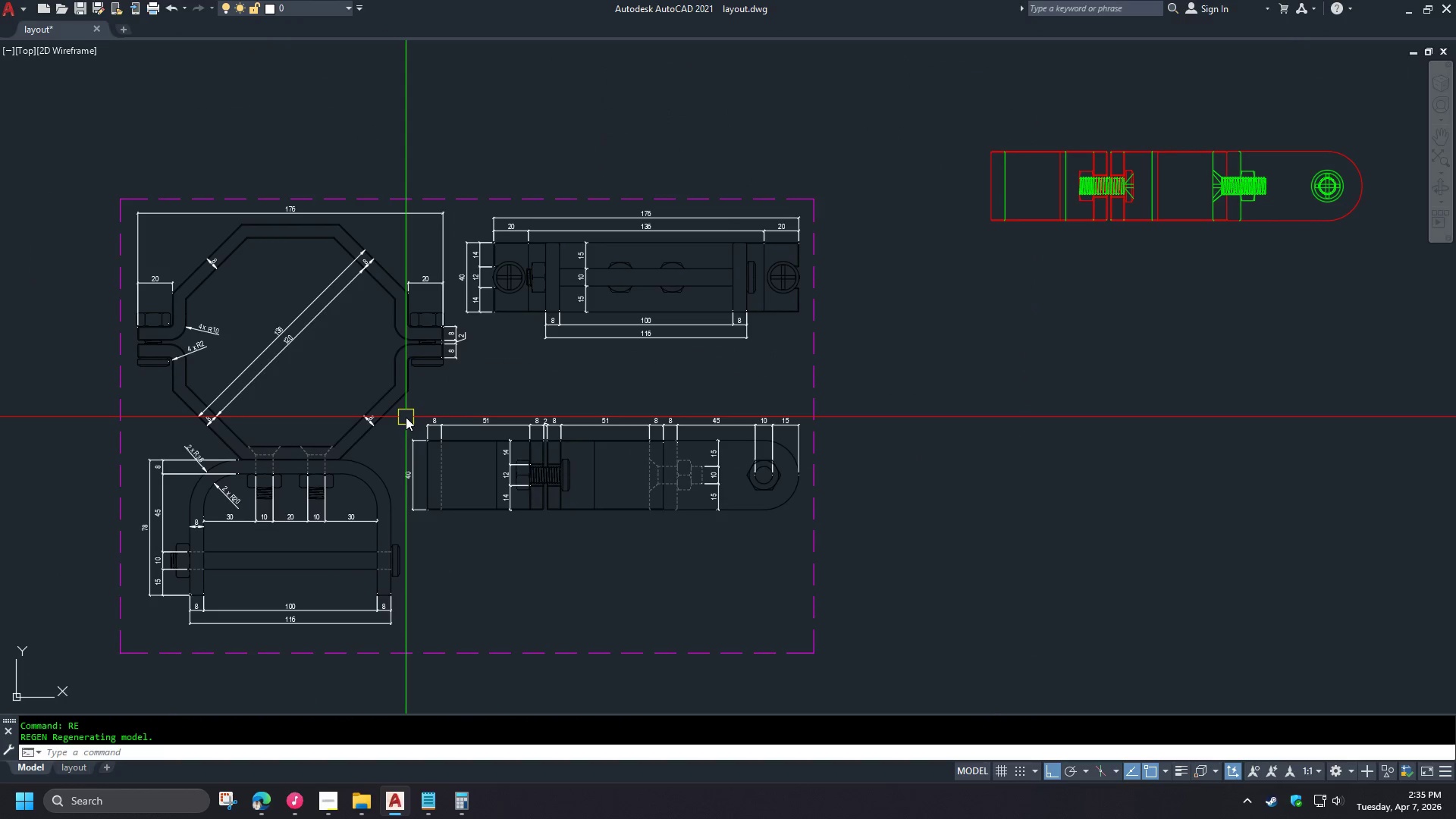 
left_click([379, 410])
 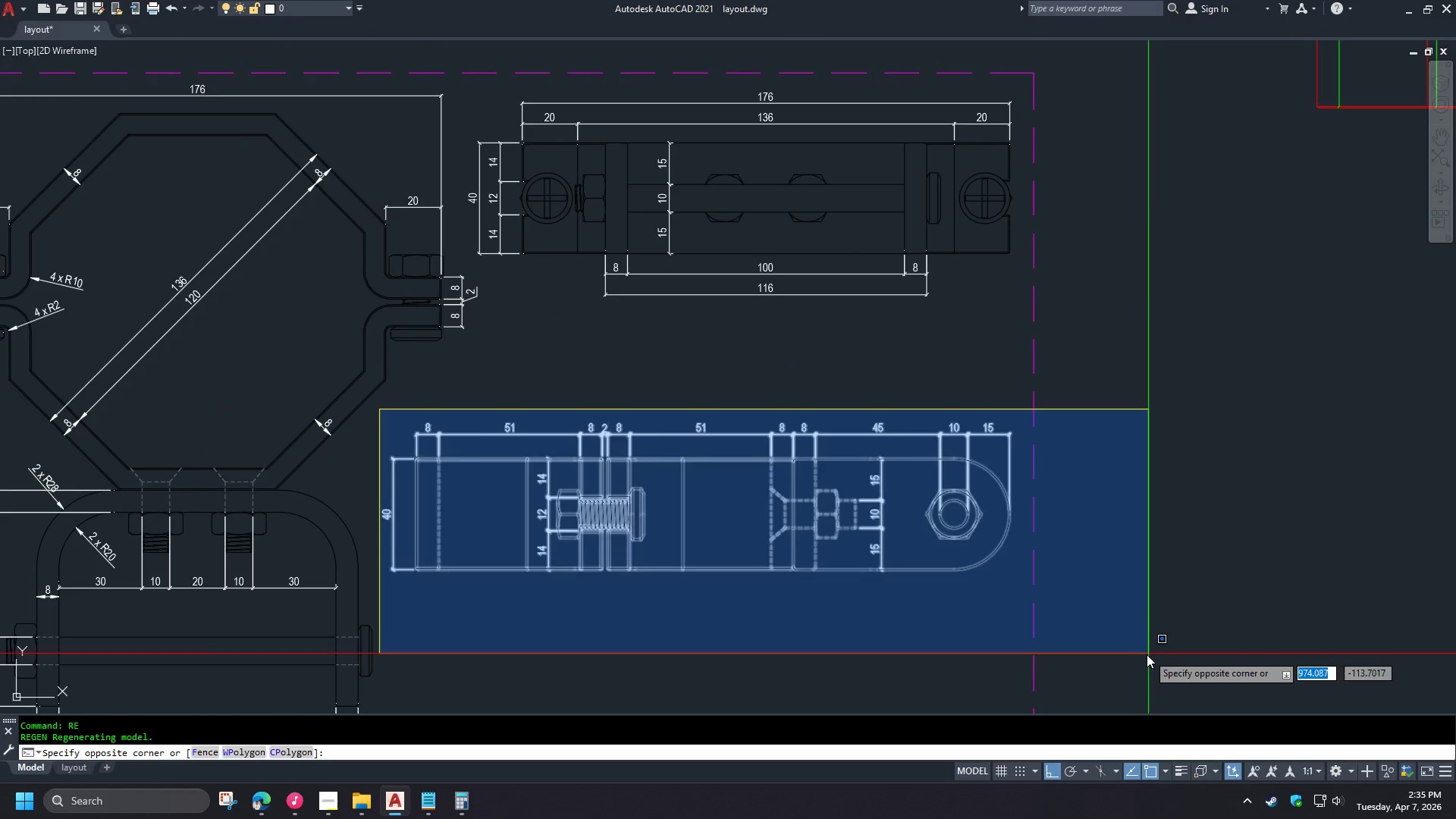 
left_click([1137, 663])
 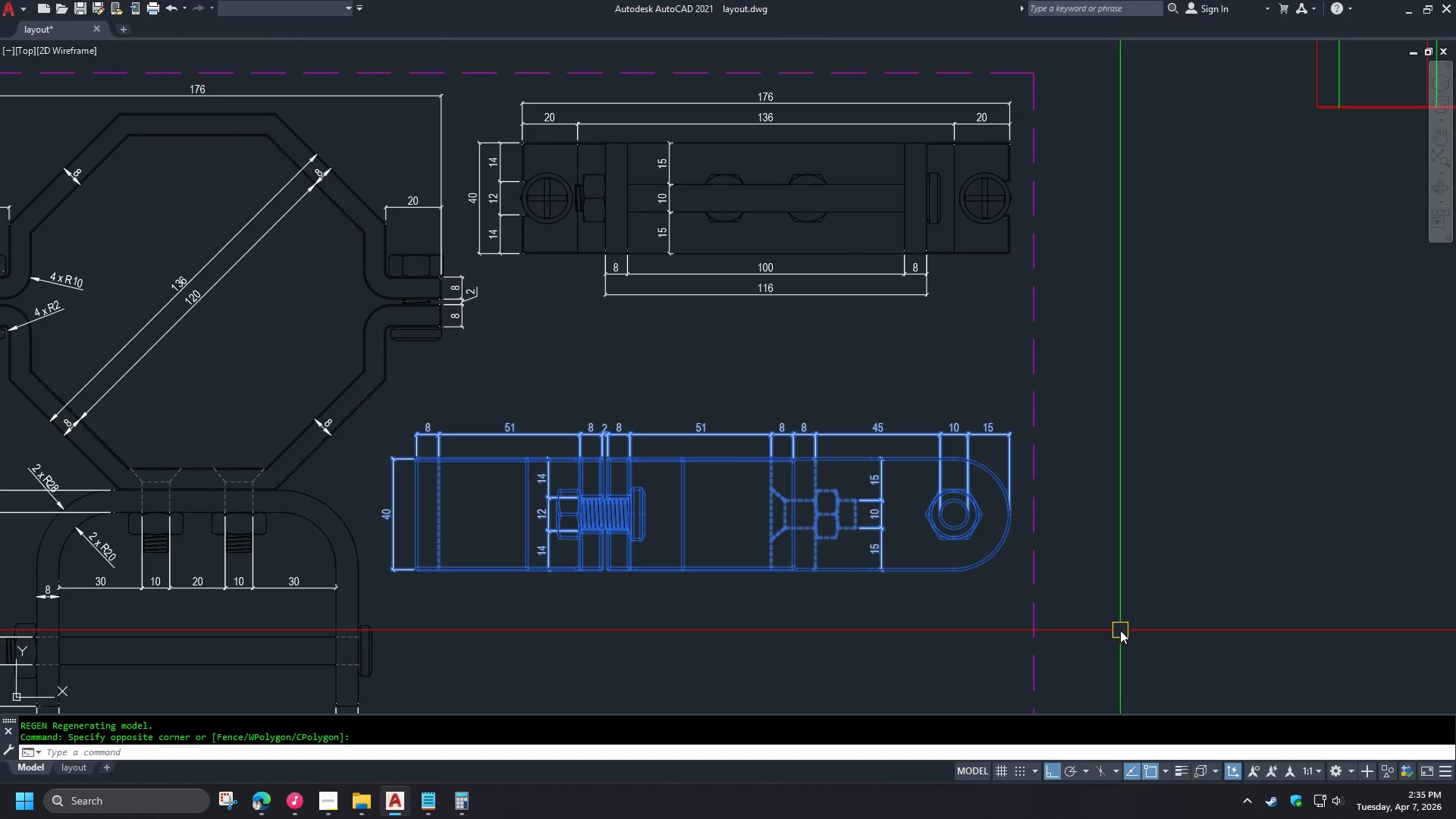 
key(M)
 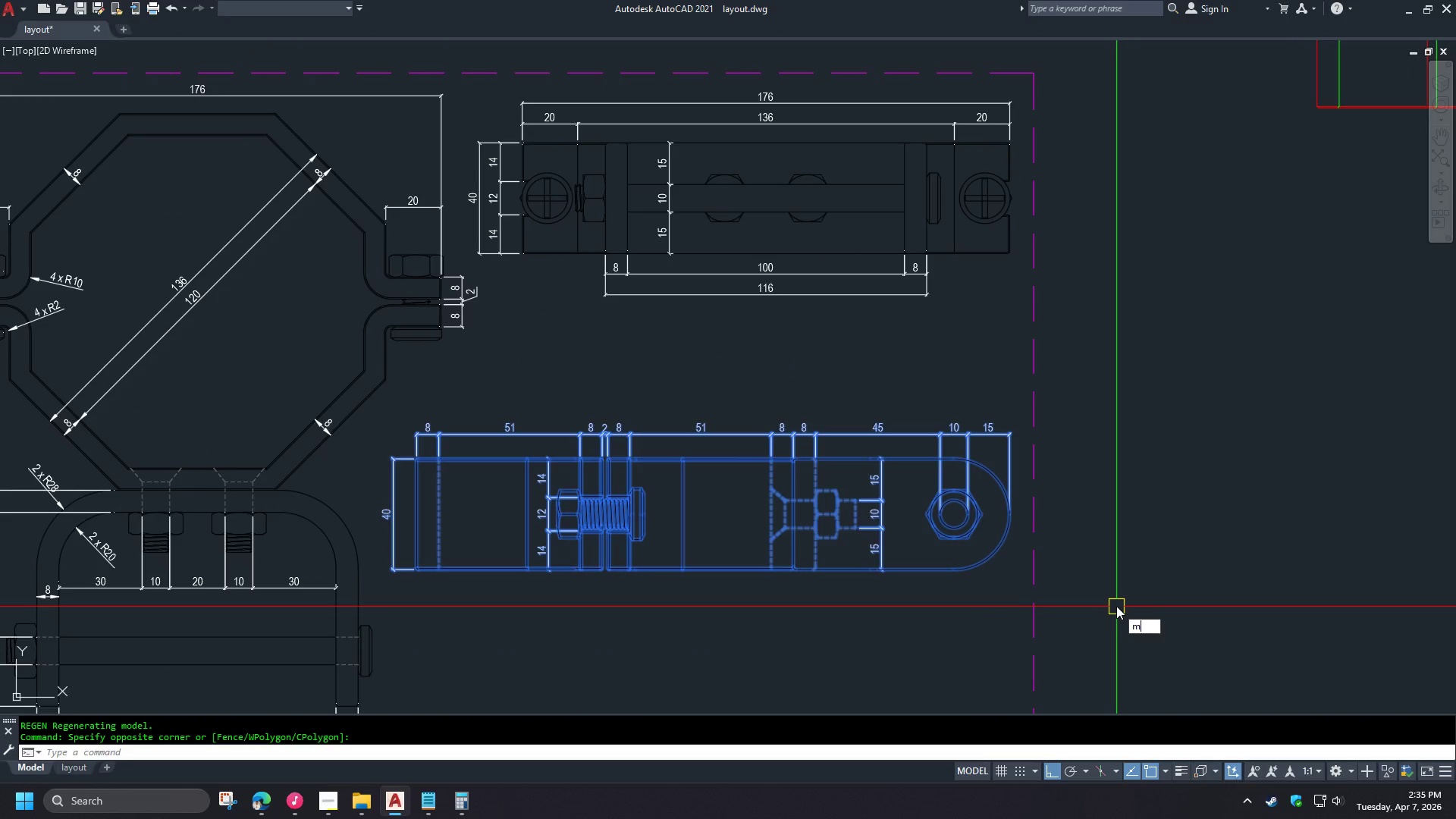 
key(Space)
 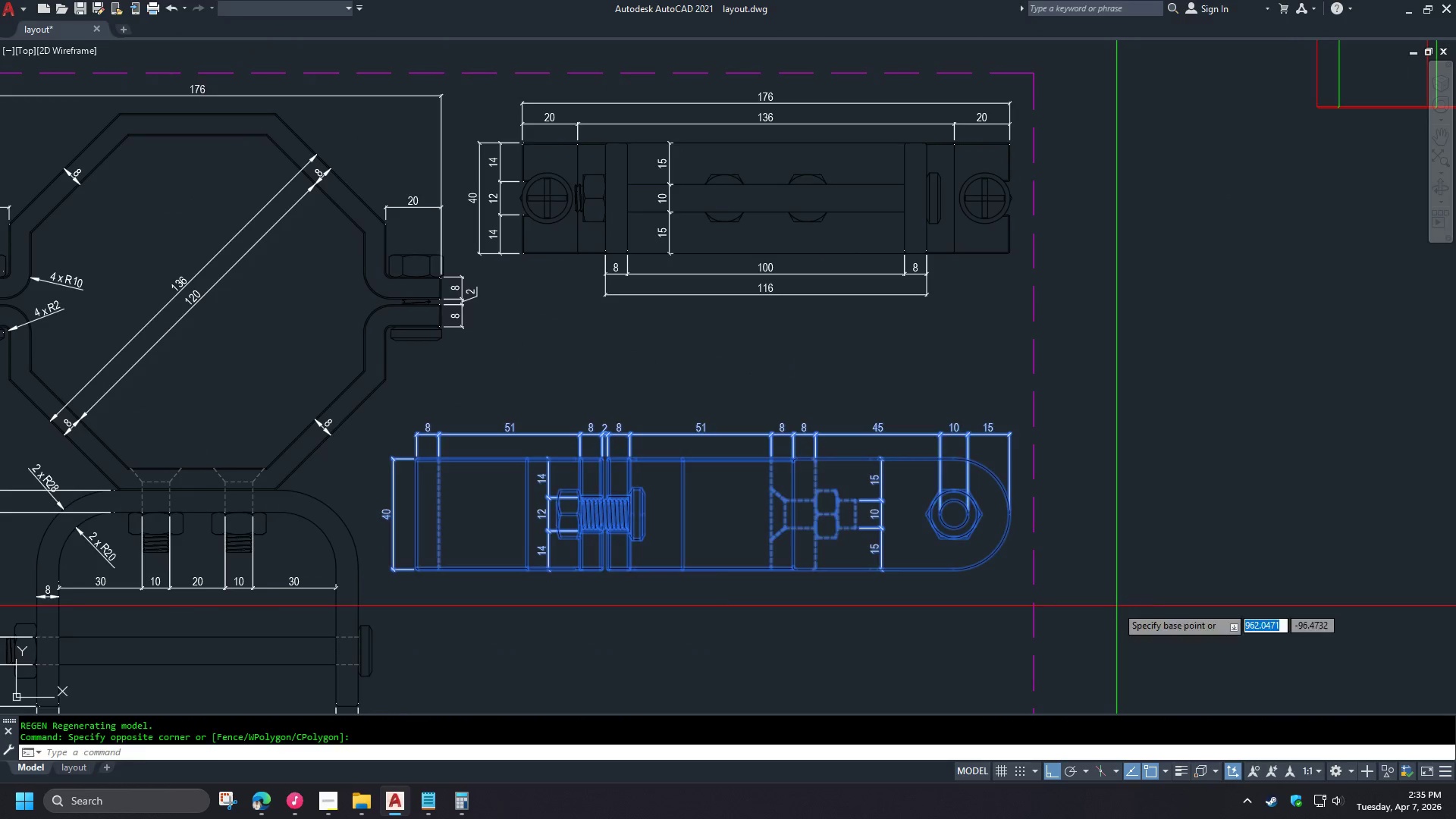 
scroll: coordinate [445, 411], scroll_direction: up, amount: 1.0
 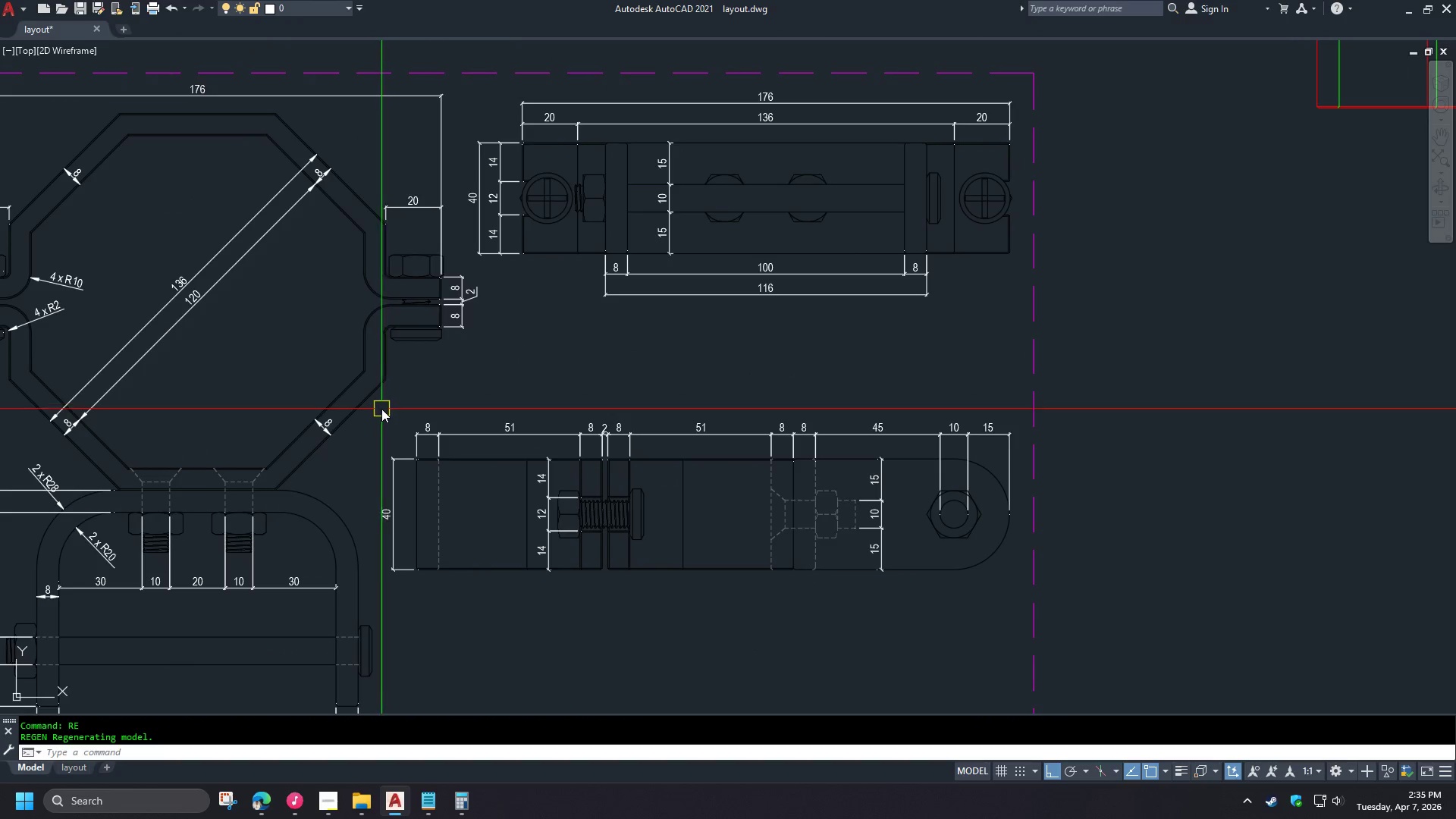 
left_click([1116, 606])
 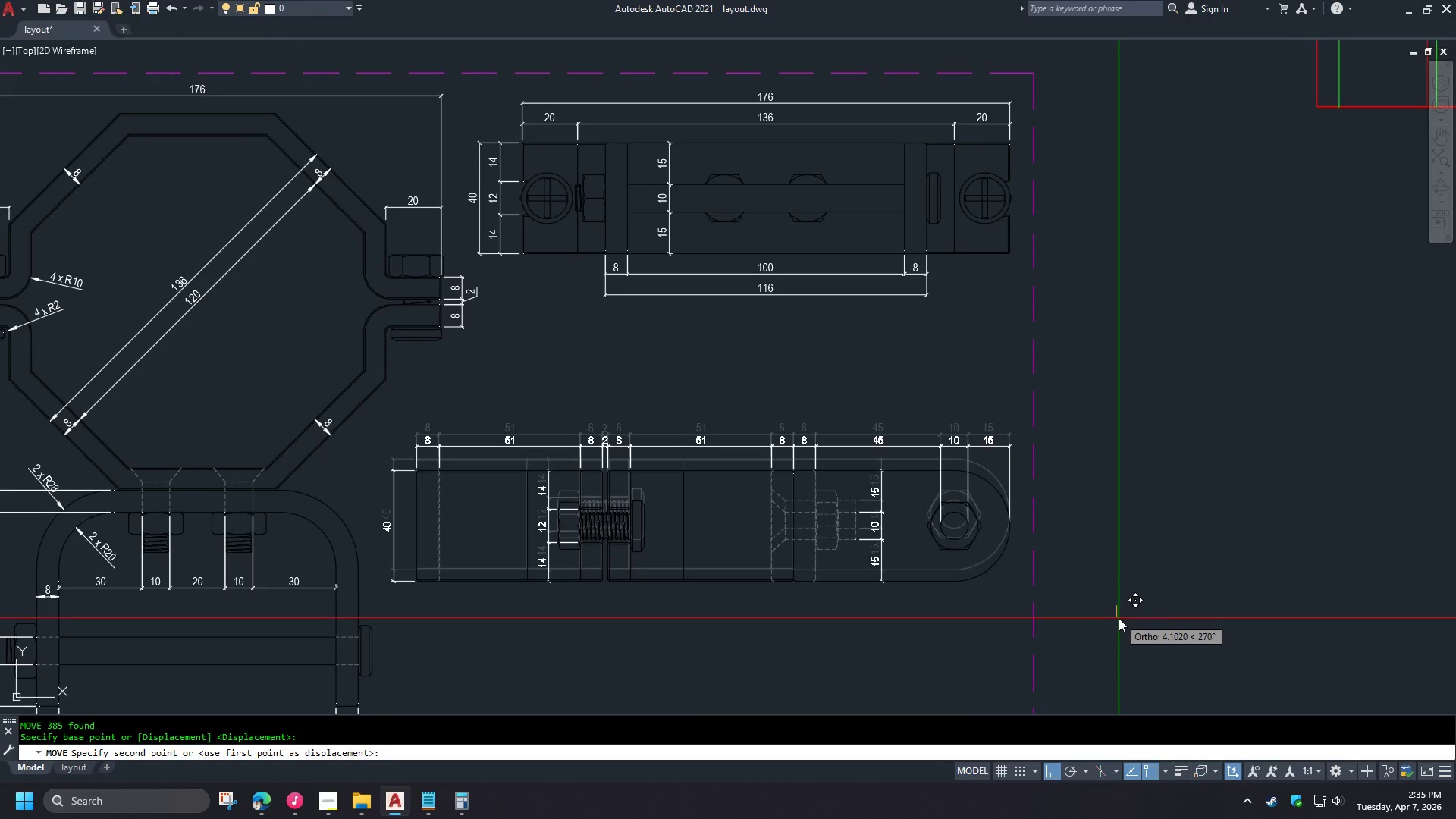 
left_click([1119, 618])
 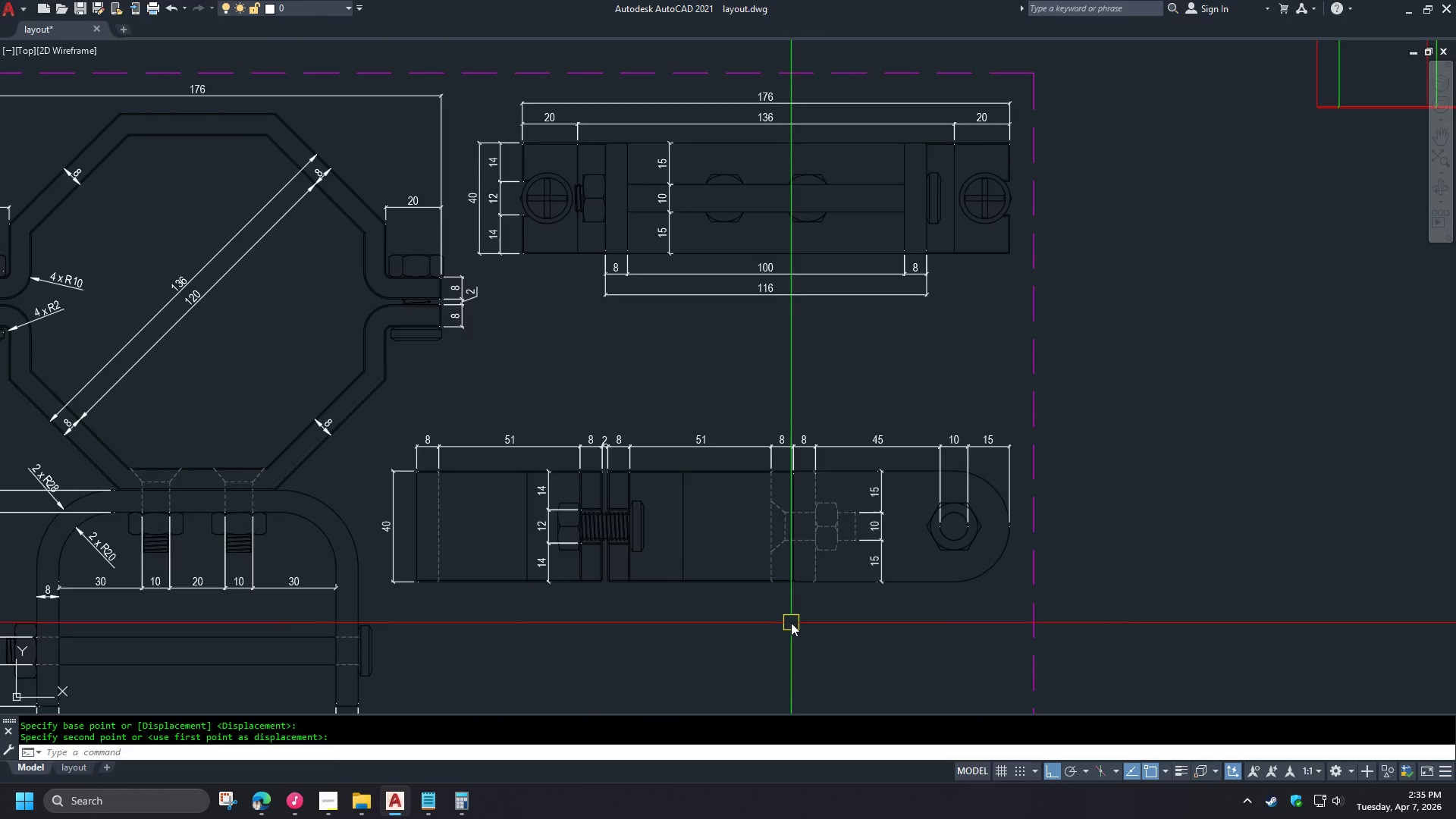 
type(re )
 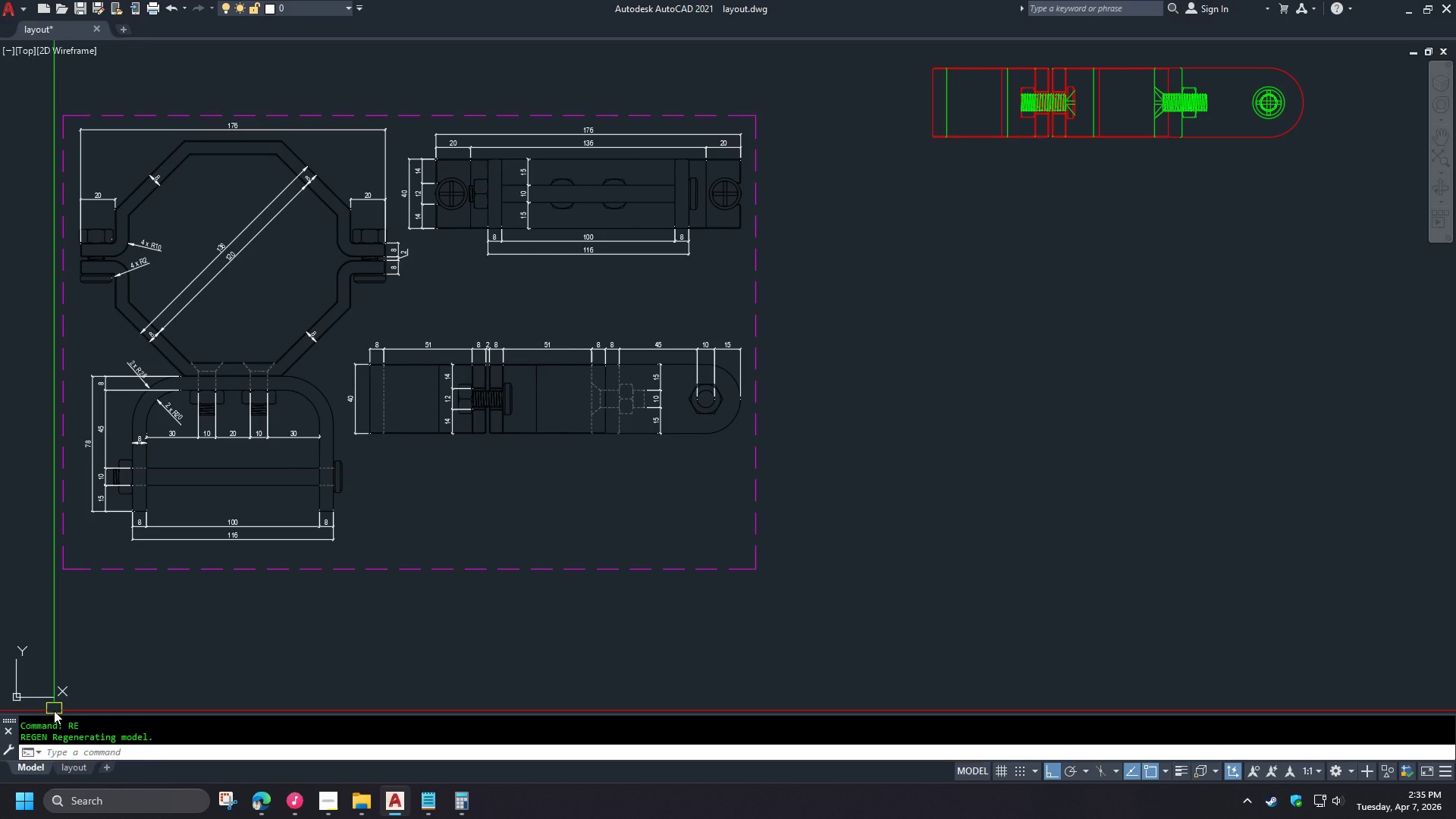 
scroll: coordinate [789, 623], scroll_direction: down, amount: 1.0
 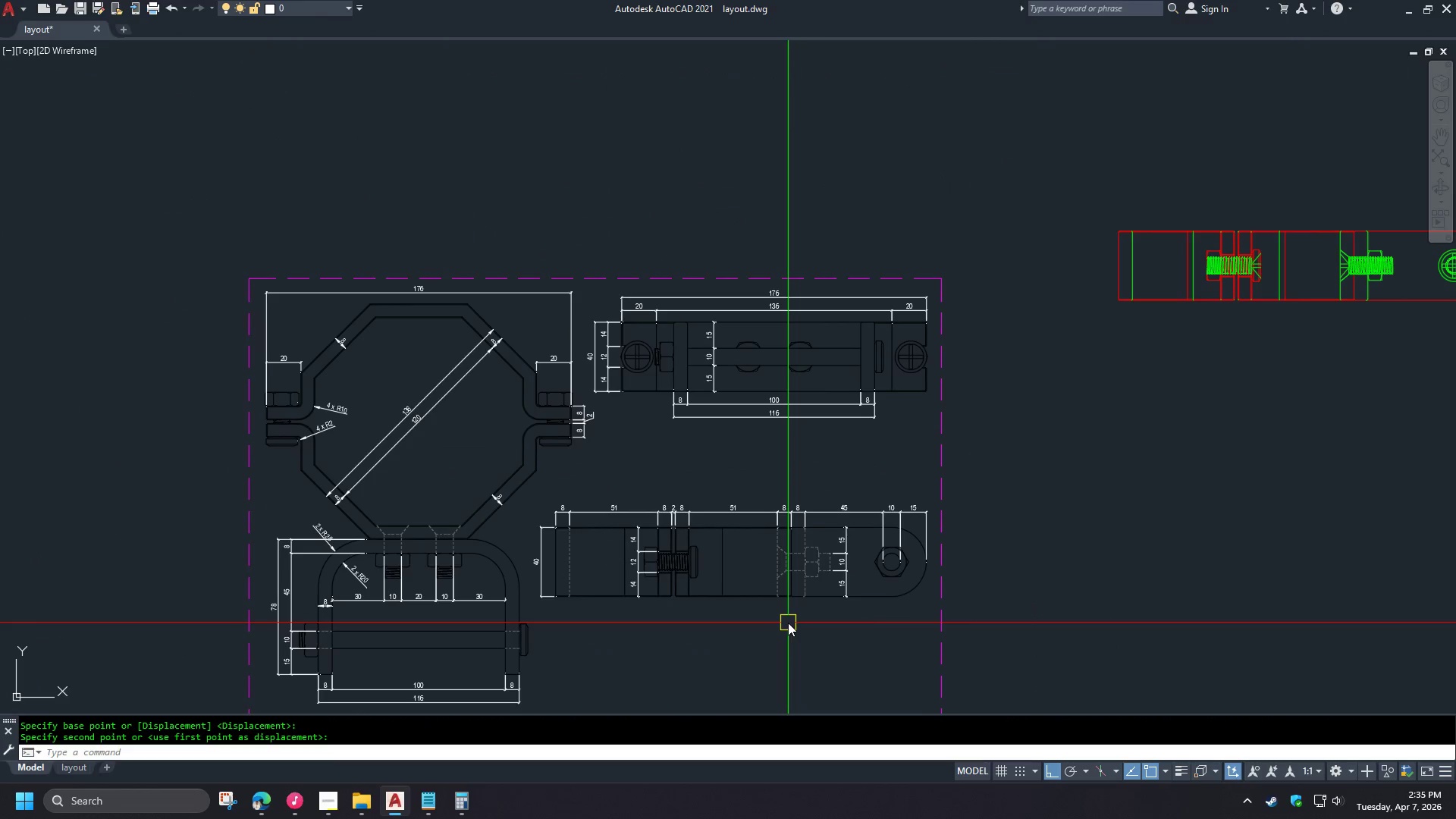 
left_click([69, 769])
 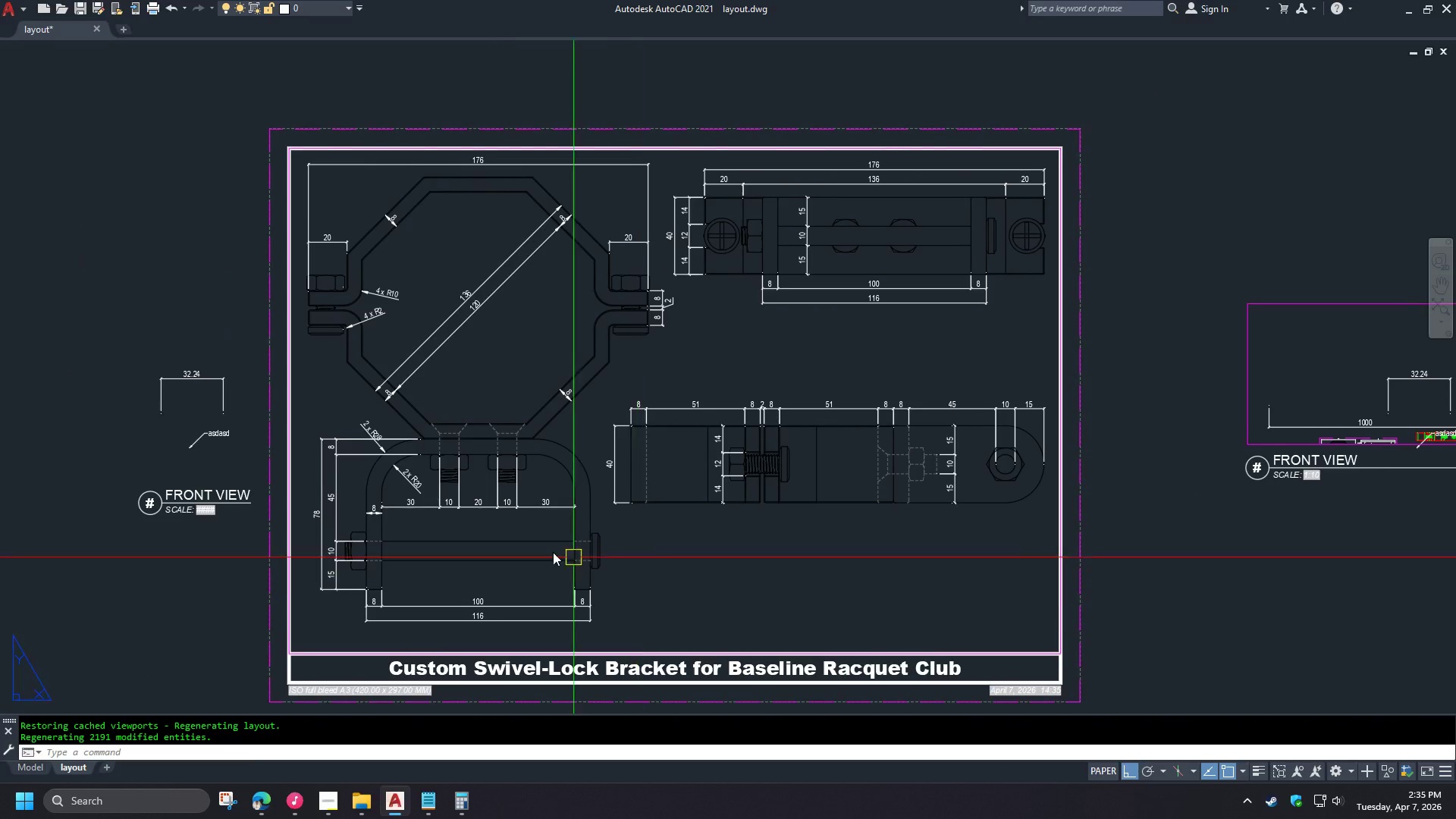 
double_click([61, 429])
 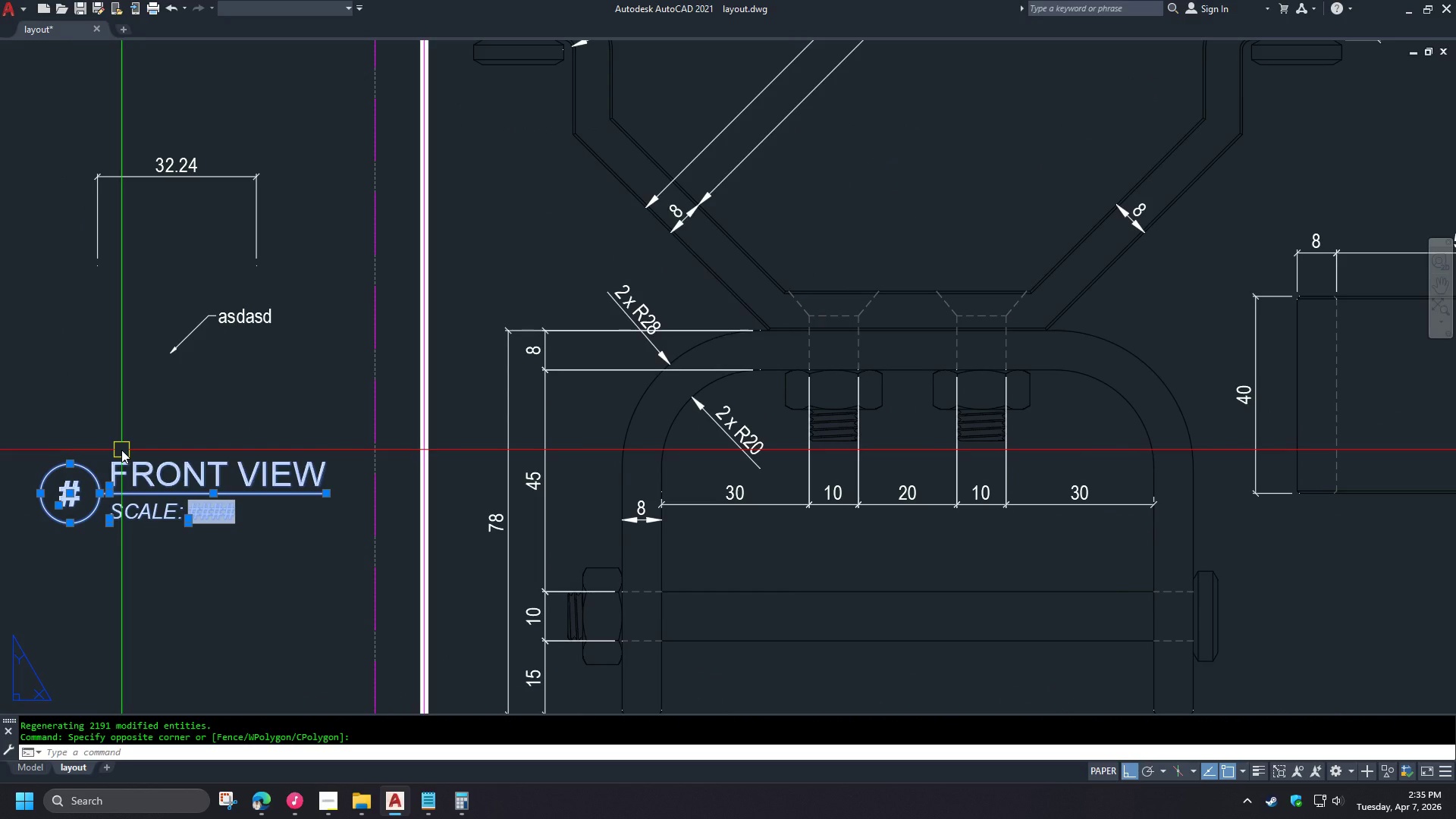 
scroll: coordinate [201, 511], scroll_direction: up, amount: 2.0
 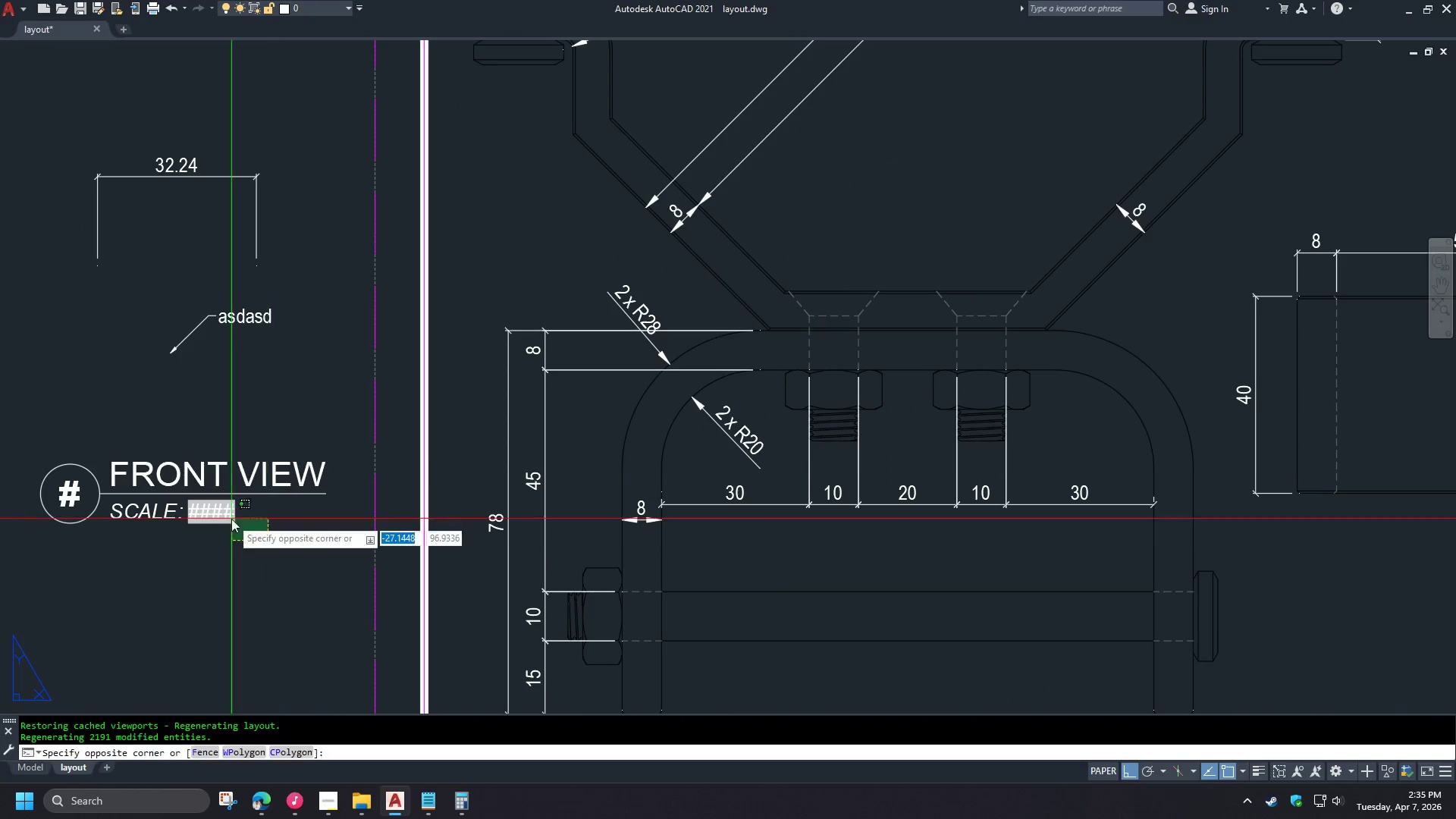 
type(co )
 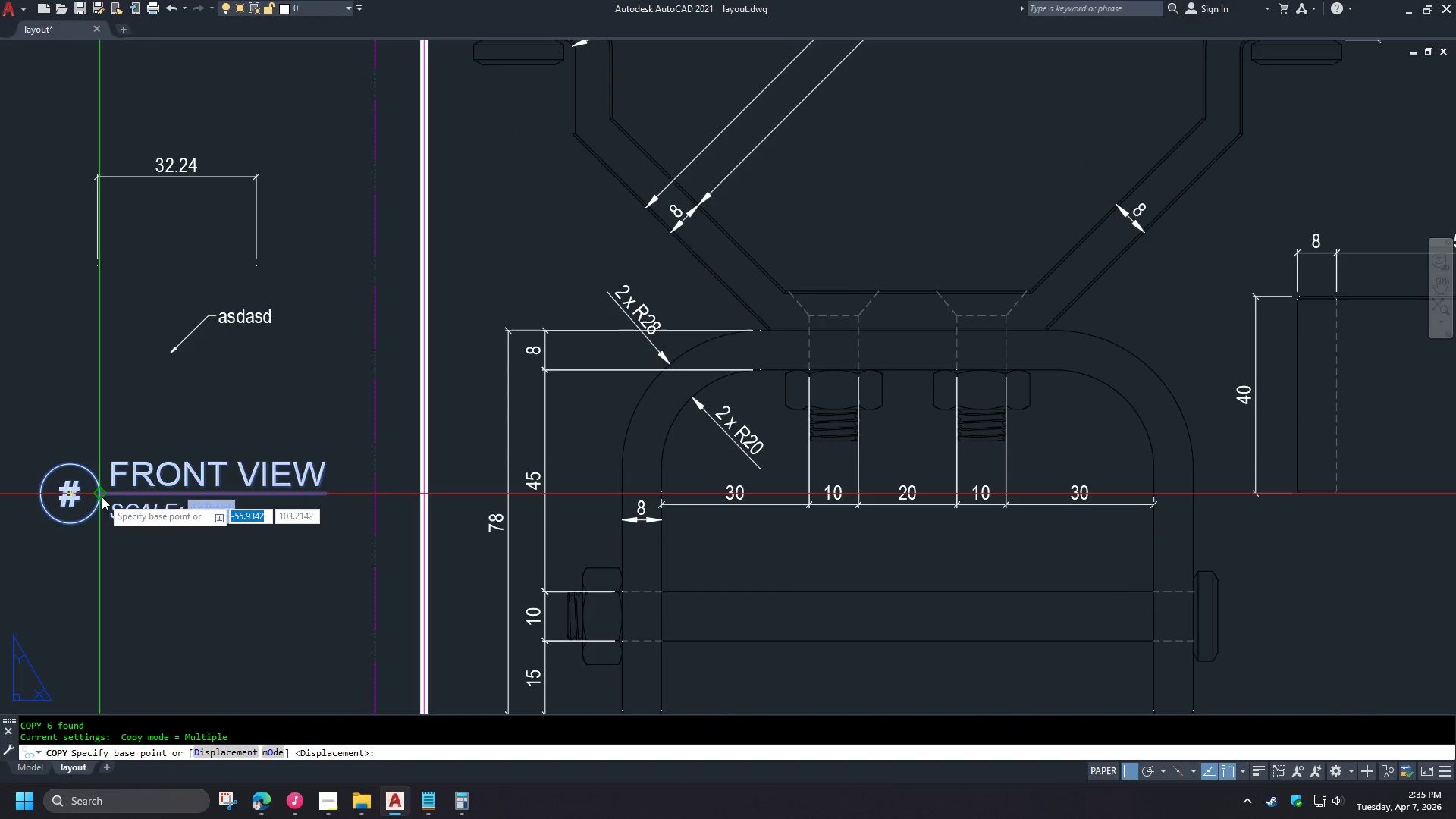 
left_click([102, 497])
 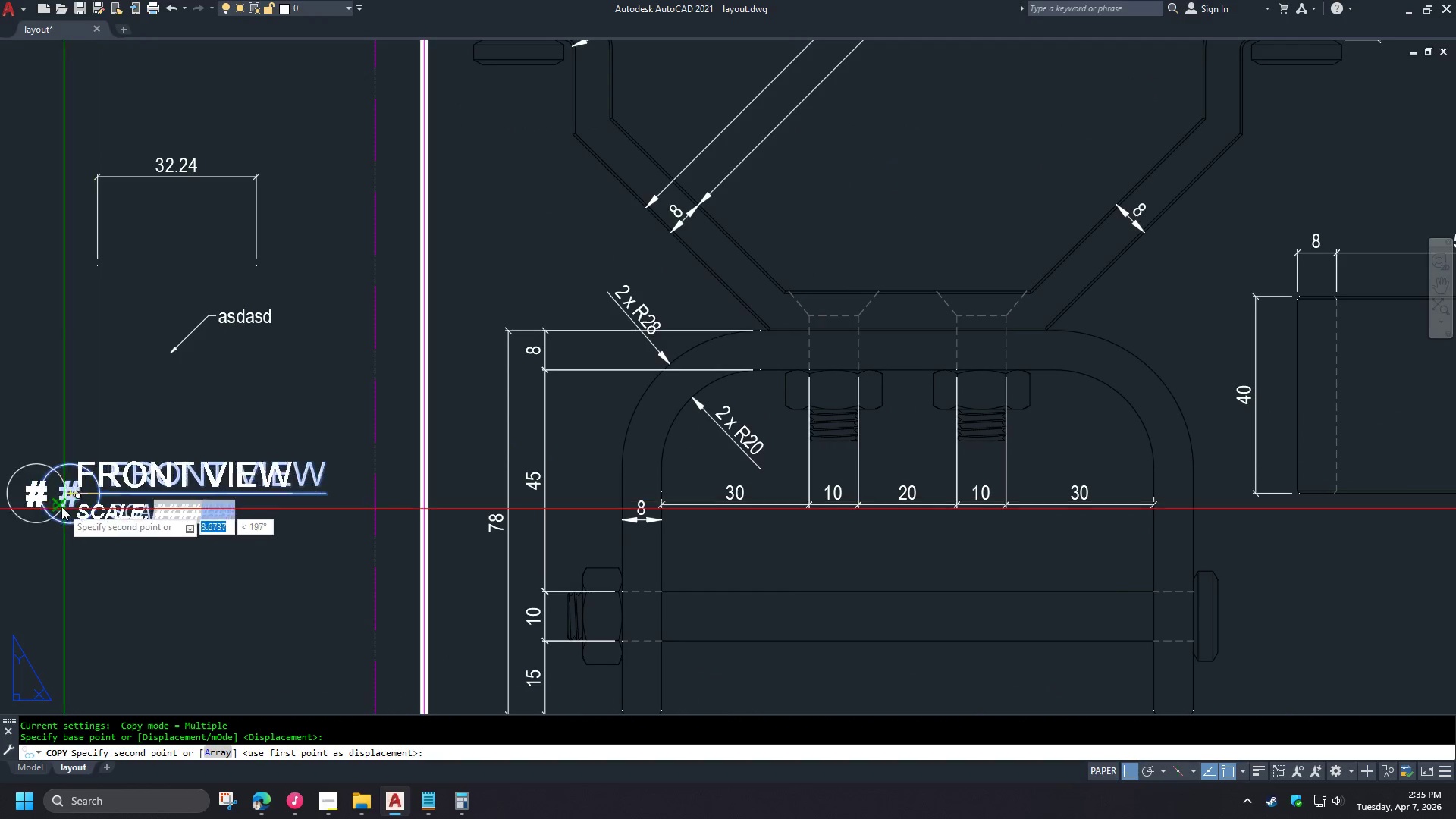 
hold_key(key=ShiftLeft, duration=0.42)
right_click([322, 394])
 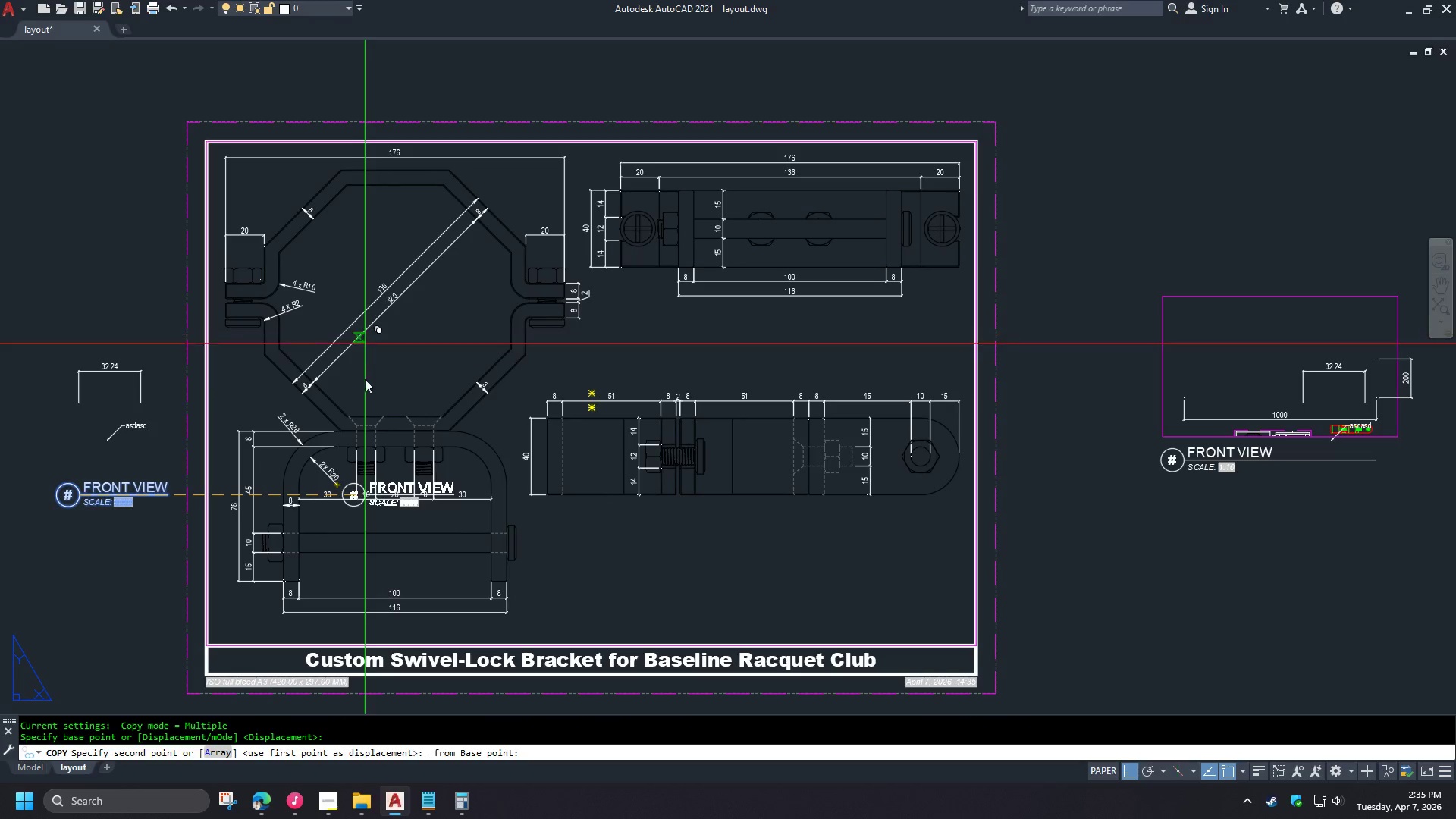 
scroll: coordinate [69, 494], scroll_direction: down, amount: 2.0
 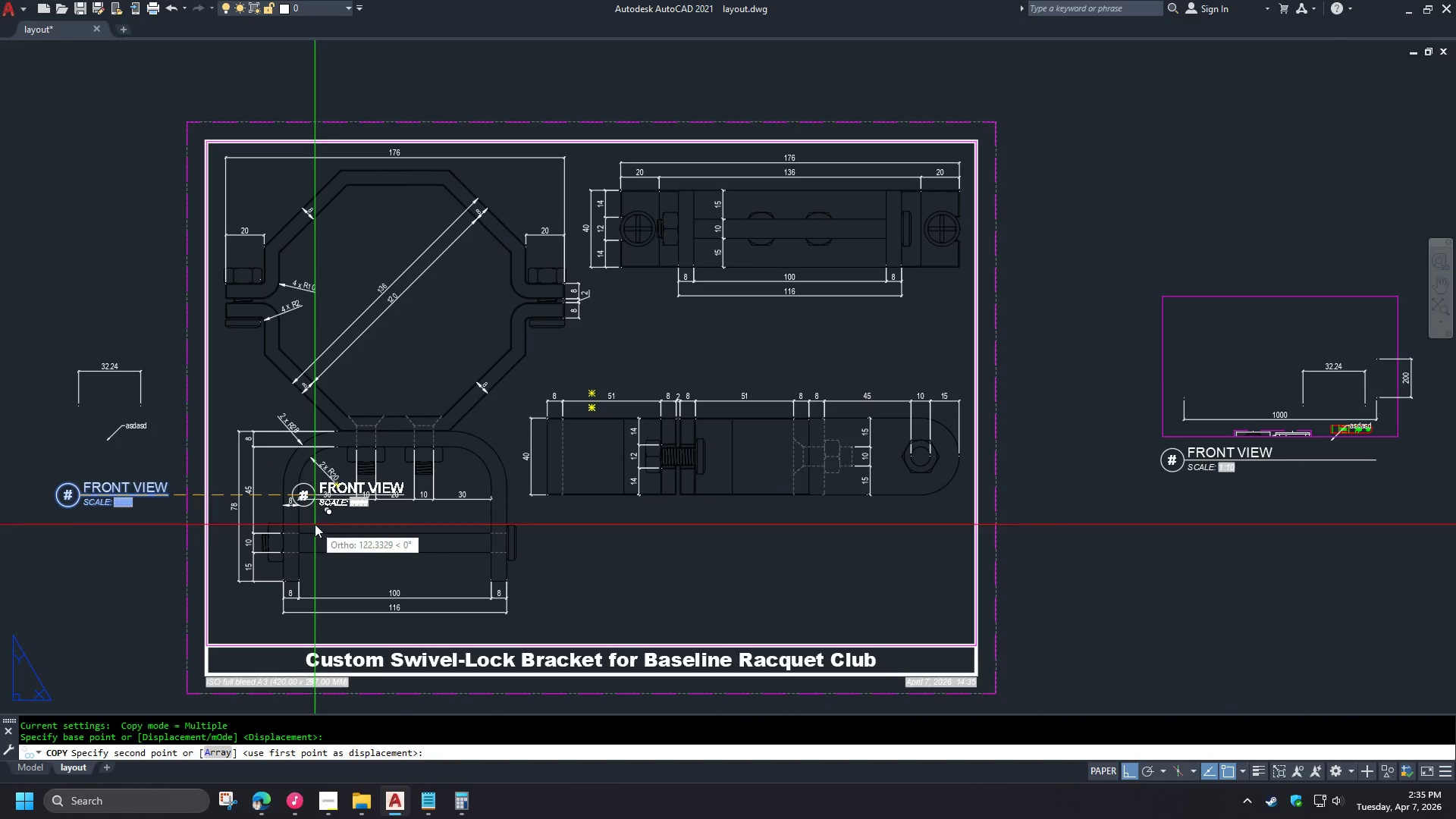 
wait(5.84)
 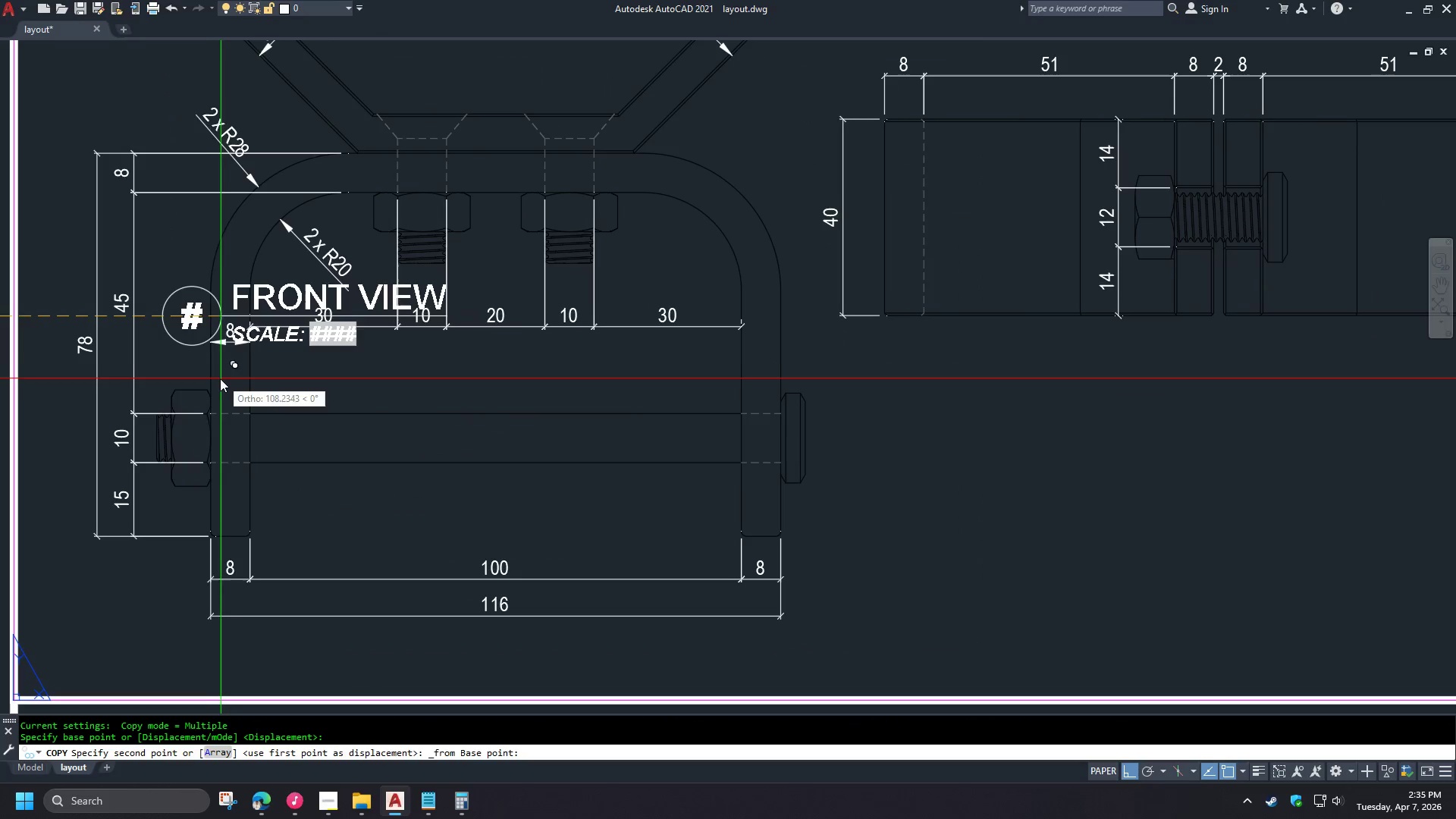 
key(Shift+ShiftLeft)
 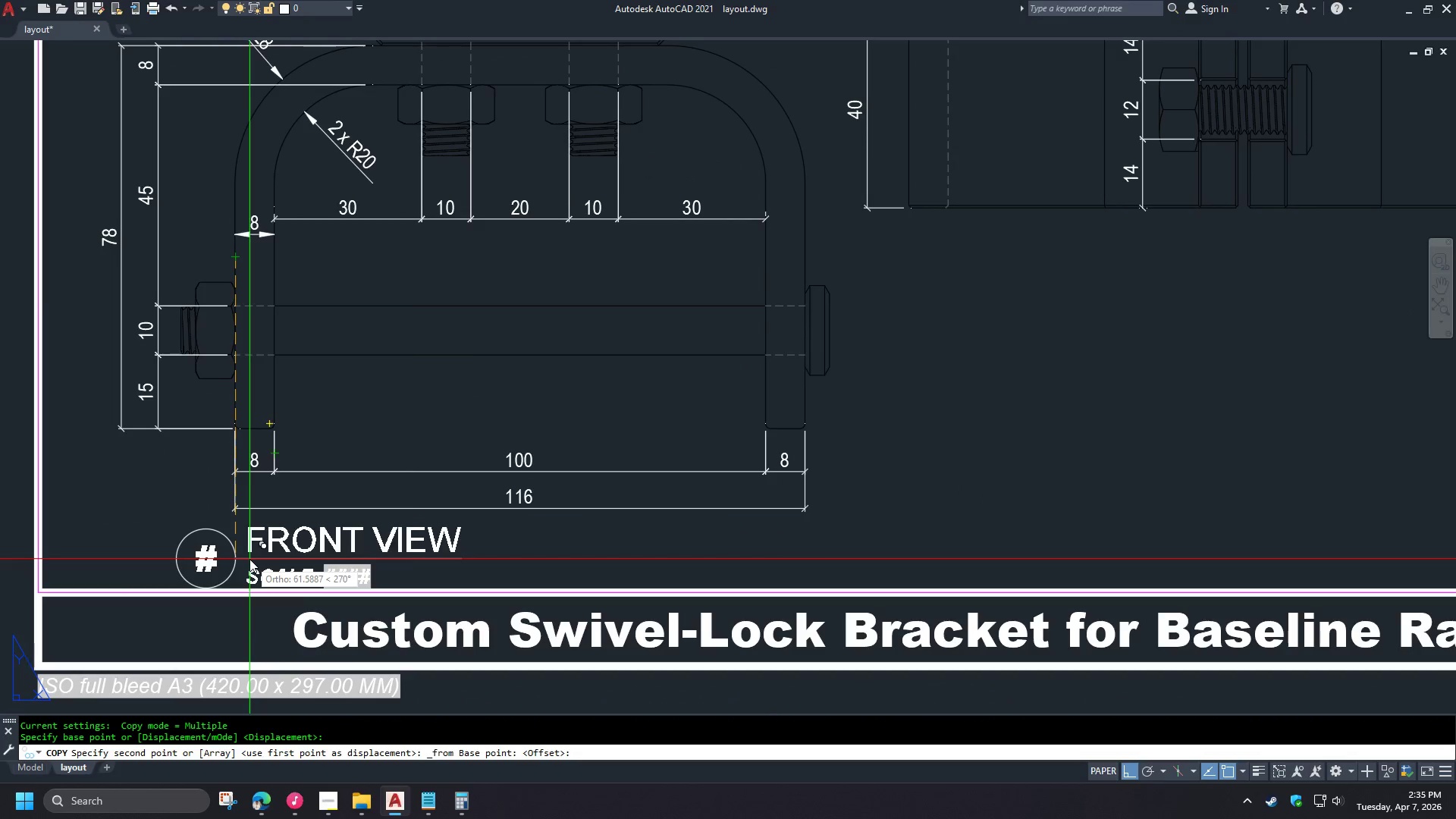 
right_click([249, 559])
 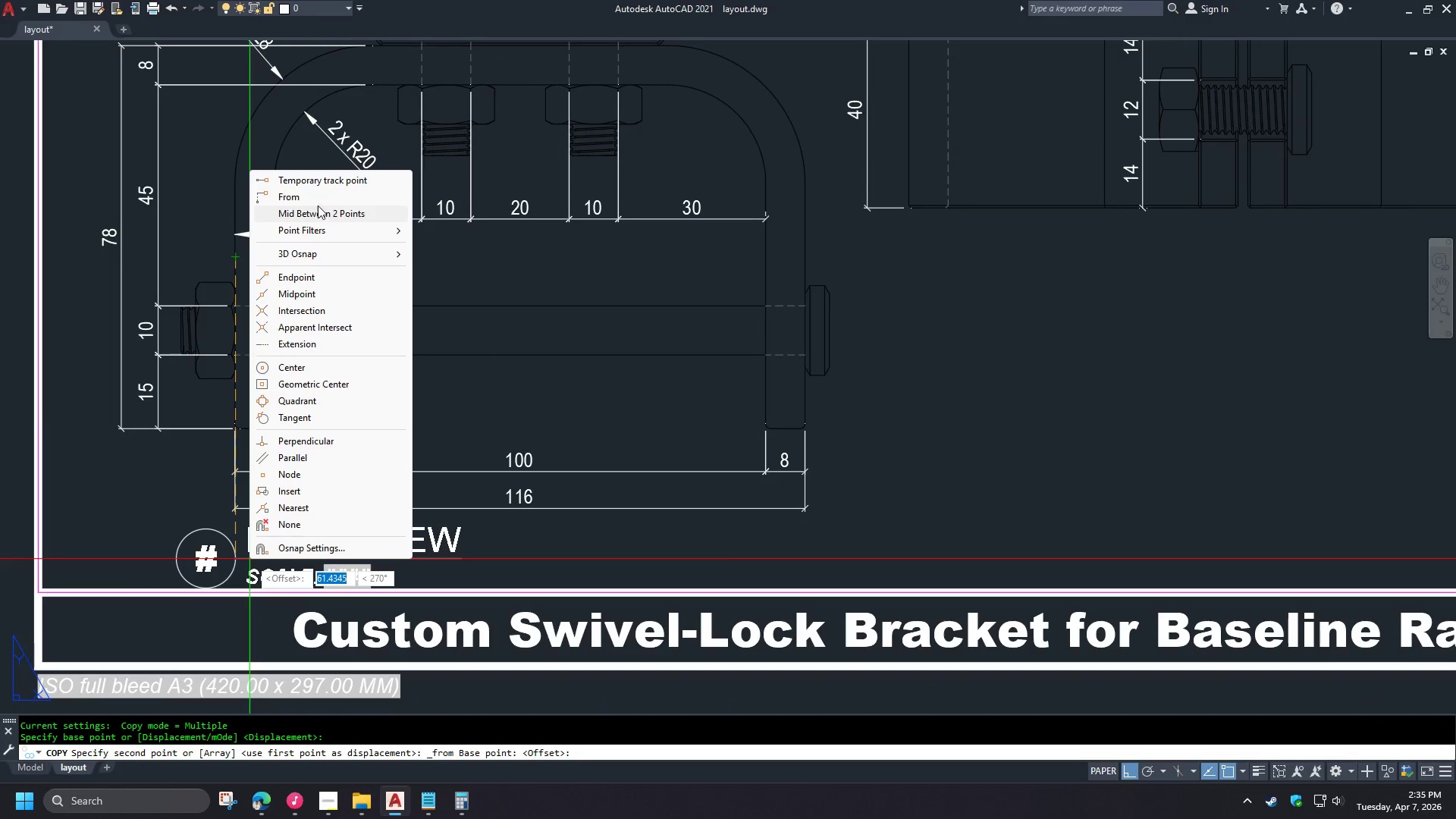 
scroll: coordinate [298, 437], scroll_direction: up, amount: 2.0
 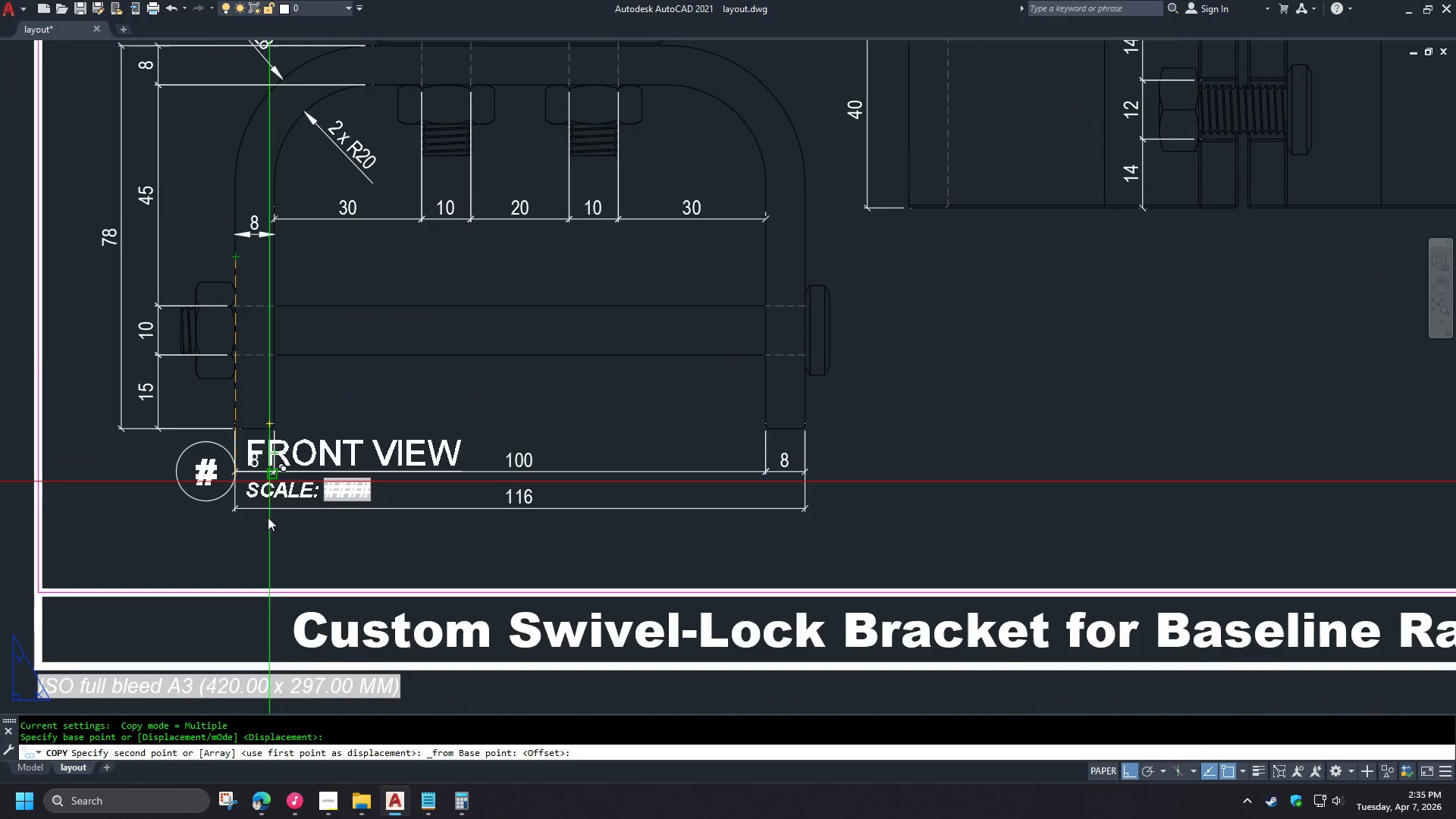 
left_click([312, 202])
 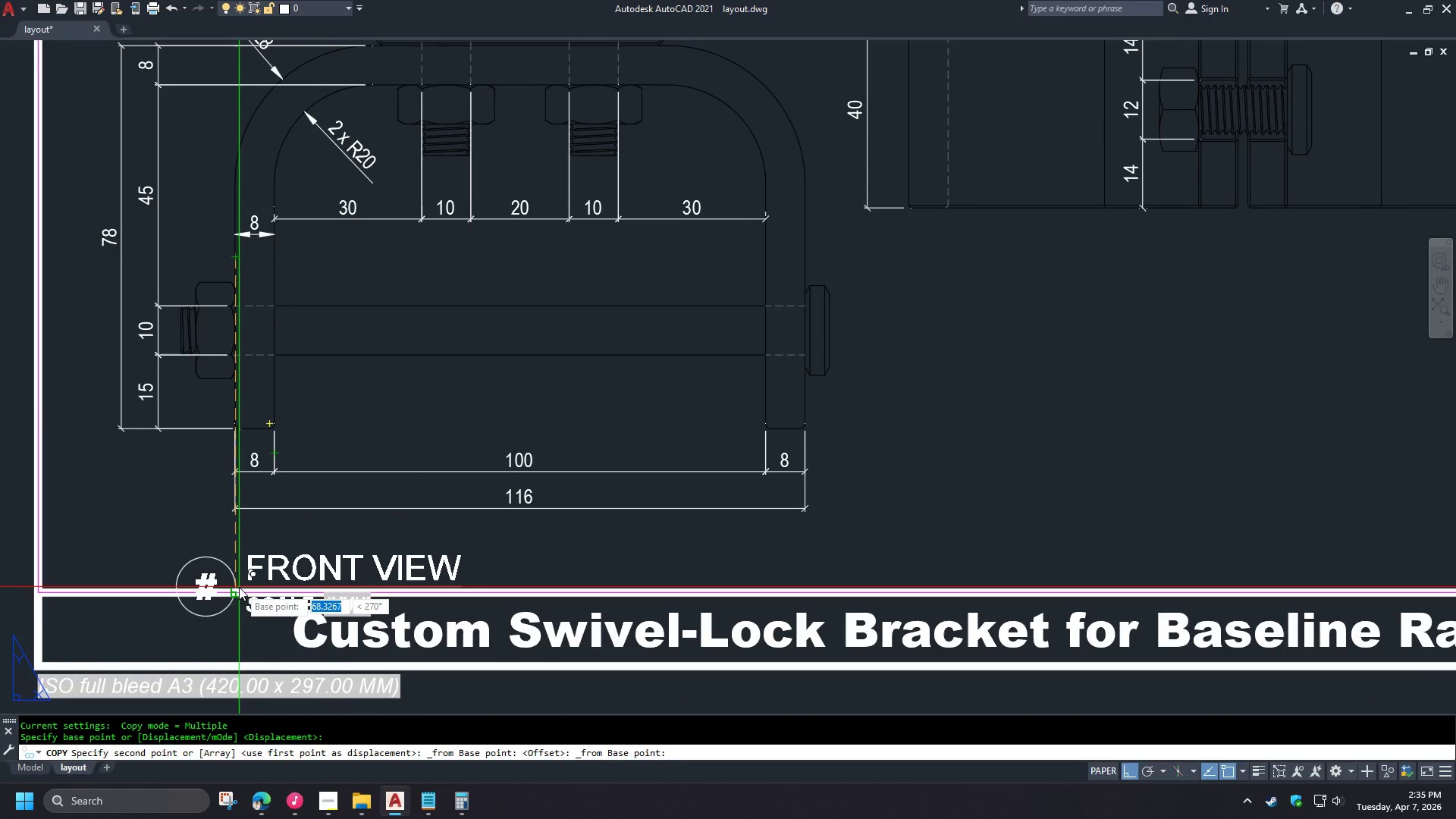 
left_click([239, 588])
 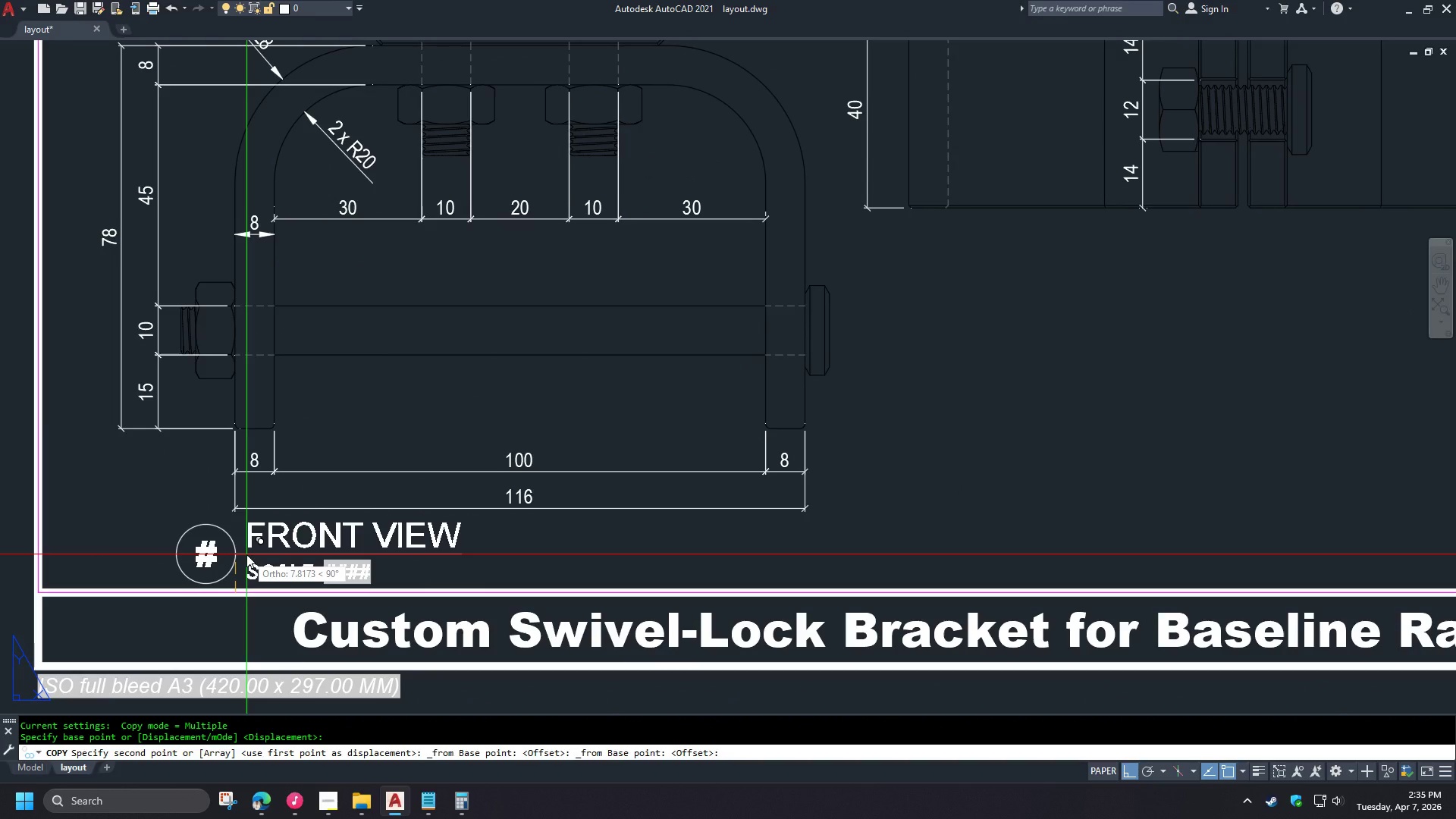 
key(Numpad1)
 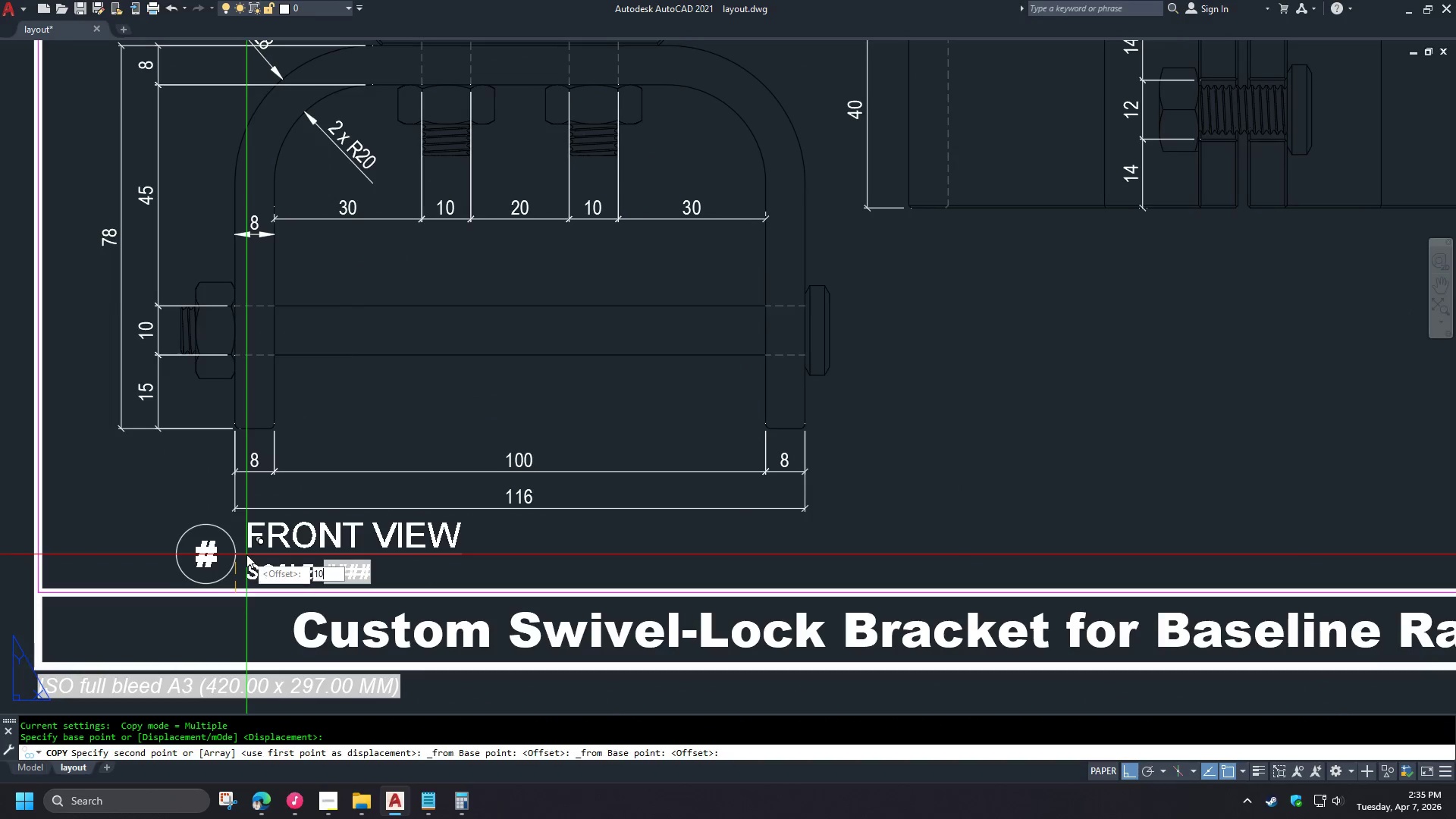 
key(Numpad0)
 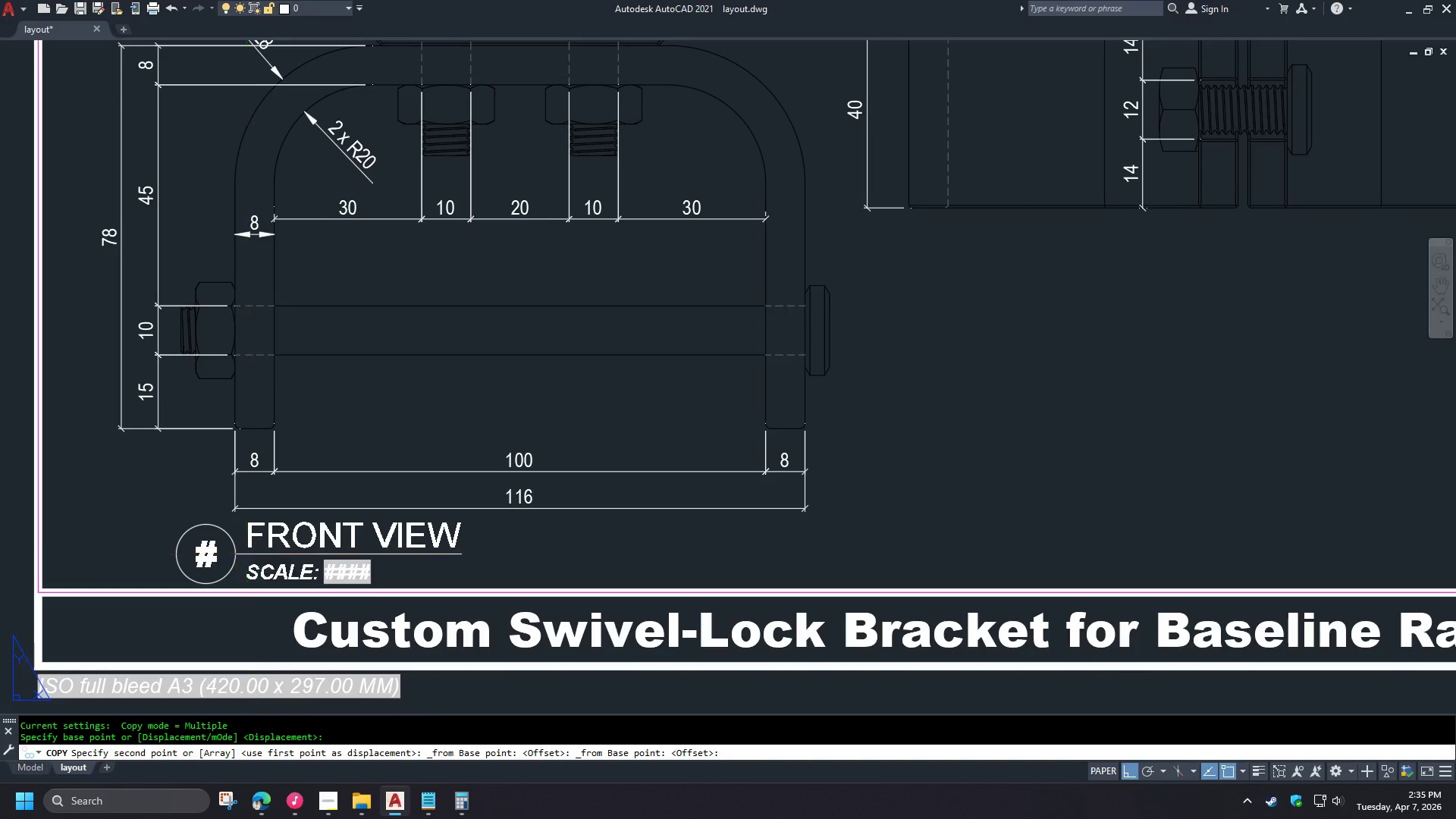 
key(Space)
 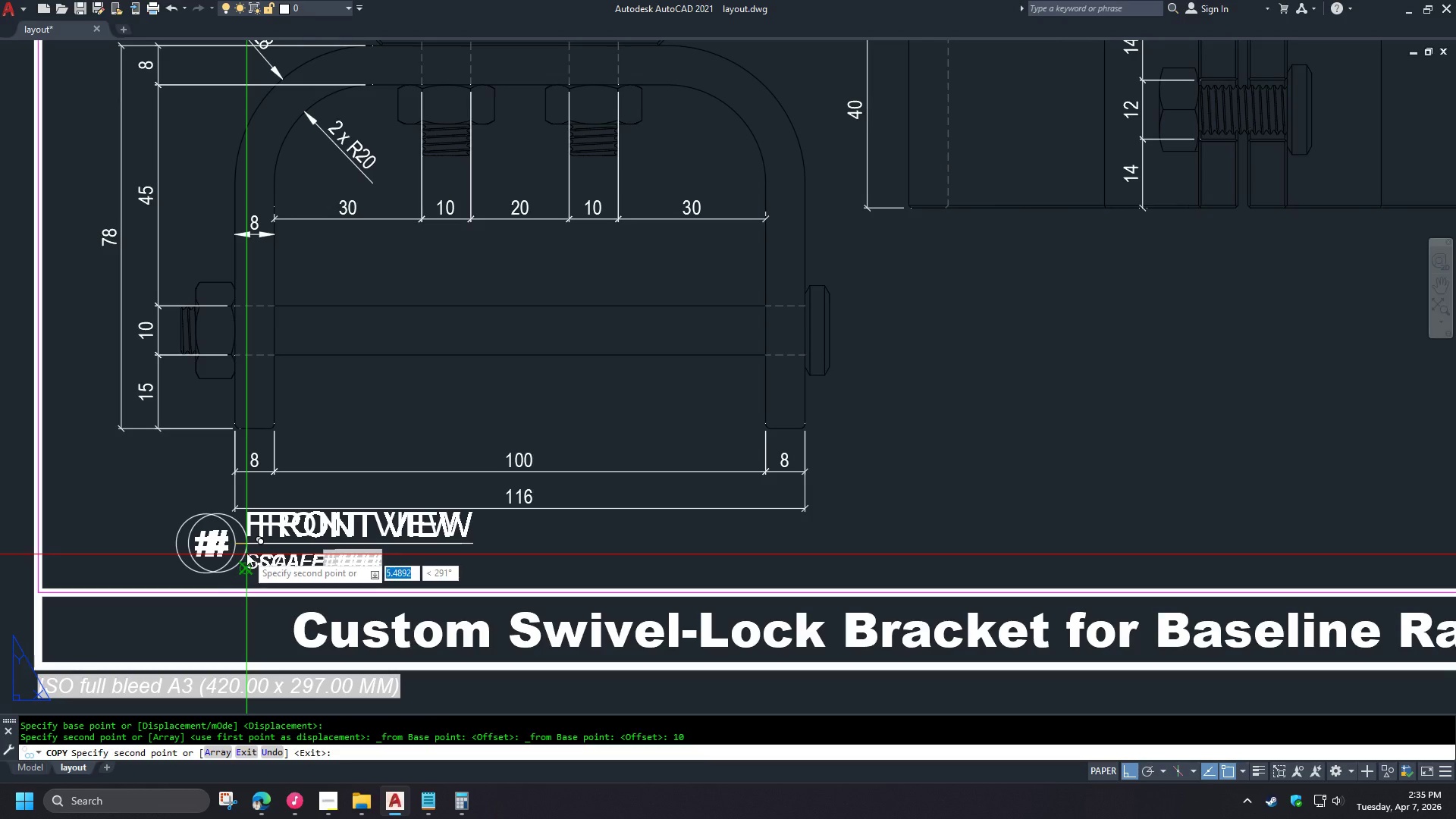 
key(Space)
 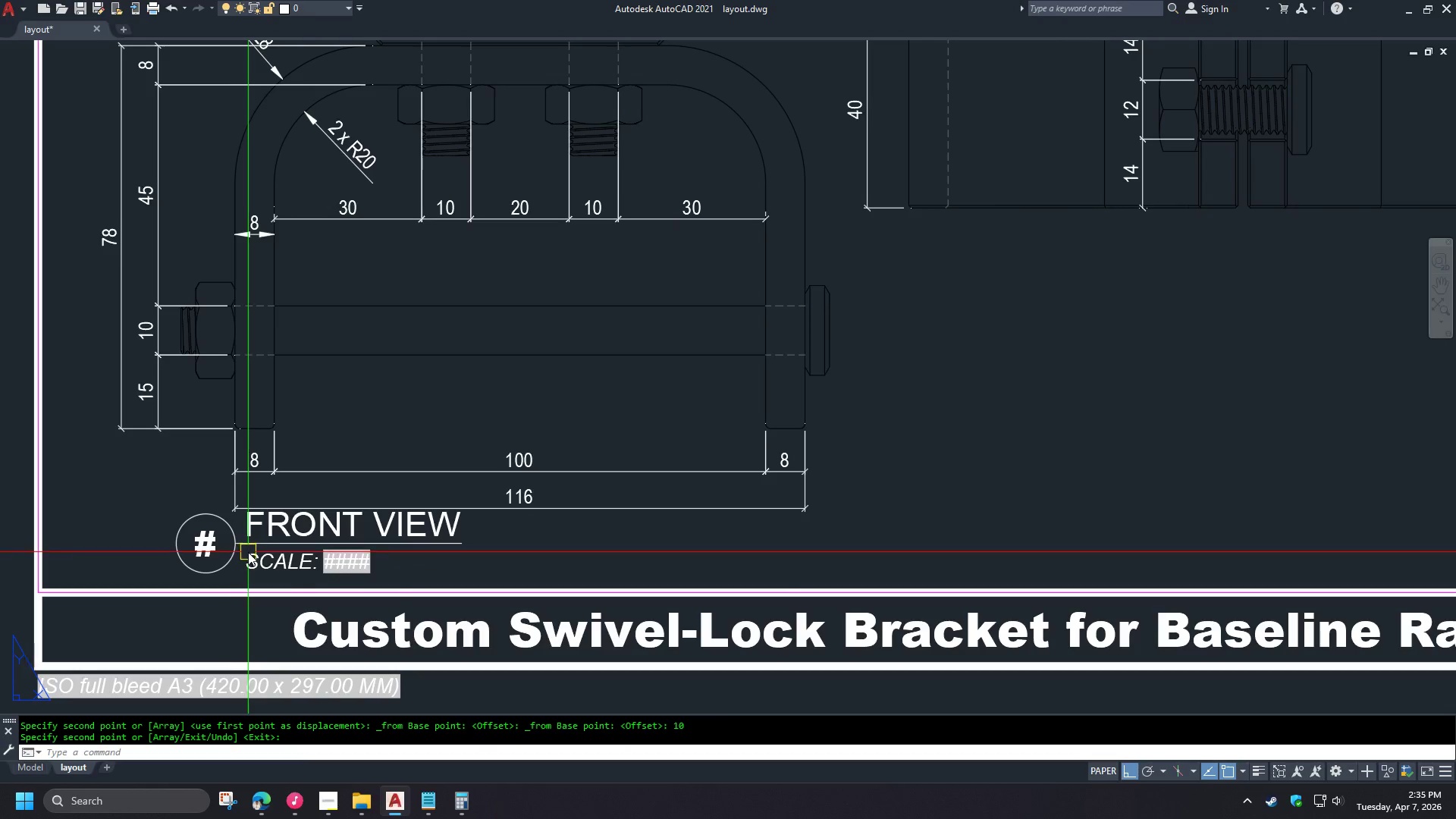 
scroll: coordinate [264, 552], scroll_direction: down, amount: 3.0
 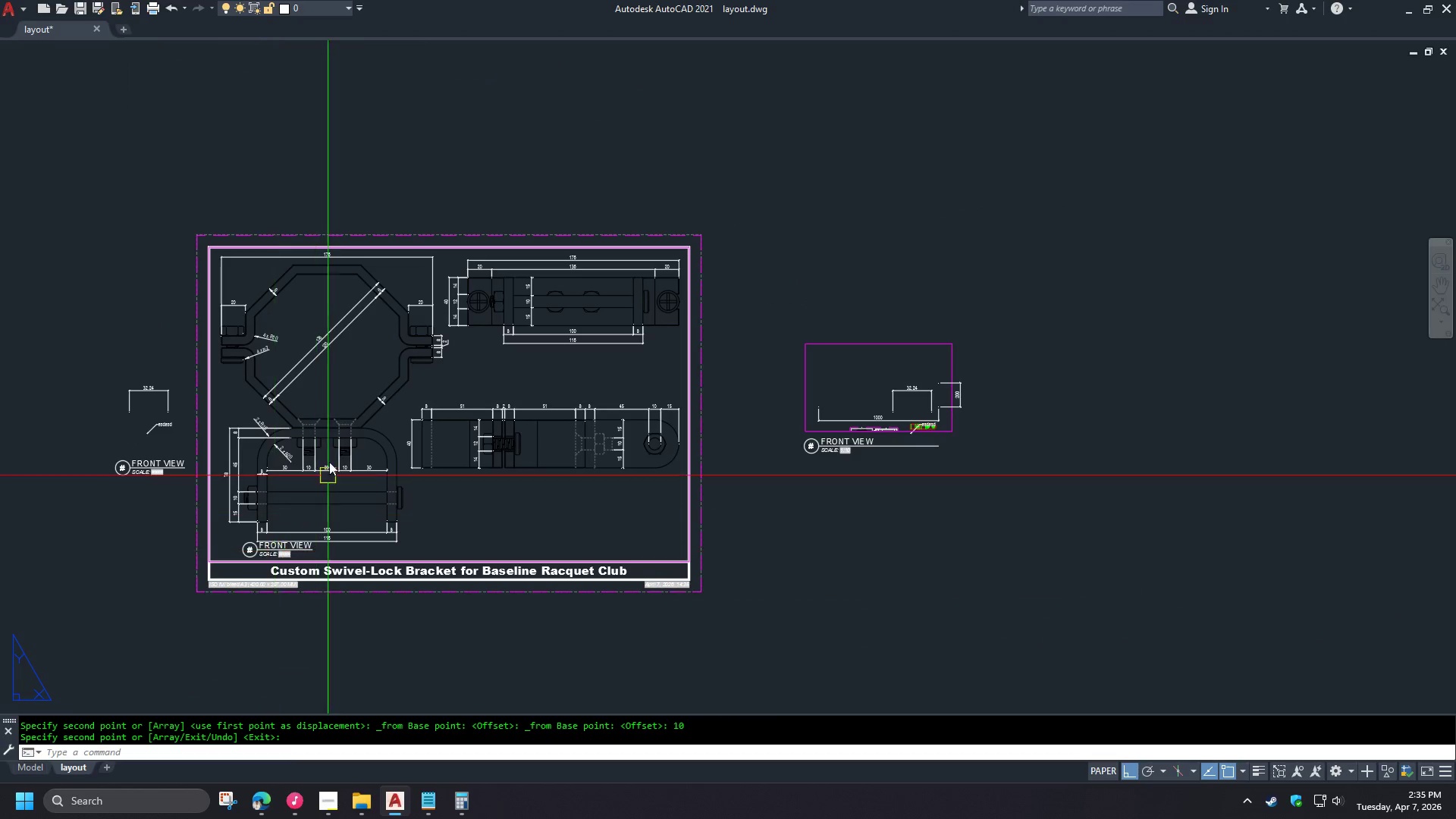 
scroll: coordinate [209, 656], scroll_direction: up, amount: 4.0
 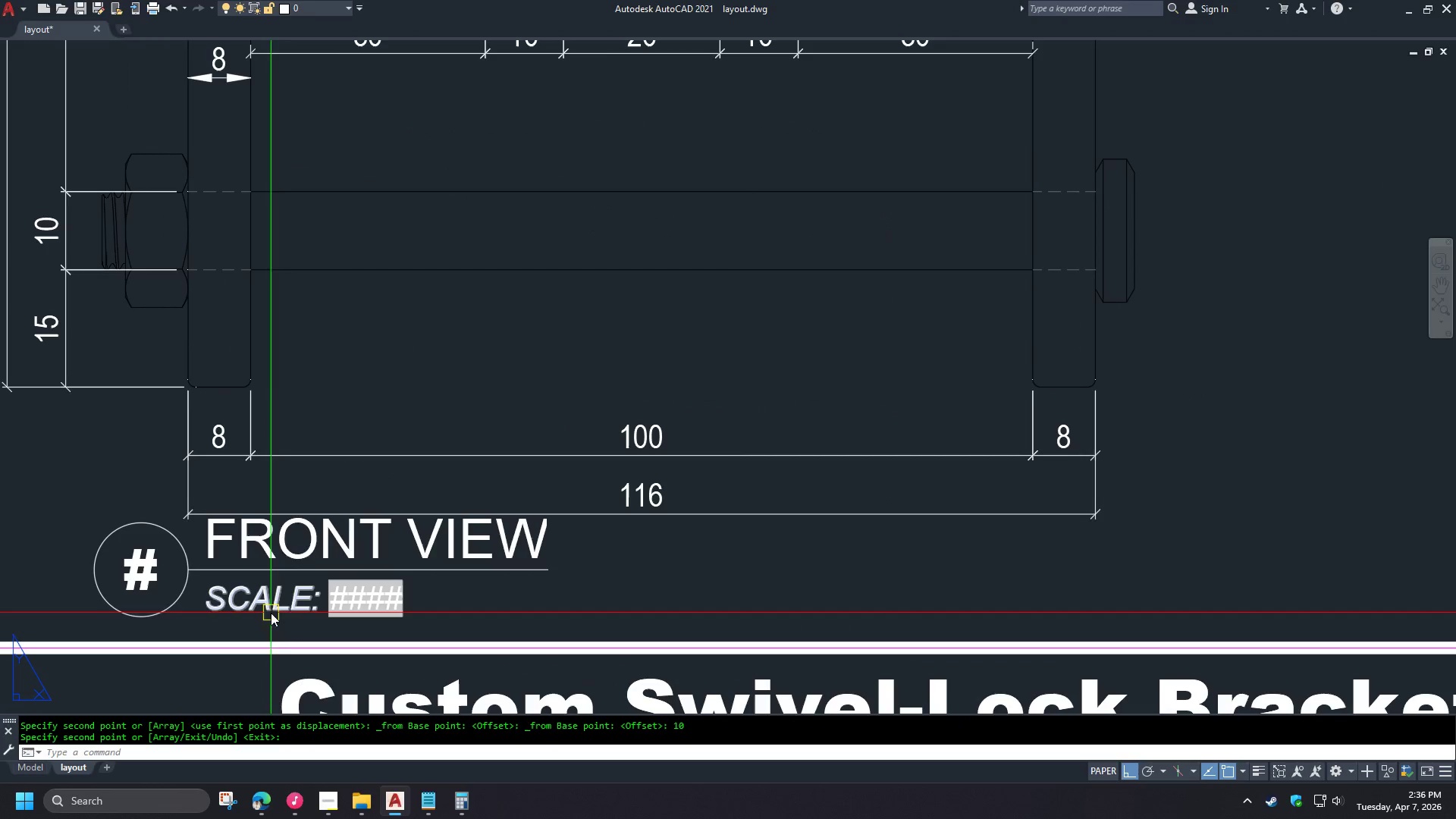 
scroll: coordinate [364, 573], scroll_direction: down, amount: 2.0
 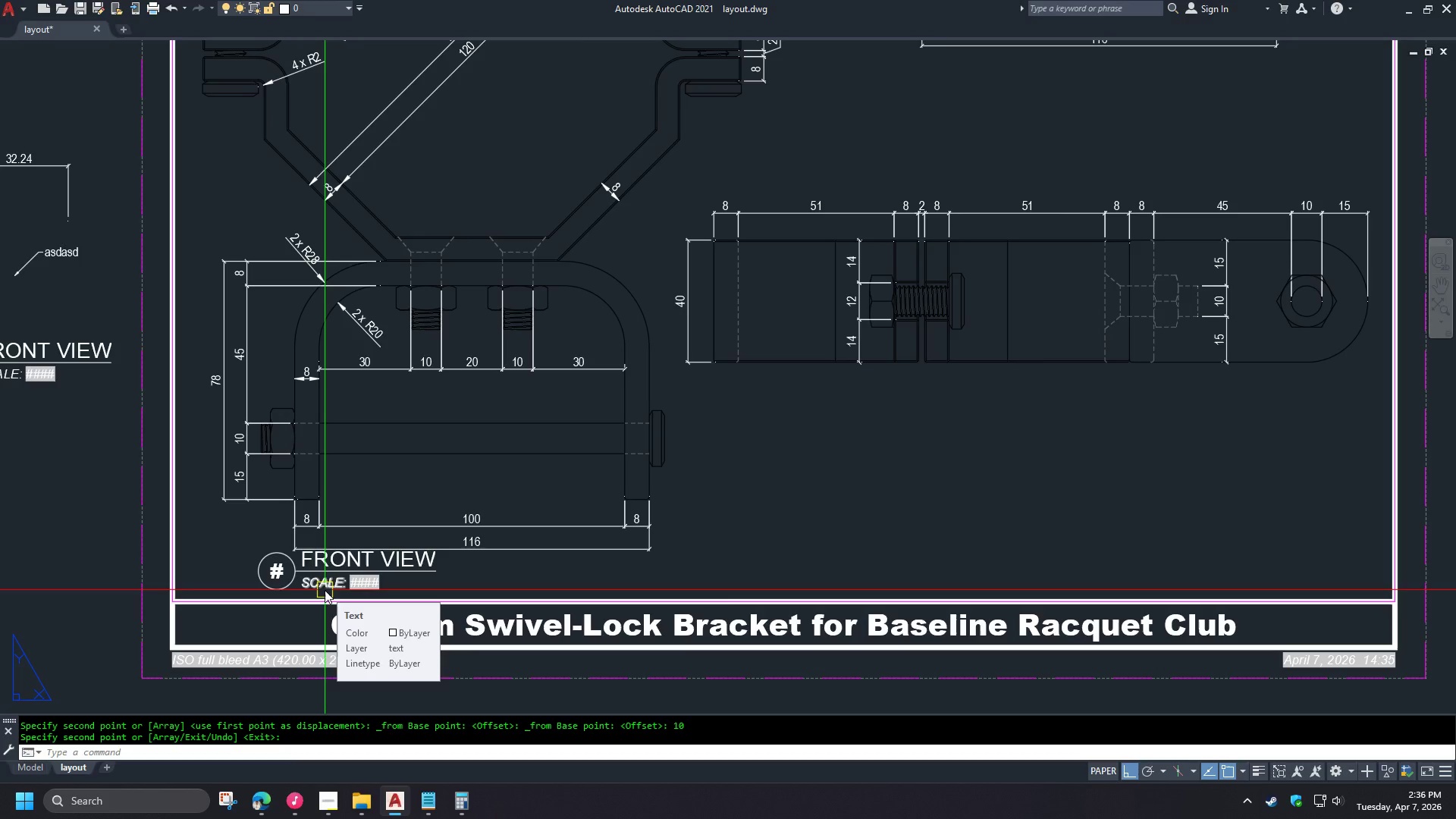 
left_click([321, 544])
 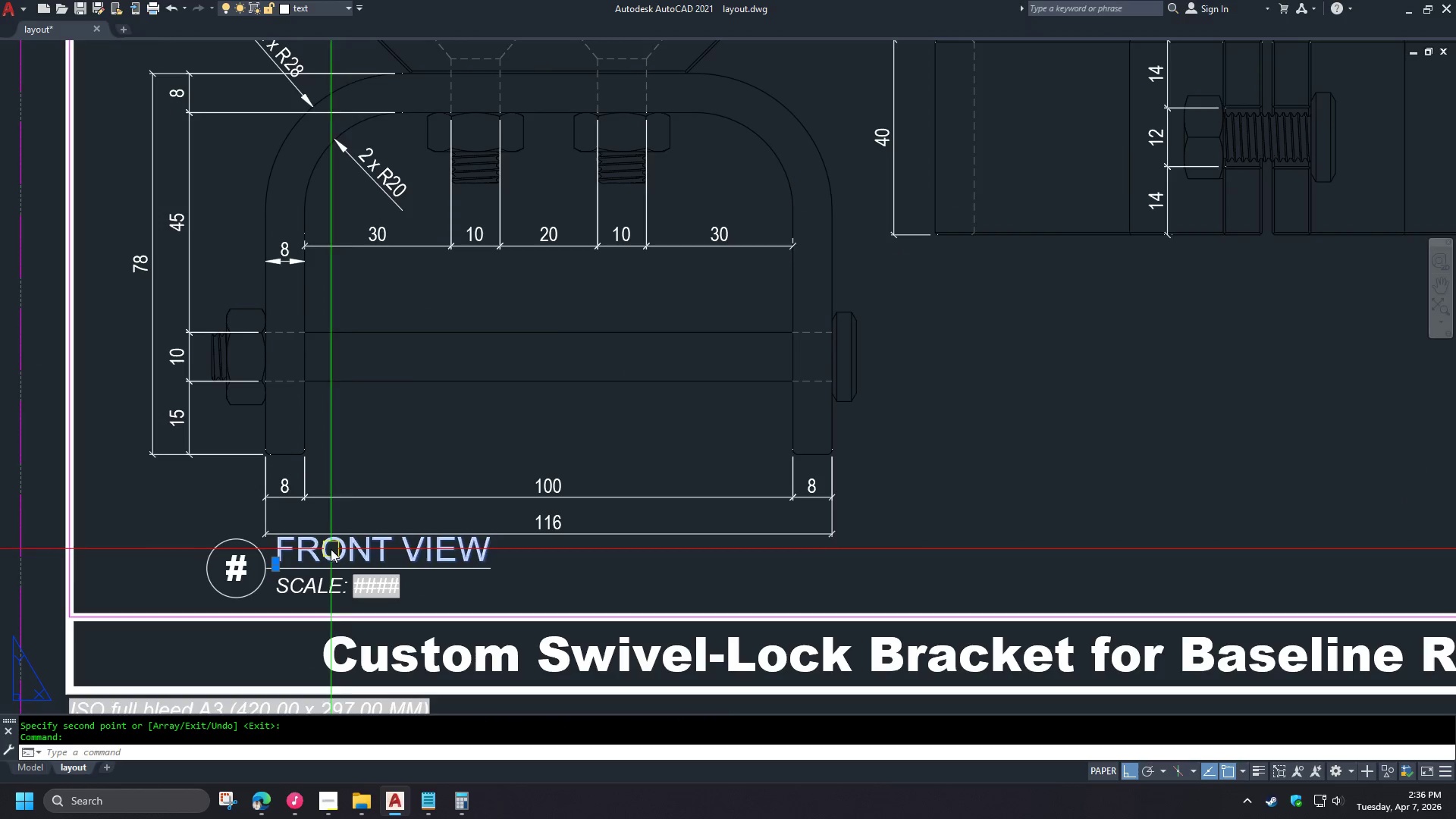 
key(Control+1)
 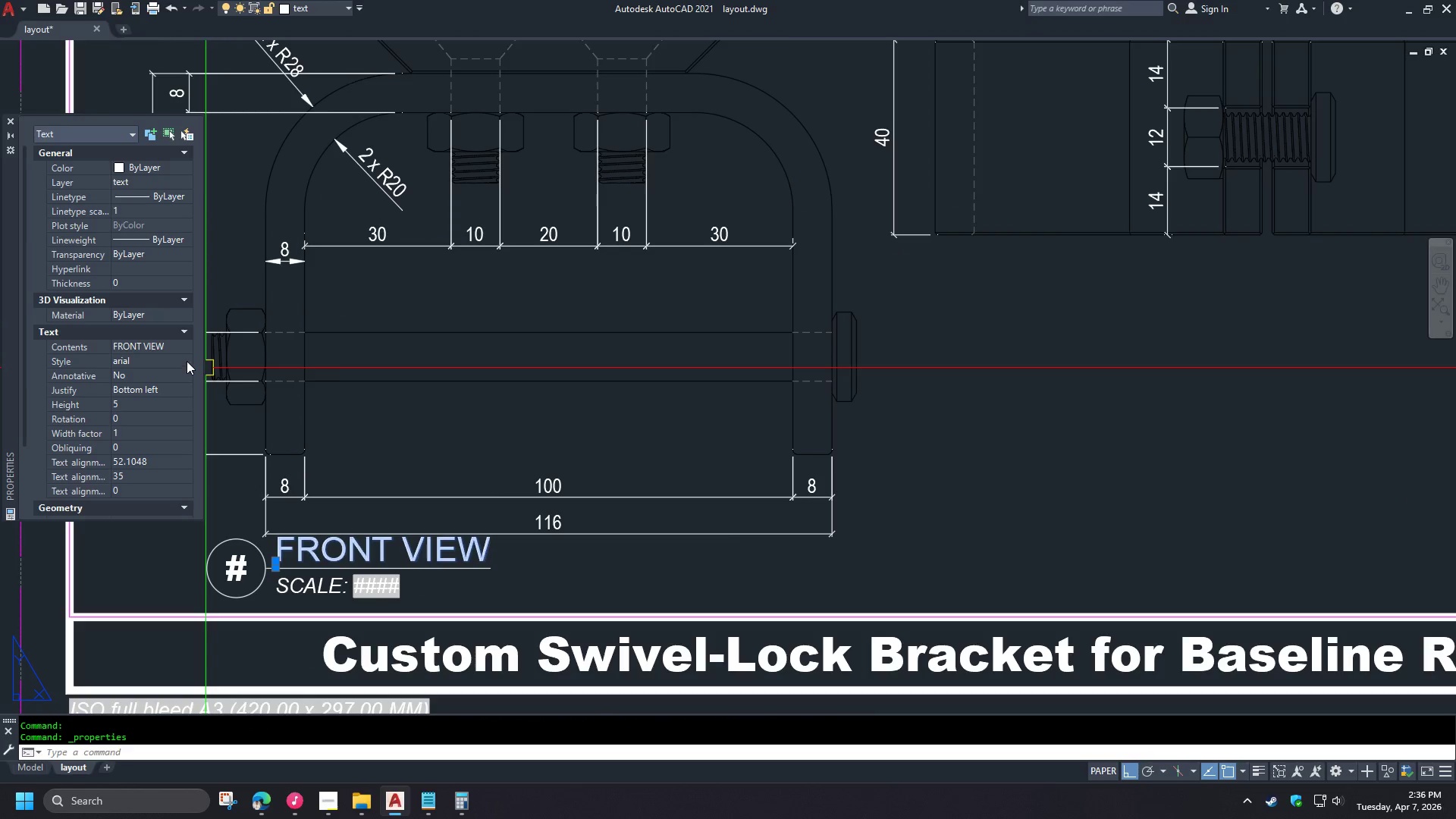 
scroll: coordinate [344, 578], scroll_direction: up, amount: 1.0
 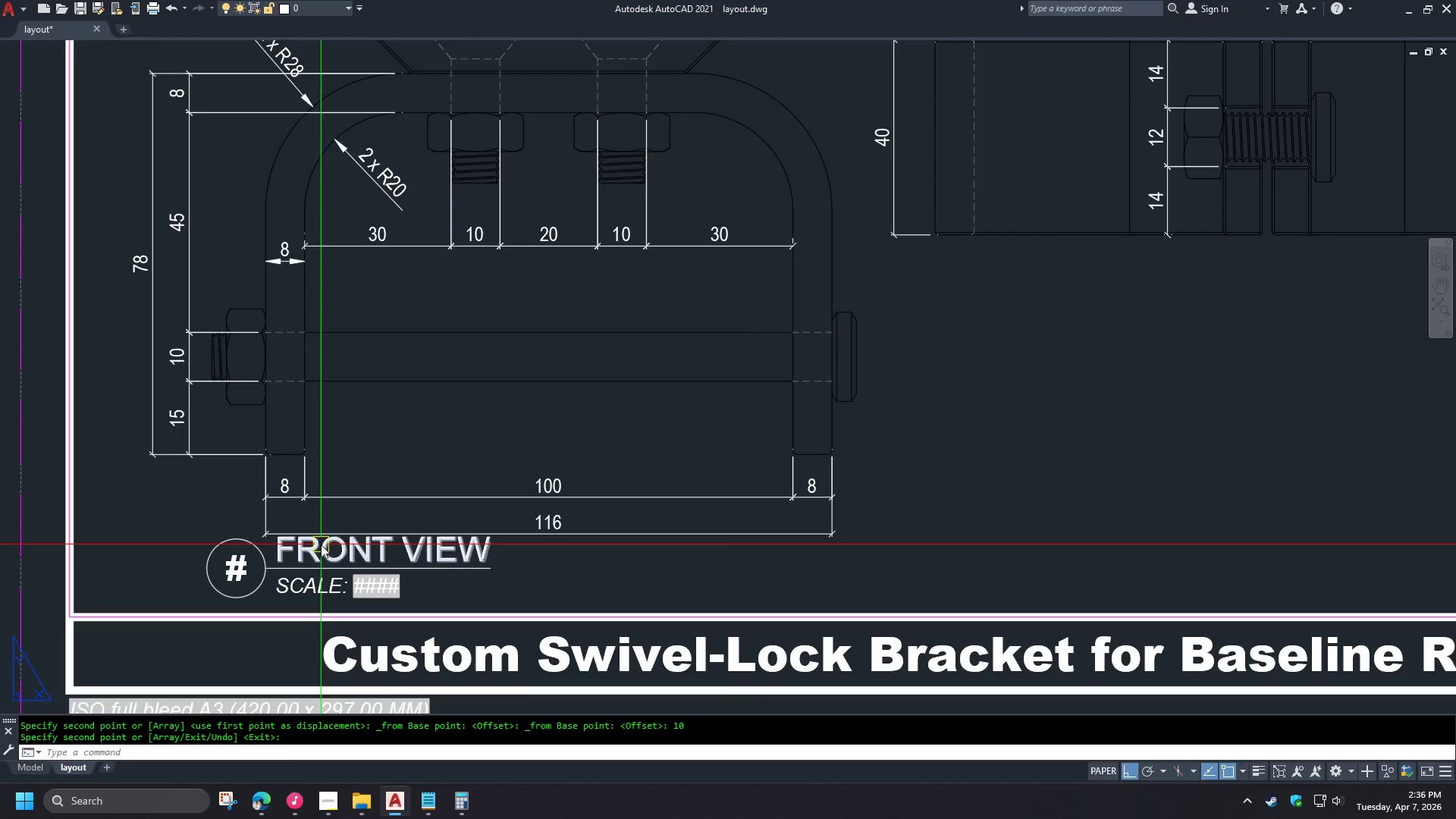 
double_click([187, 361])
 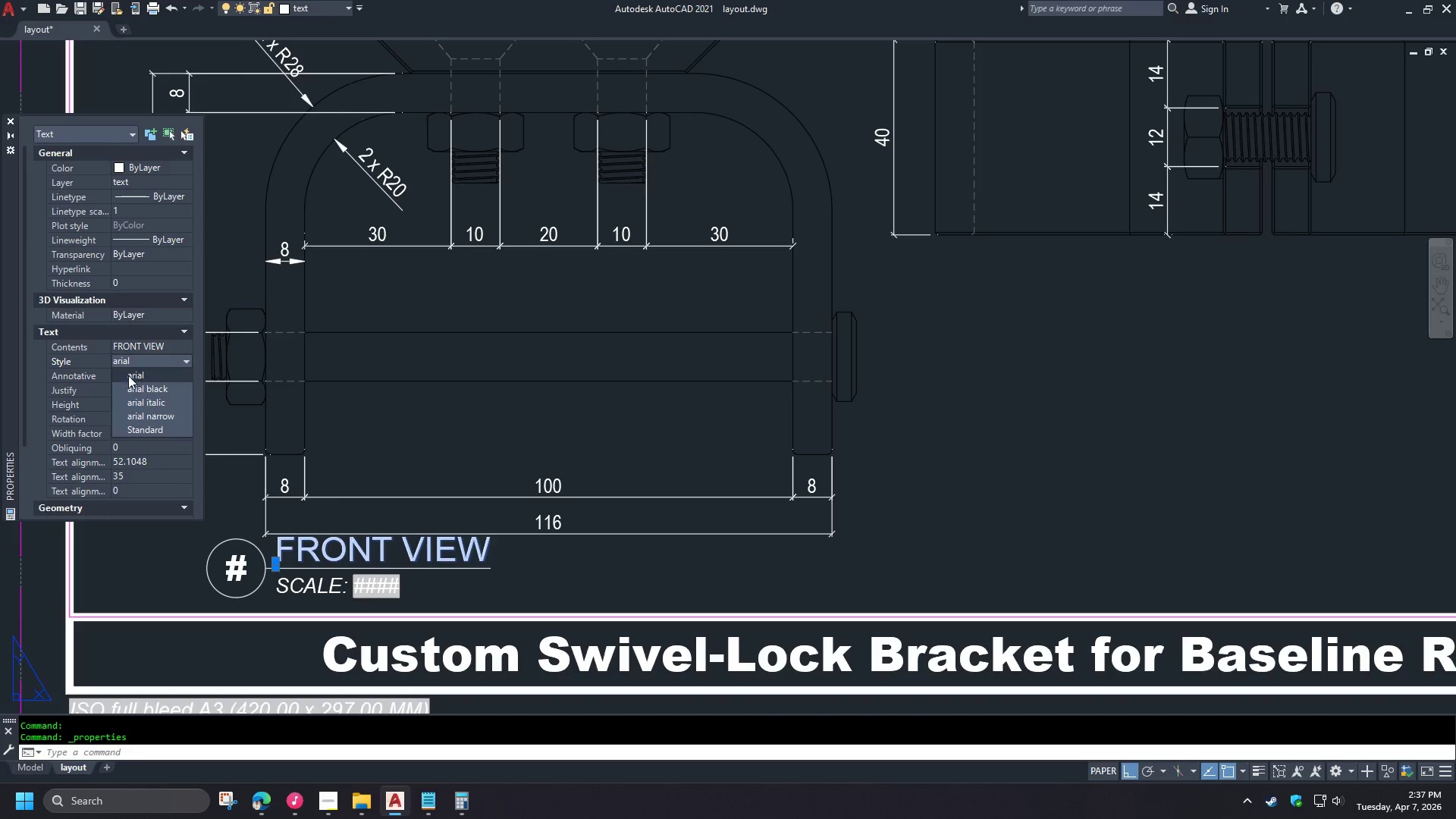 
wait(59.62)
 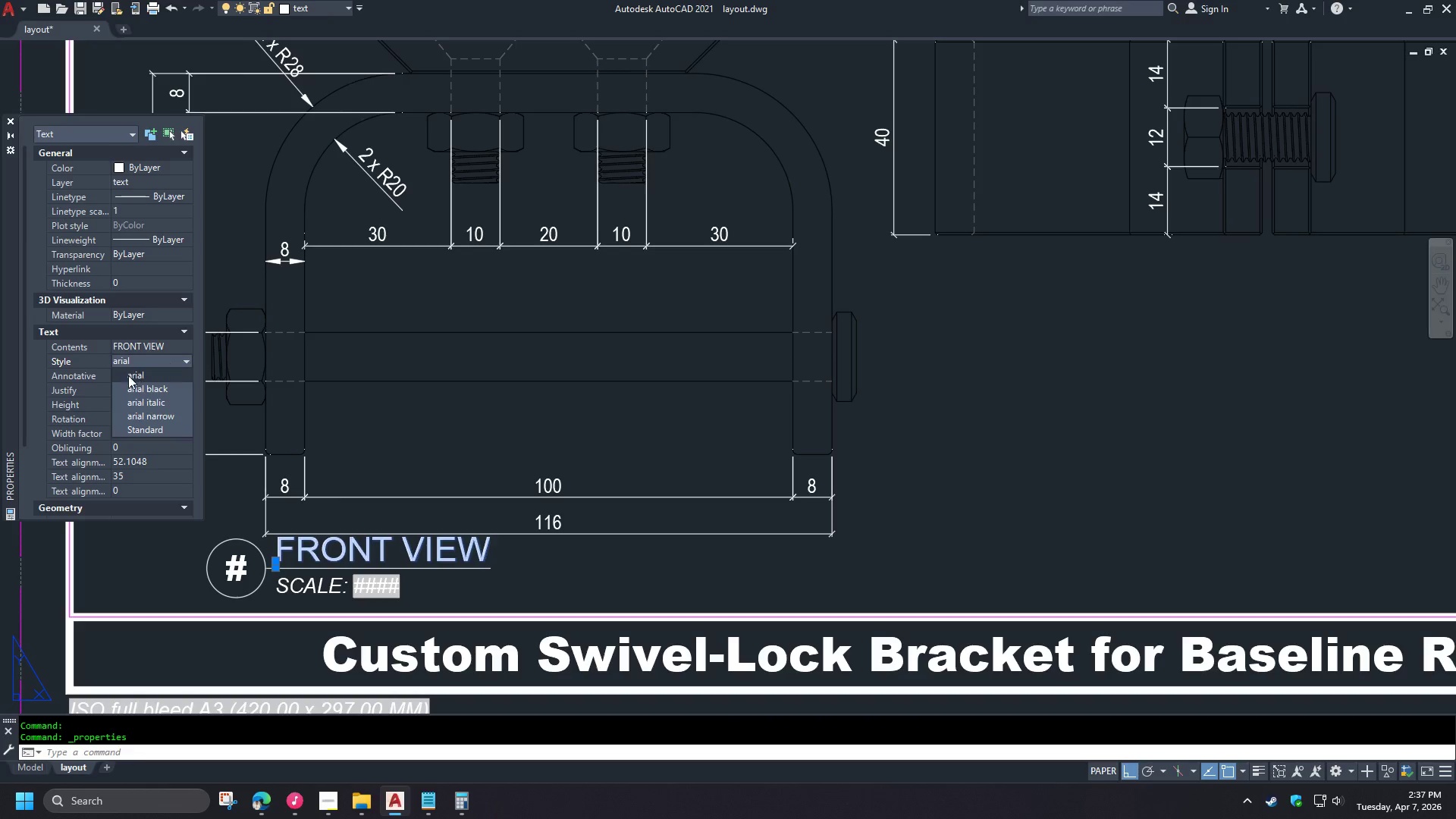 
left_click([158, 403])
 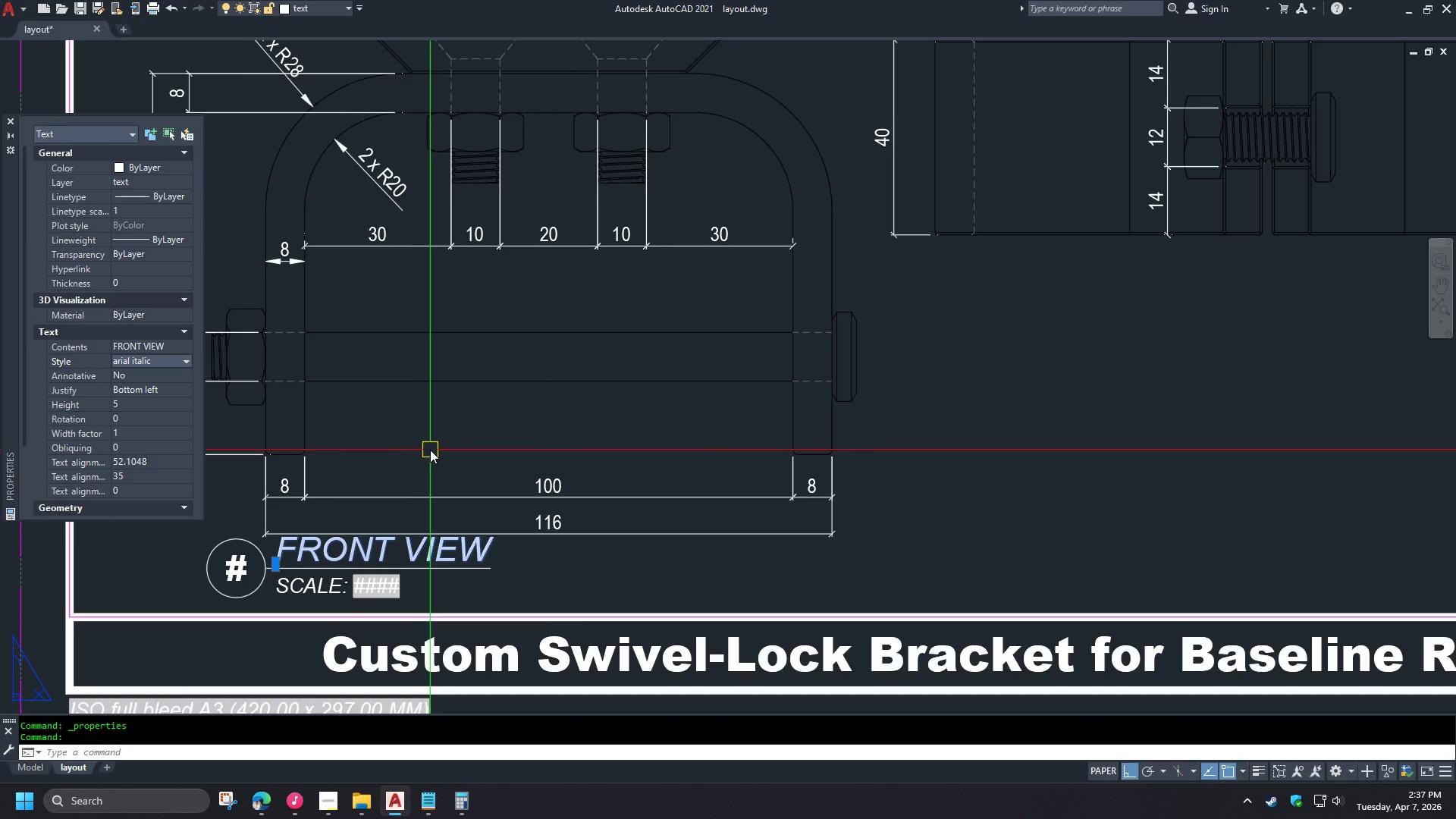 
key(Escape)
 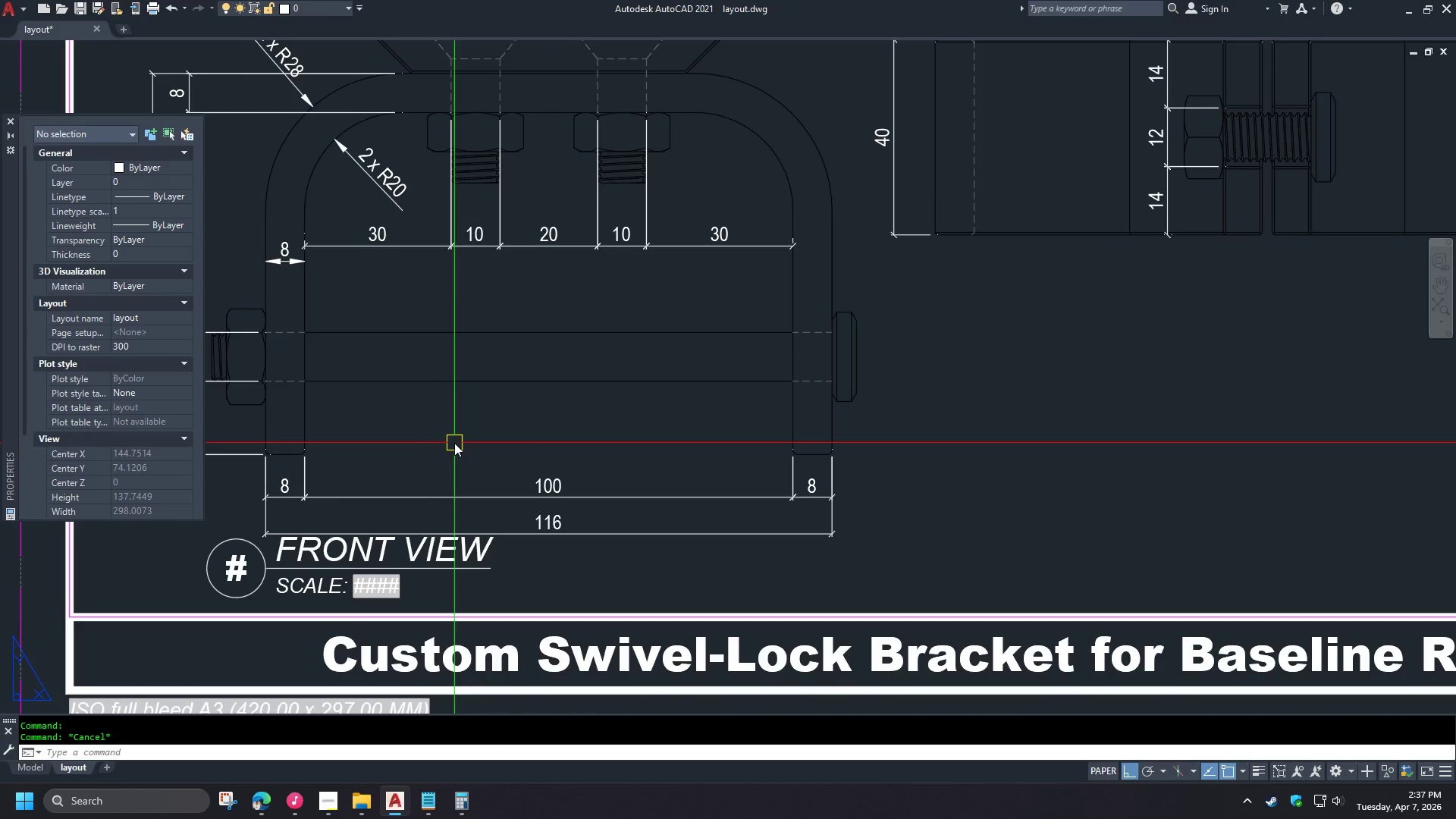 
key(Control+ControlLeft)
 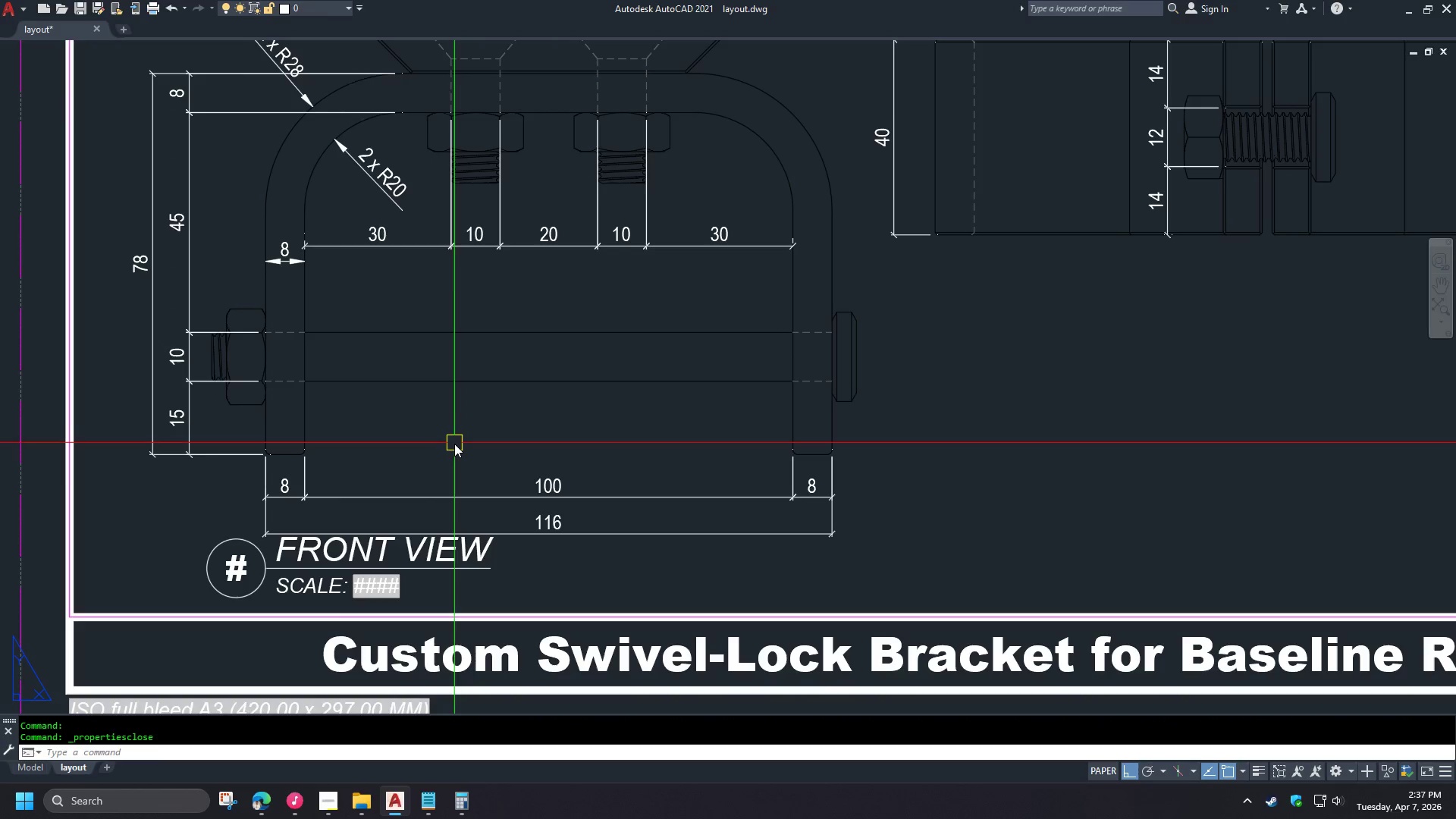 
key(Control+1)
 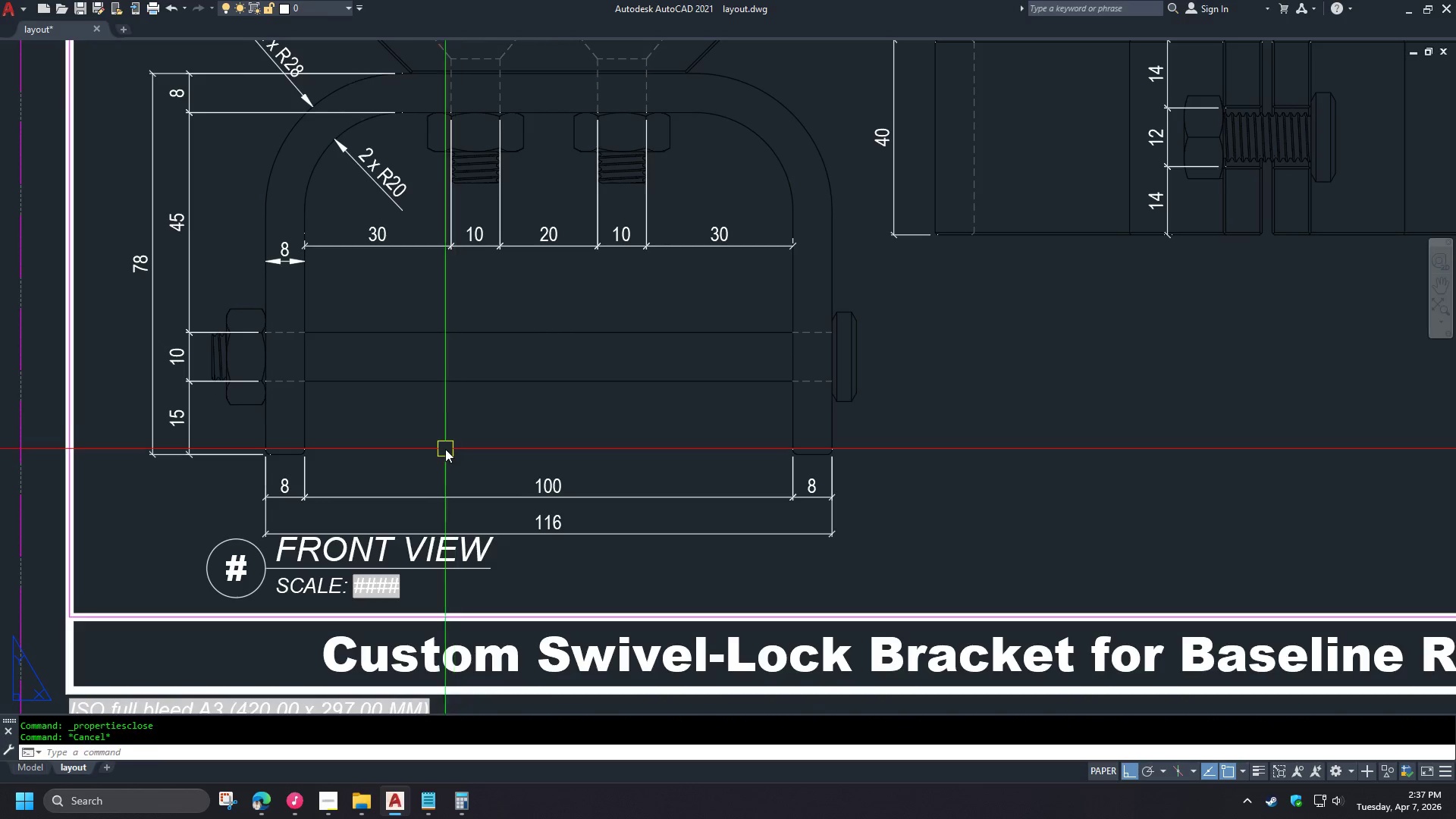 
key(Escape)
 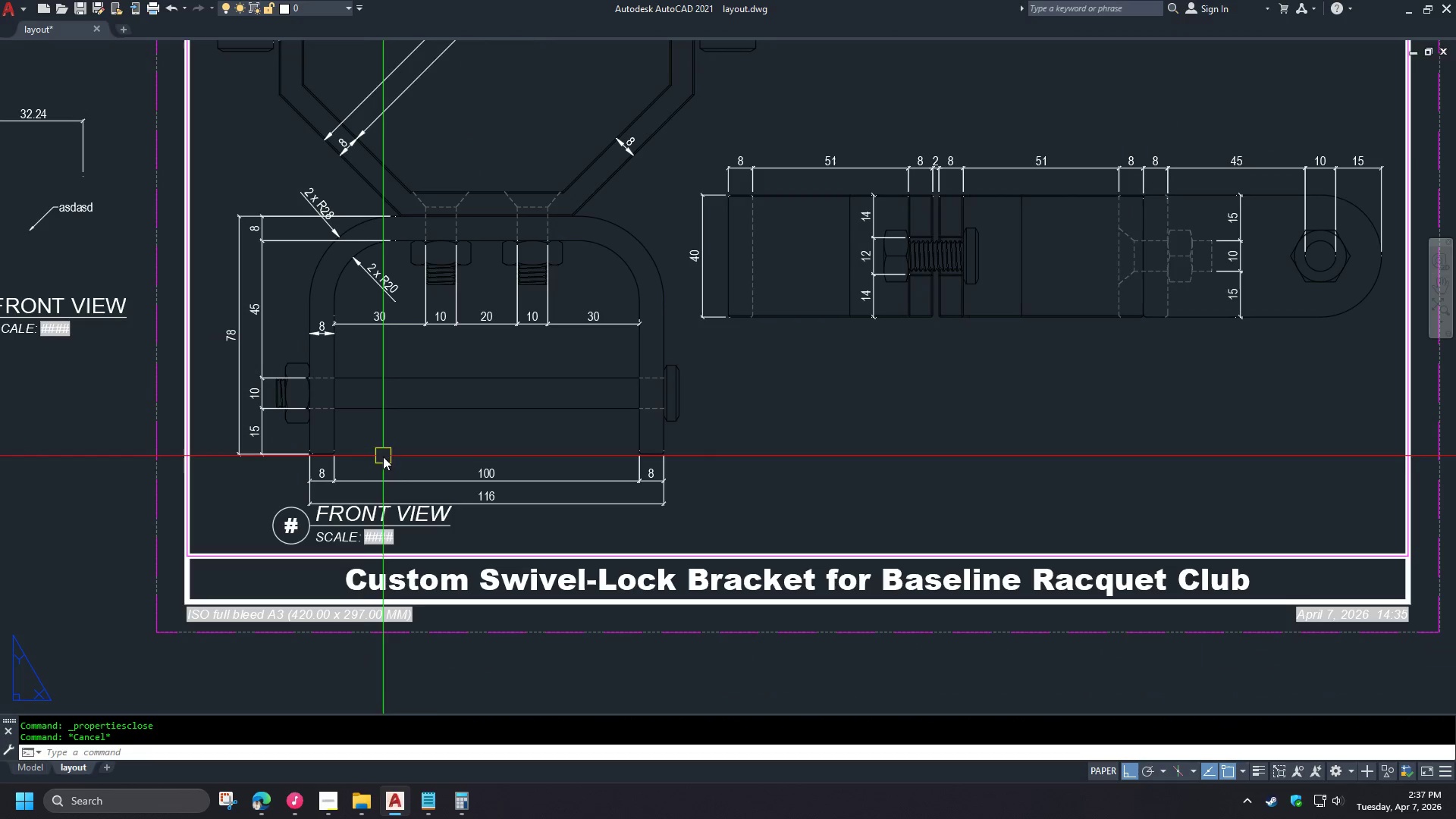 
left_click([155, 518])
 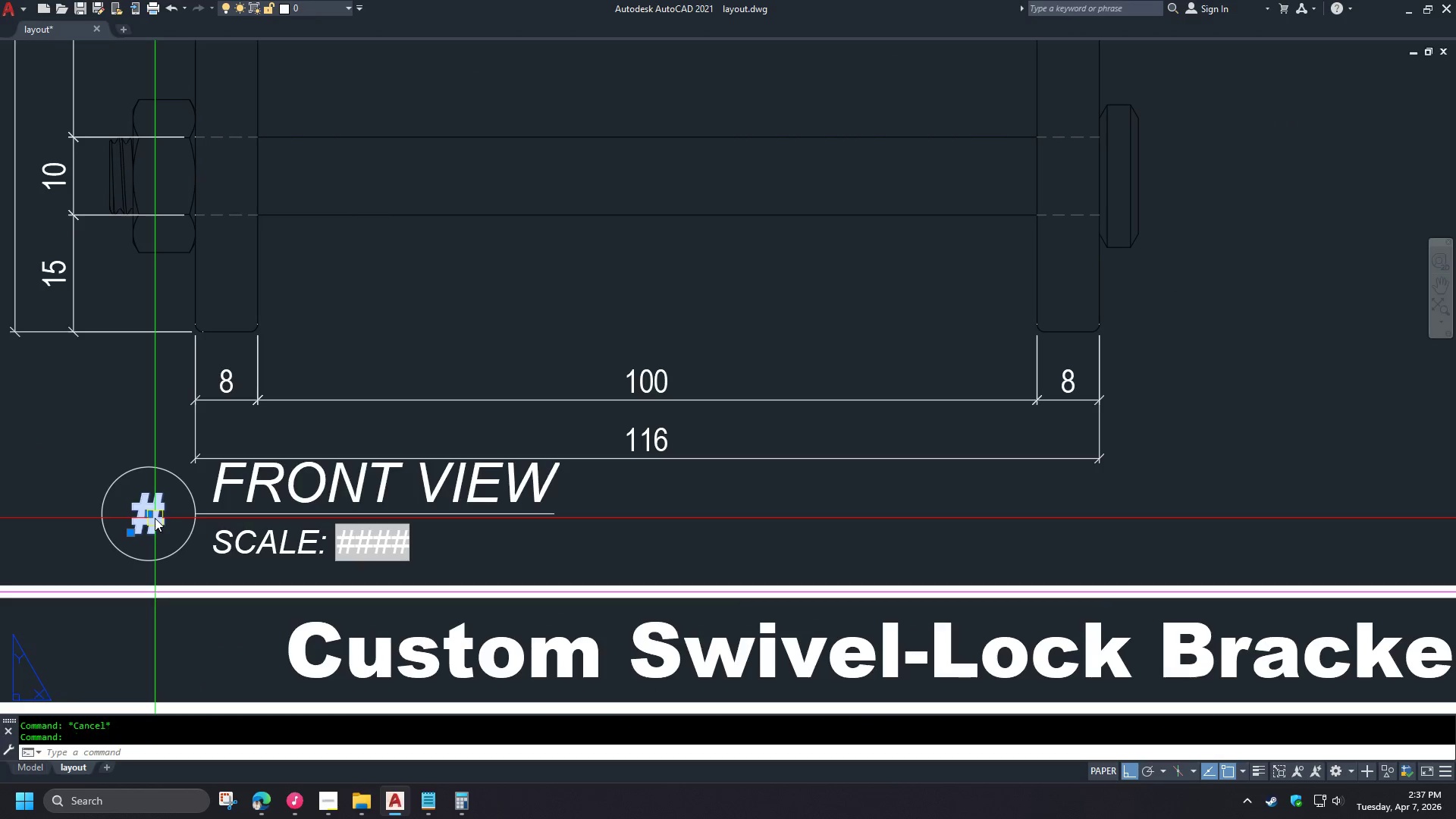 
key(E)
 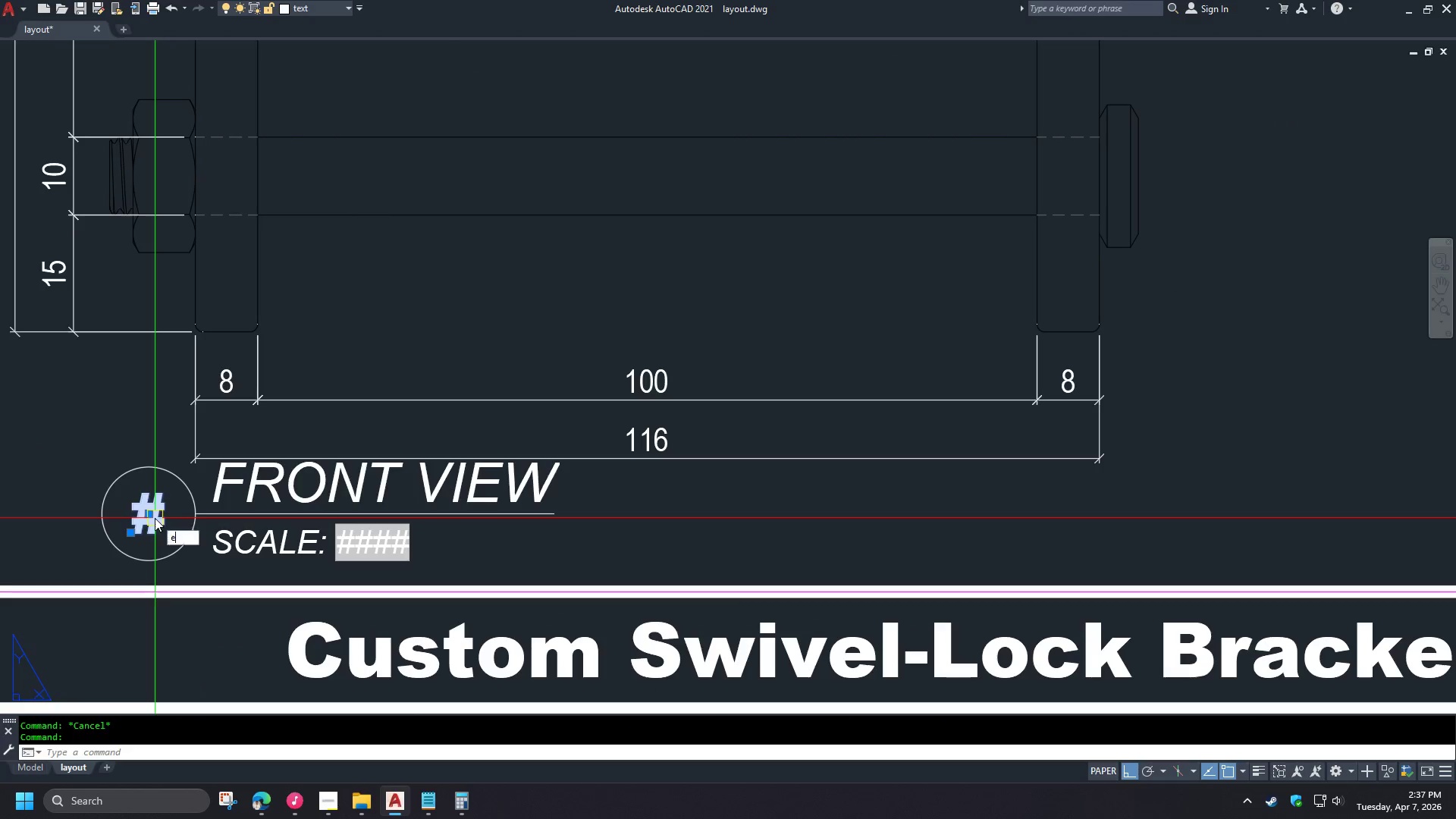 
key(Space)
 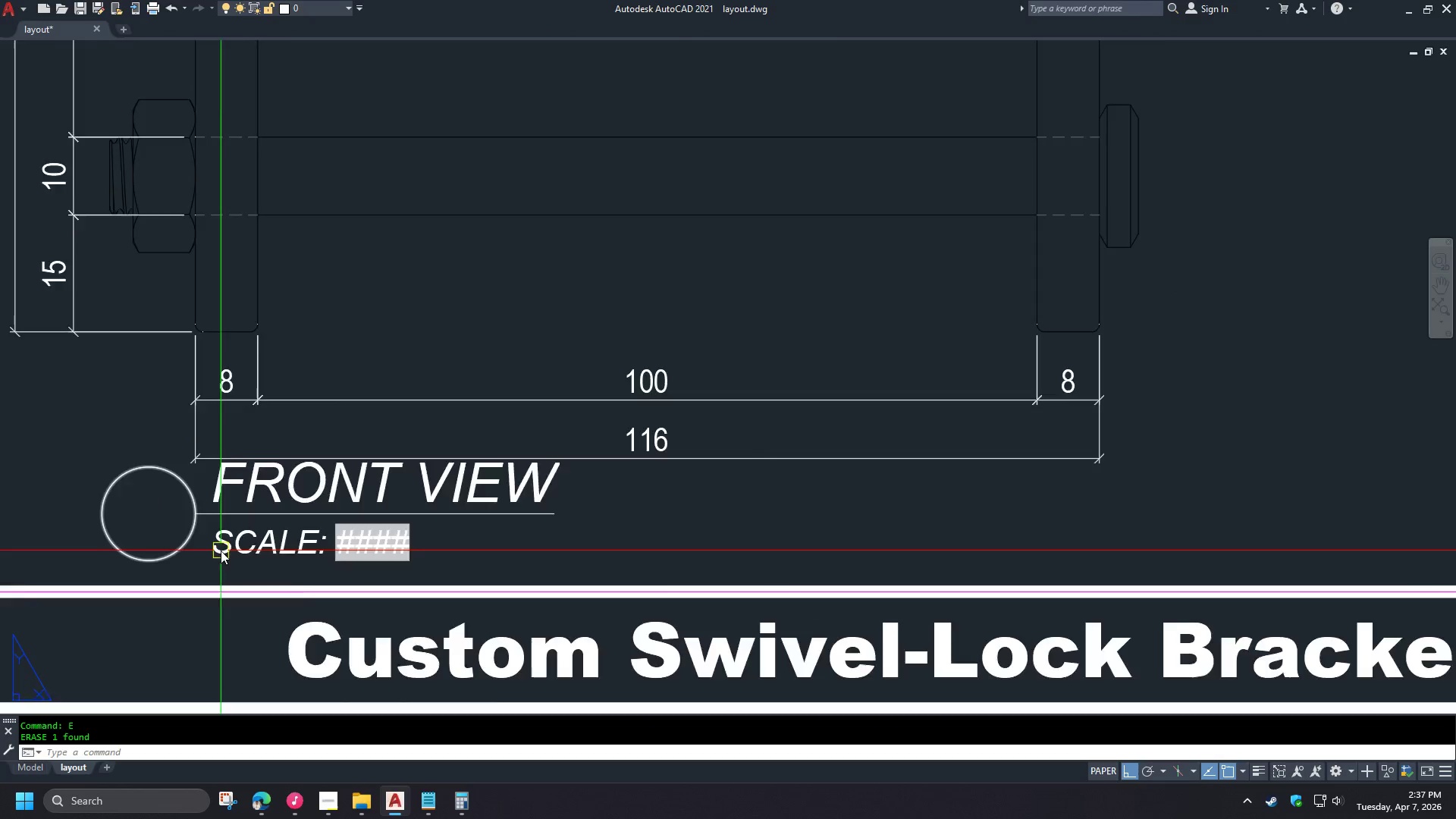 
scroll: coordinate [382, 535], scroll_direction: up, amount: 1.0
 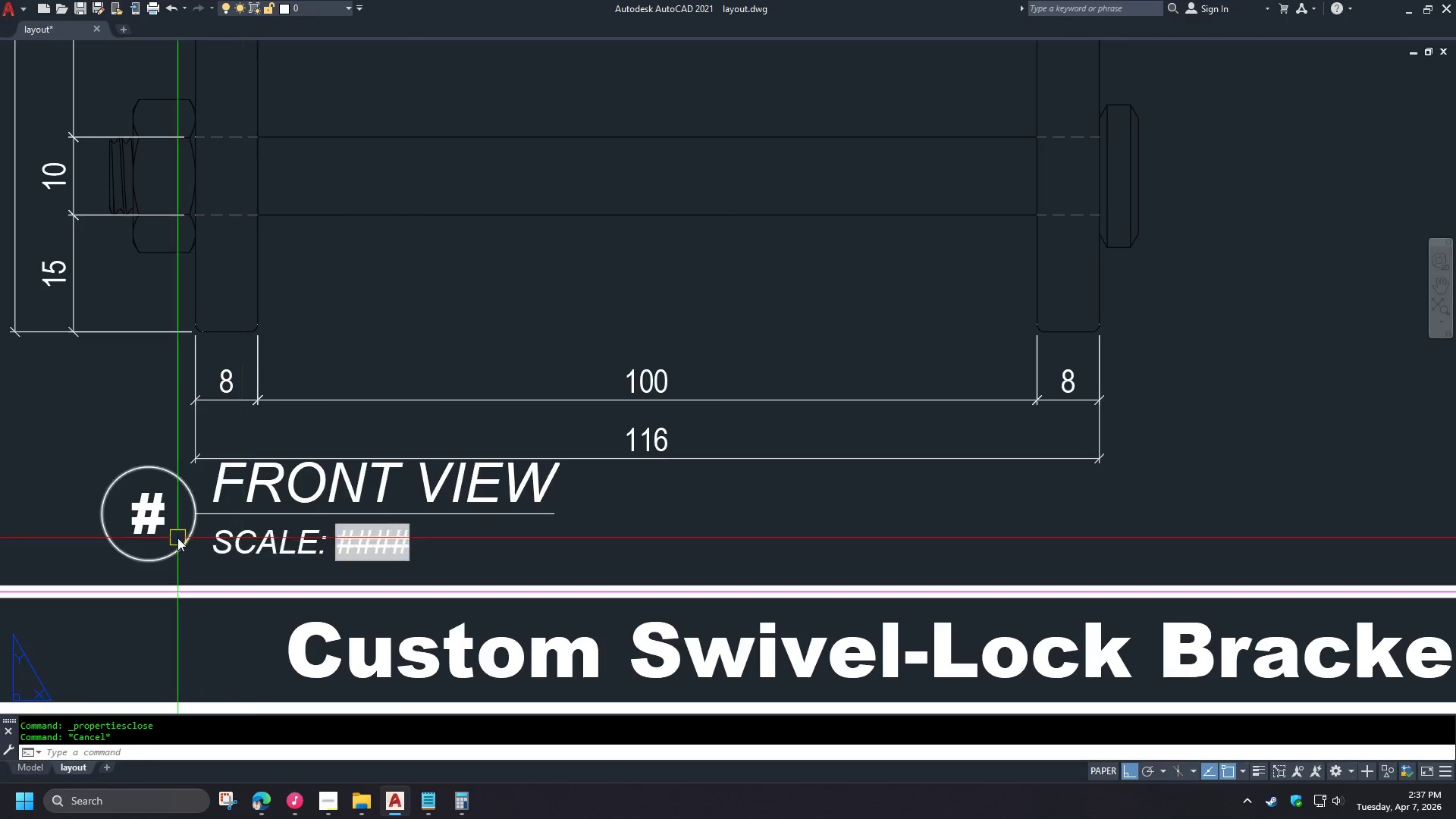 
scroll: coordinate [243, 554], scroll_direction: down, amount: 2.0
 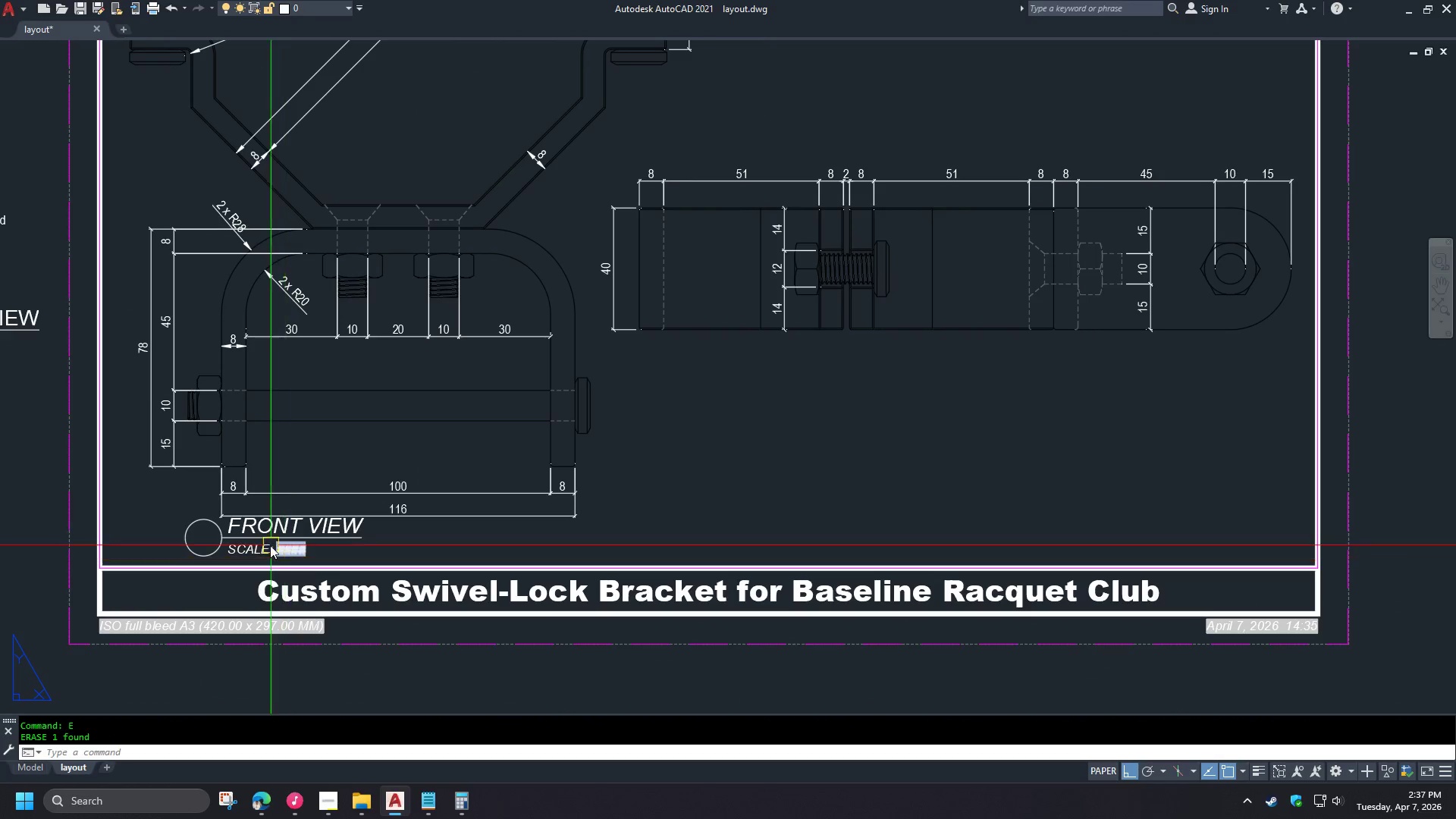 
scroll: coordinate [264, 543], scroll_direction: up, amount: 1.0
 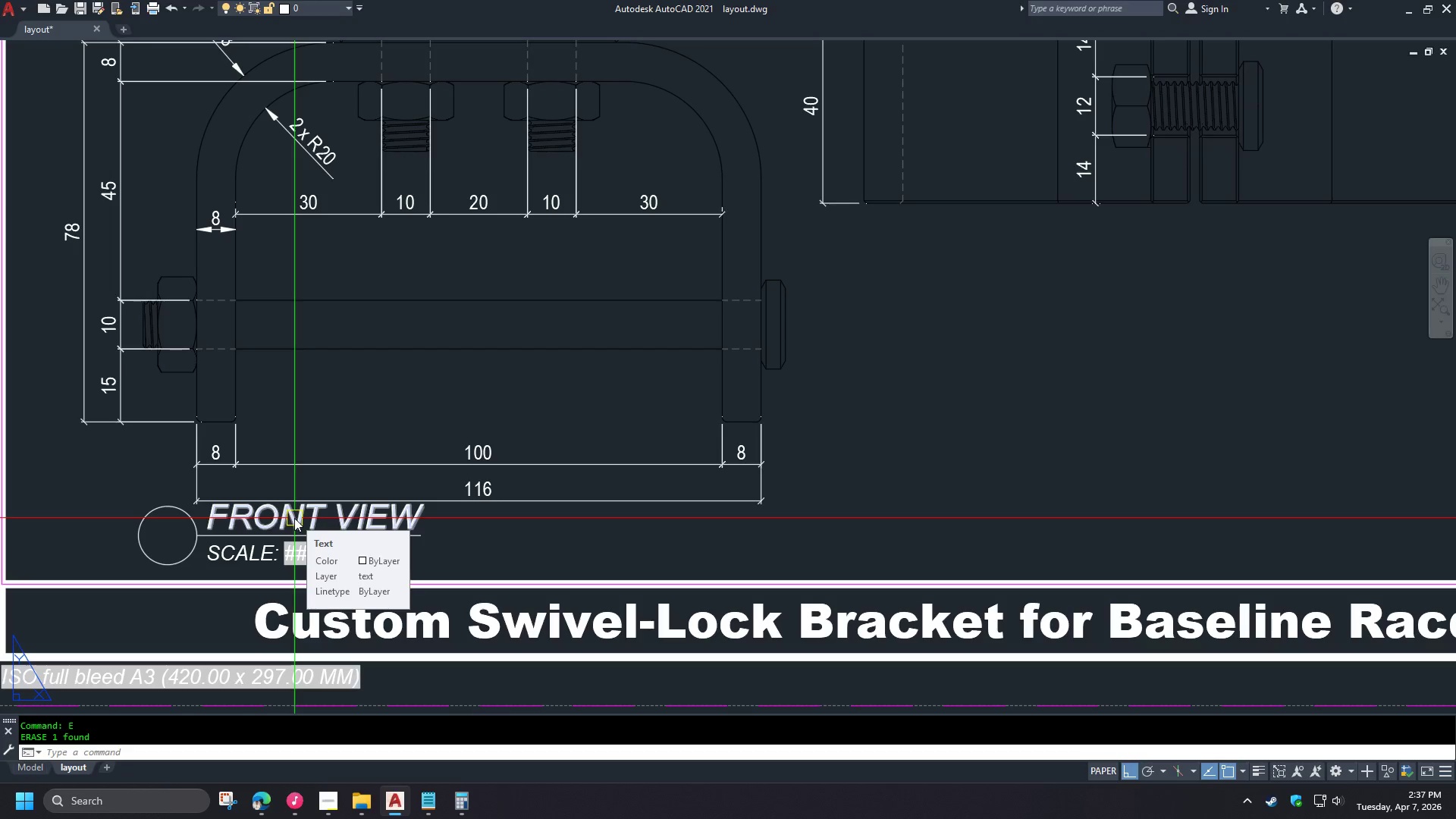 
left_click([393, 569])
 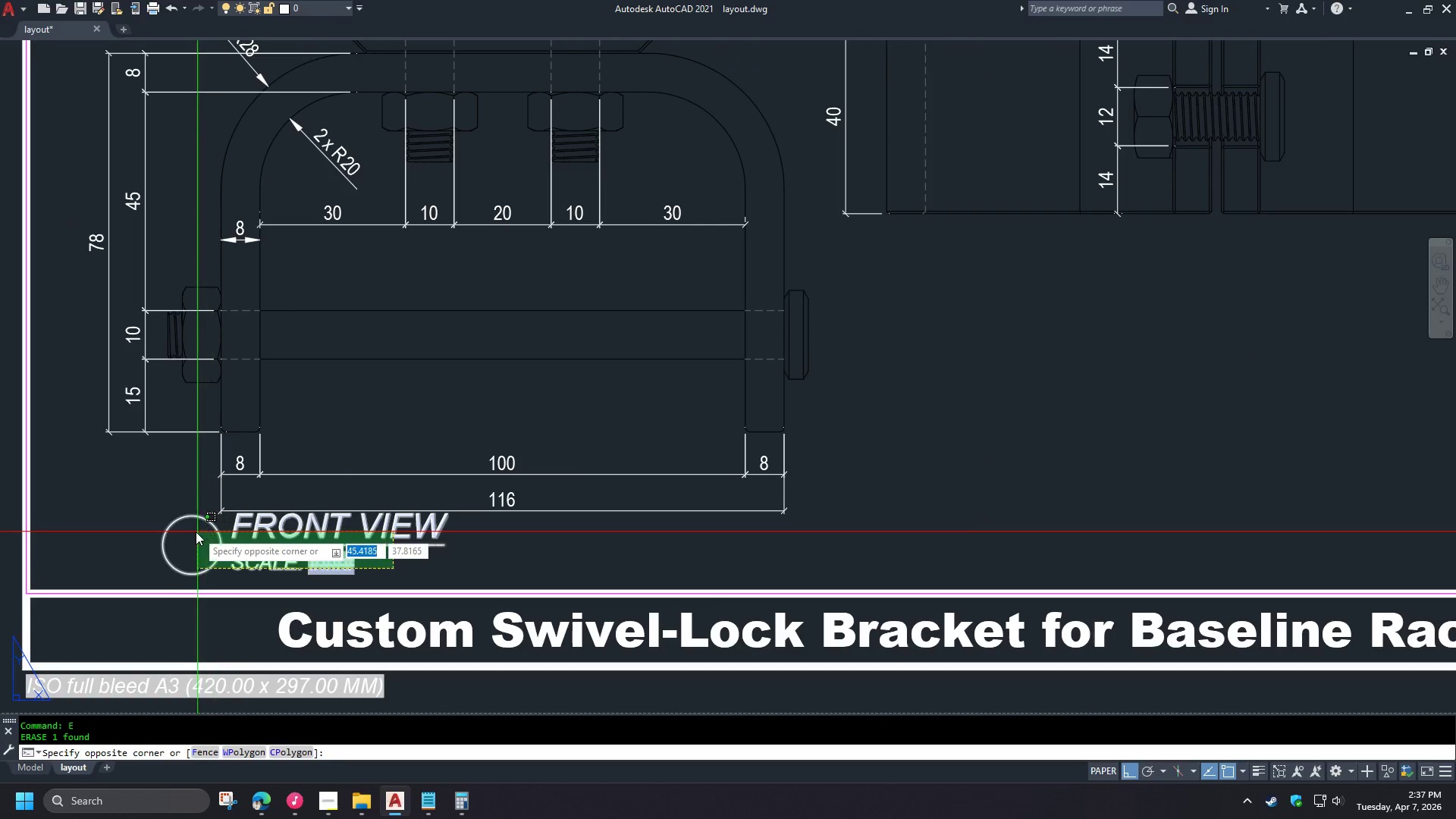 
left_click([195, 532])
 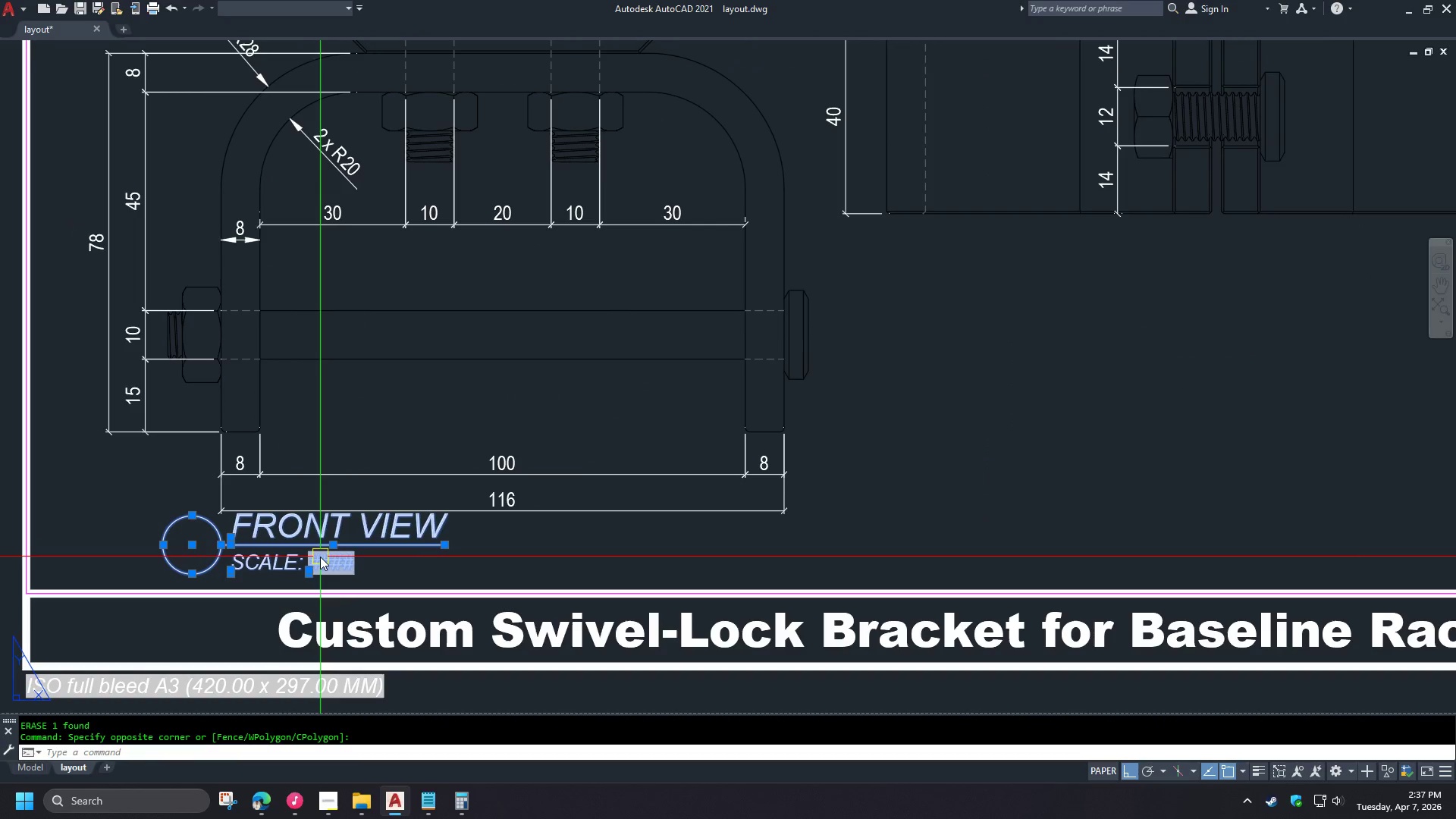 
scroll: coordinate [331, 541], scroll_direction: none, amount: 0.0
 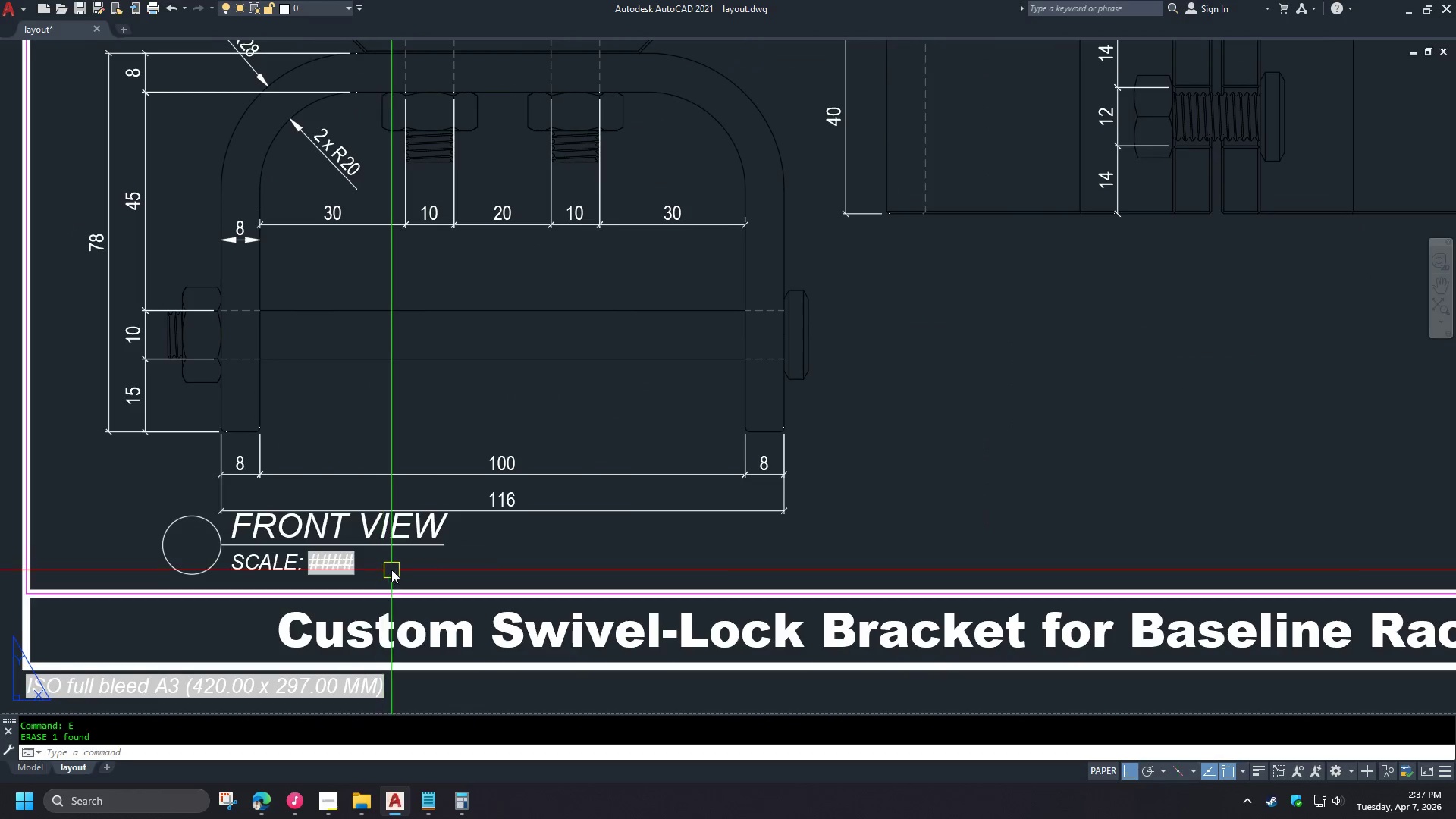 
mouse_move([221, 543])
 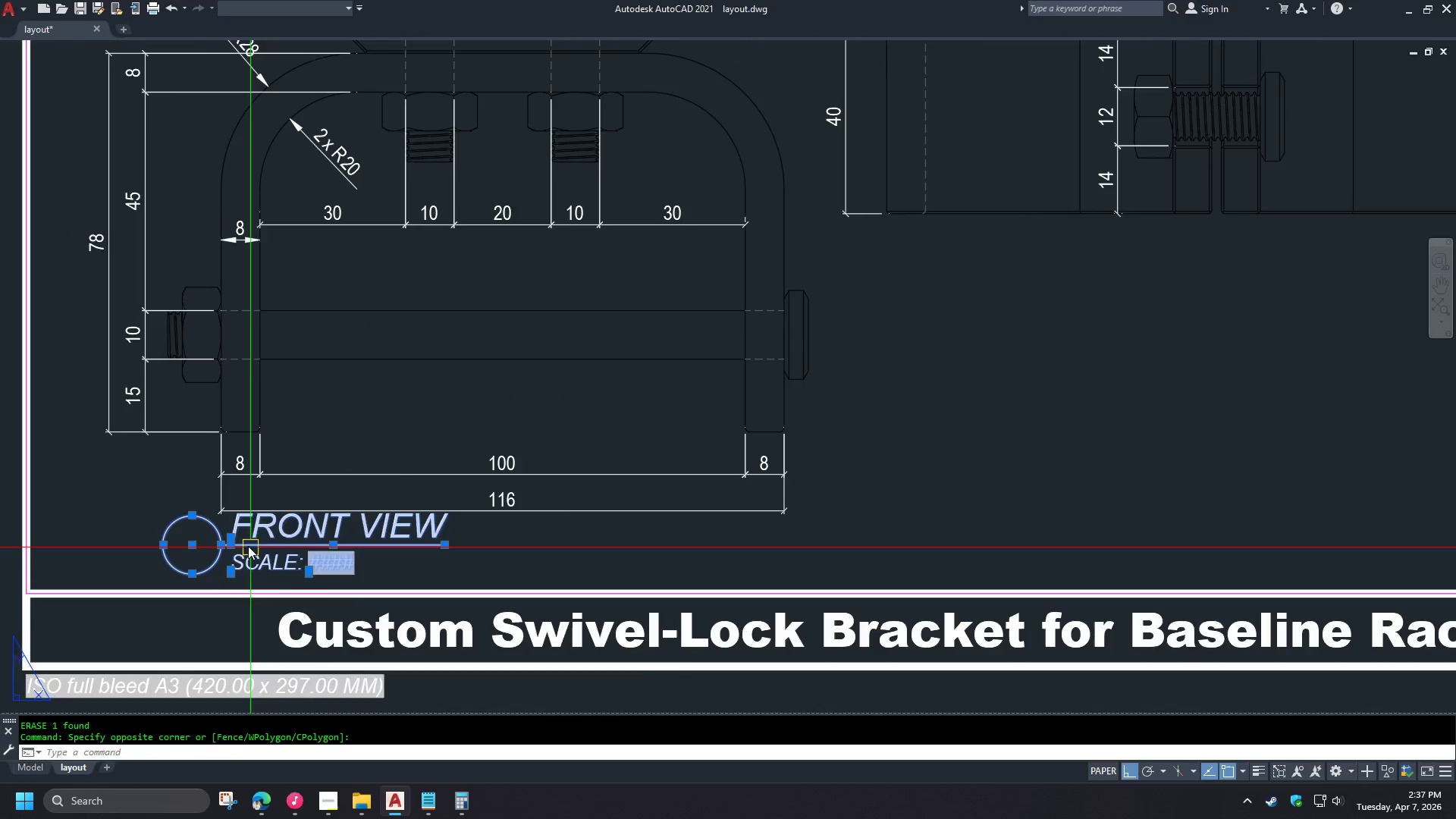 
key(Escape)
 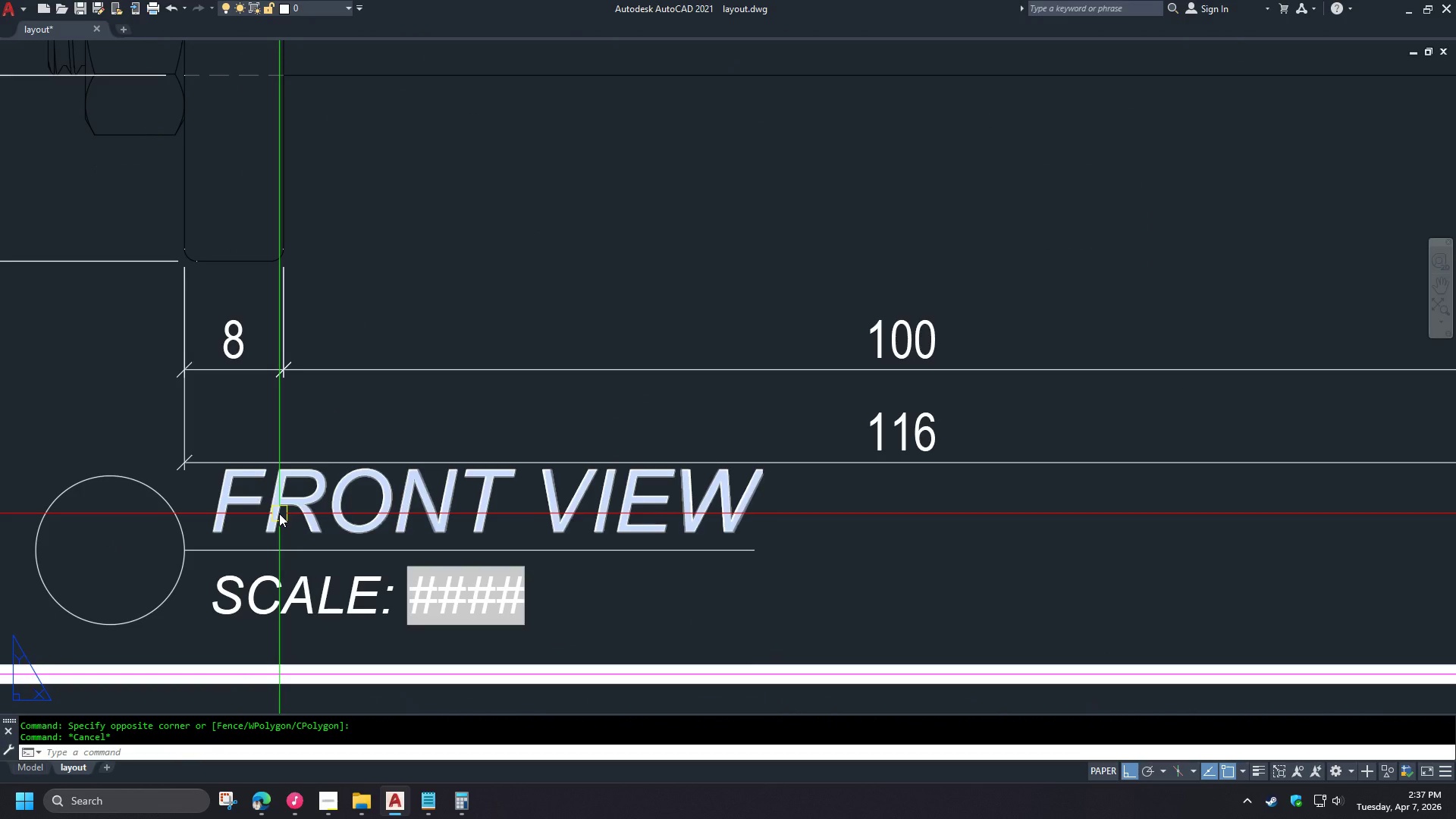 
left_click([279, 513])
 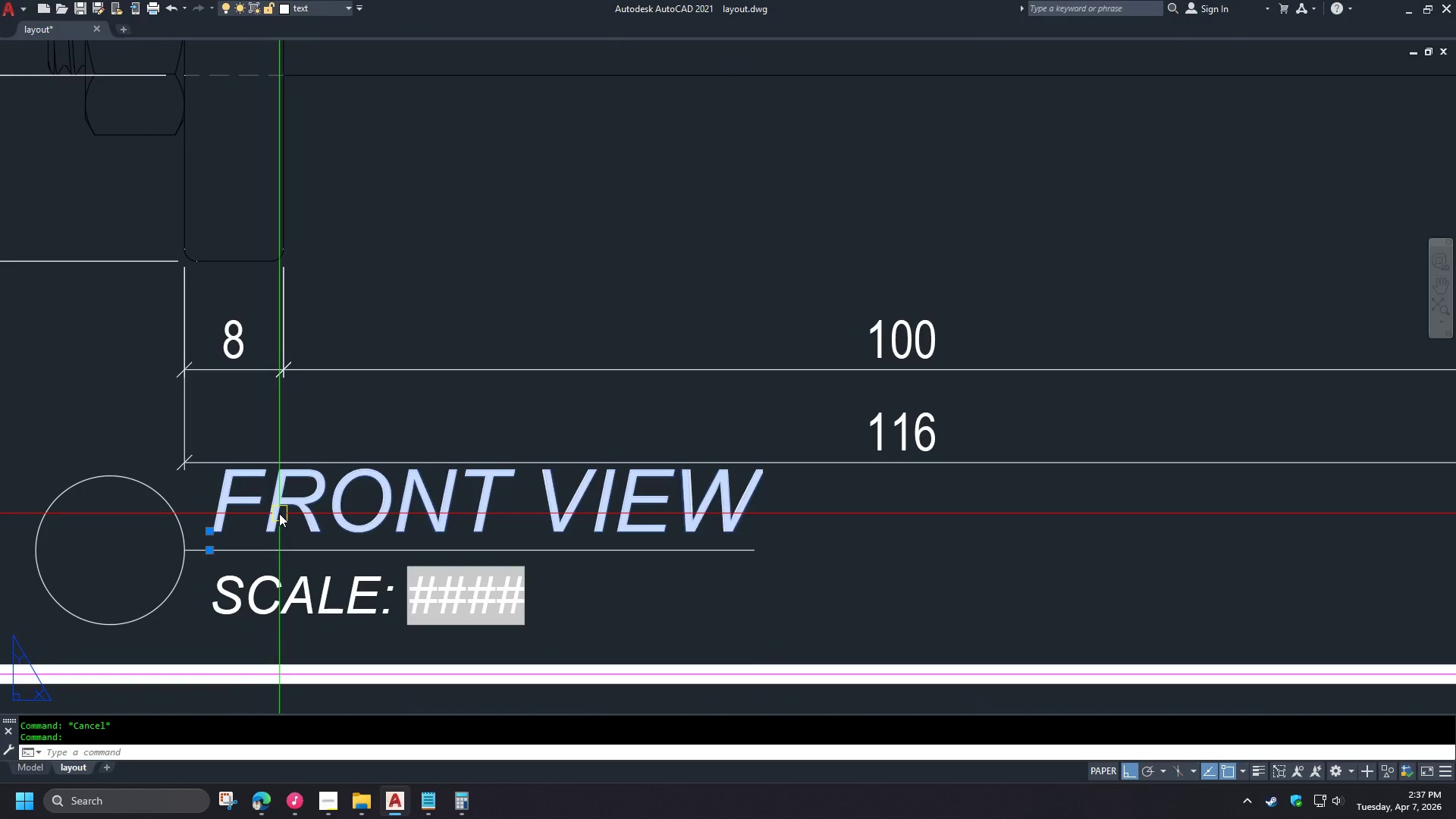 
scroll: coordinate [243, 541], scroll_direction: up, amount: 2.0
 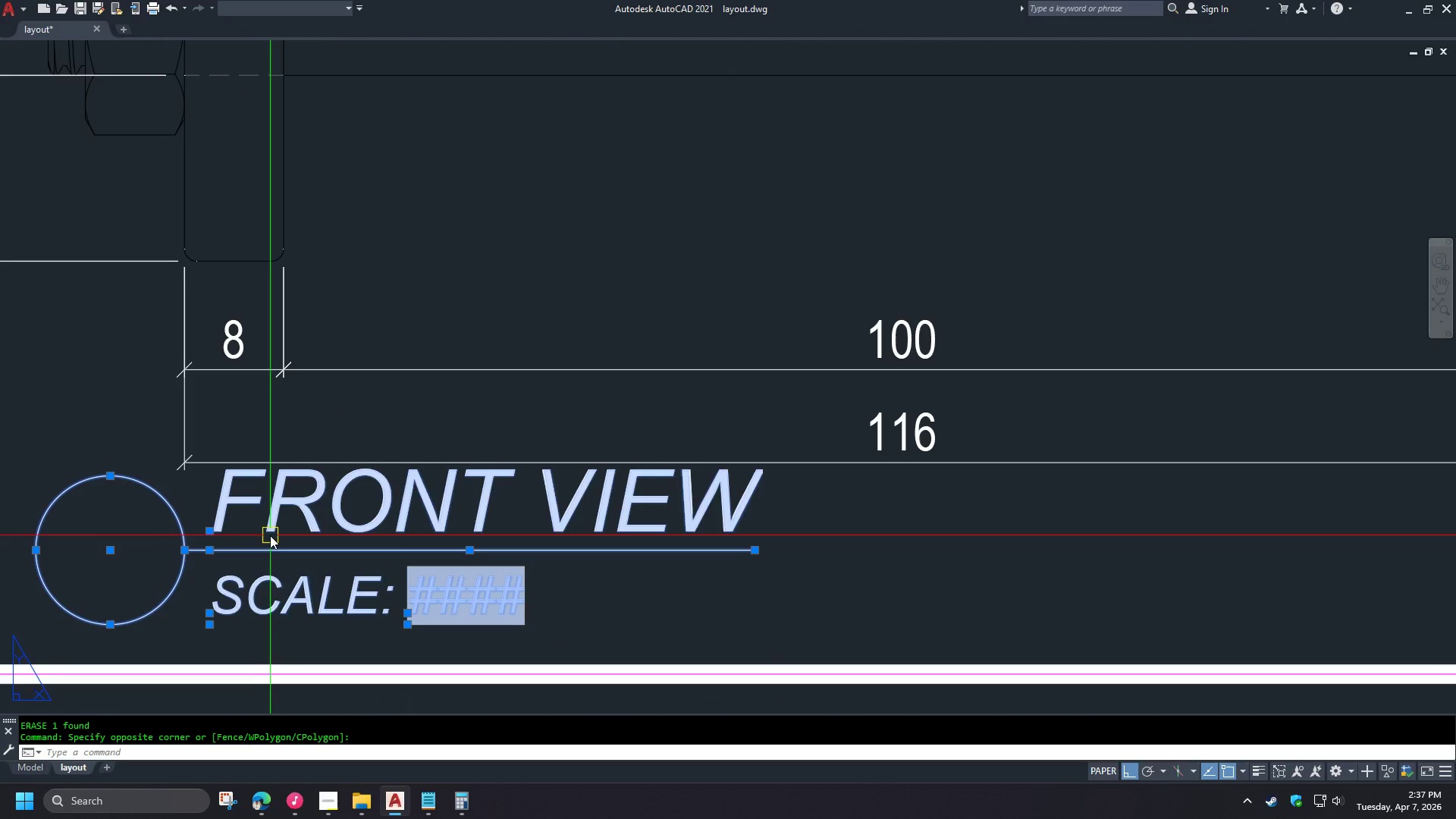 
key(Control+1)
 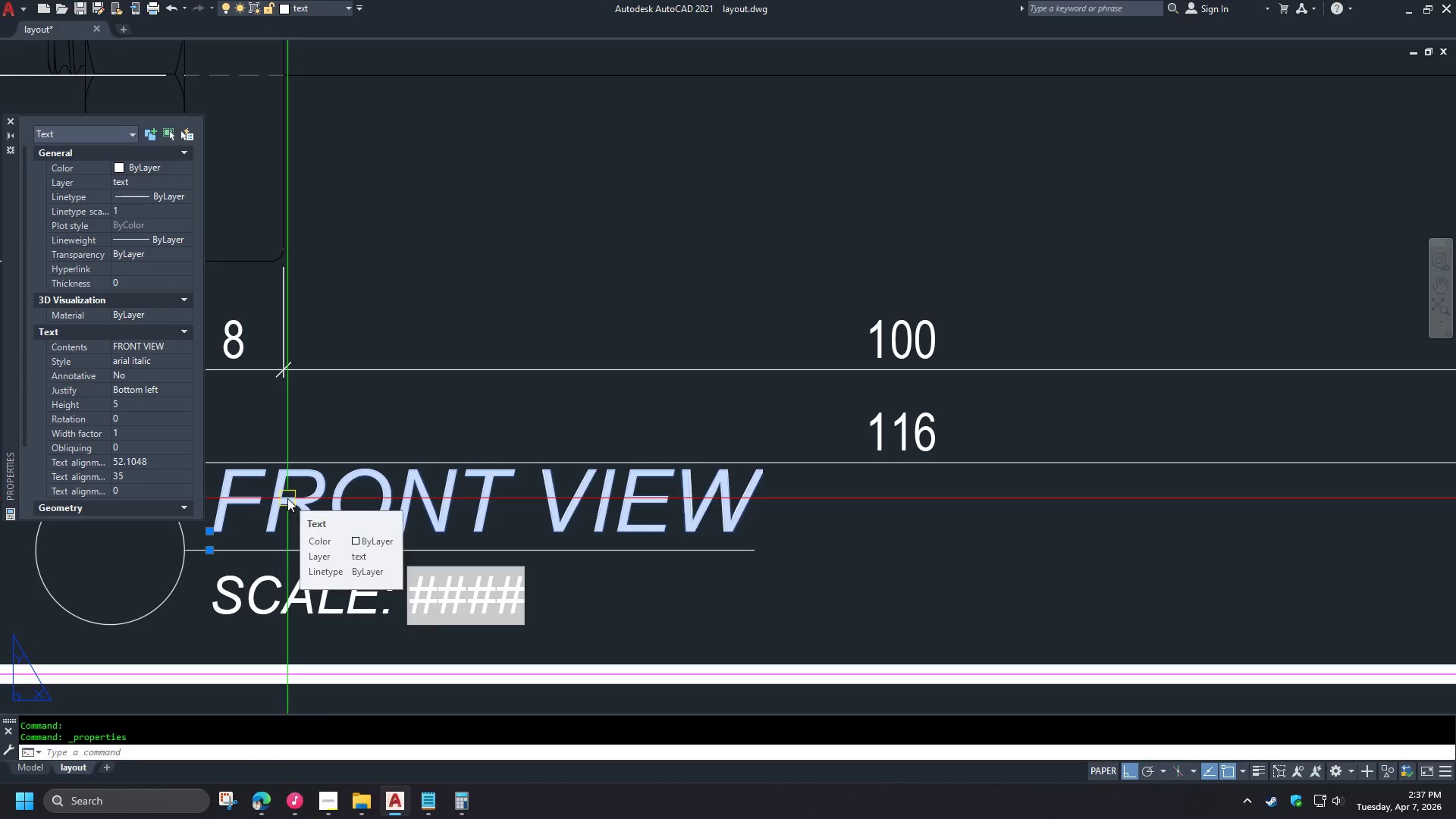 
key(Control+1)
 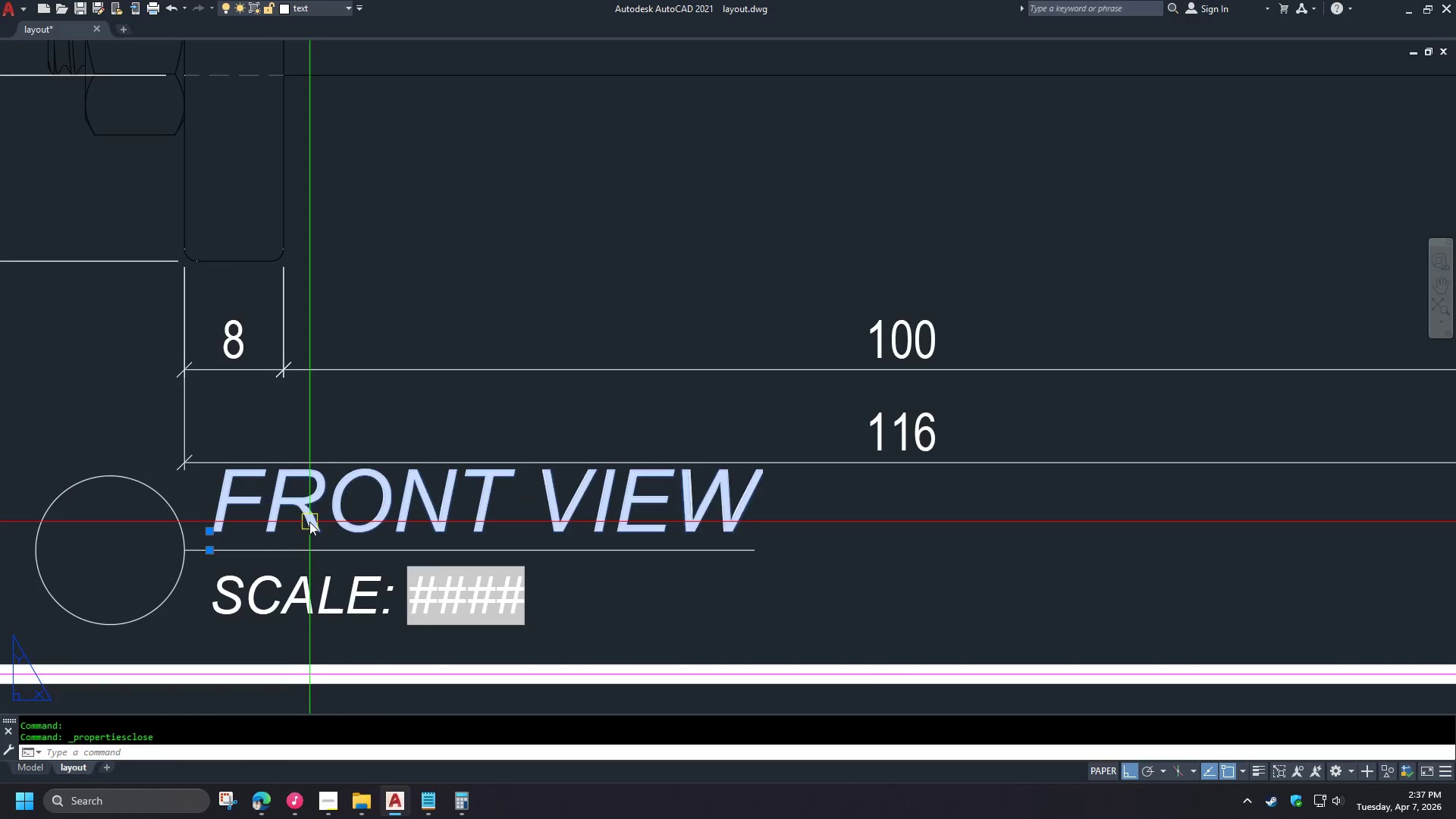 
key(Escape)
 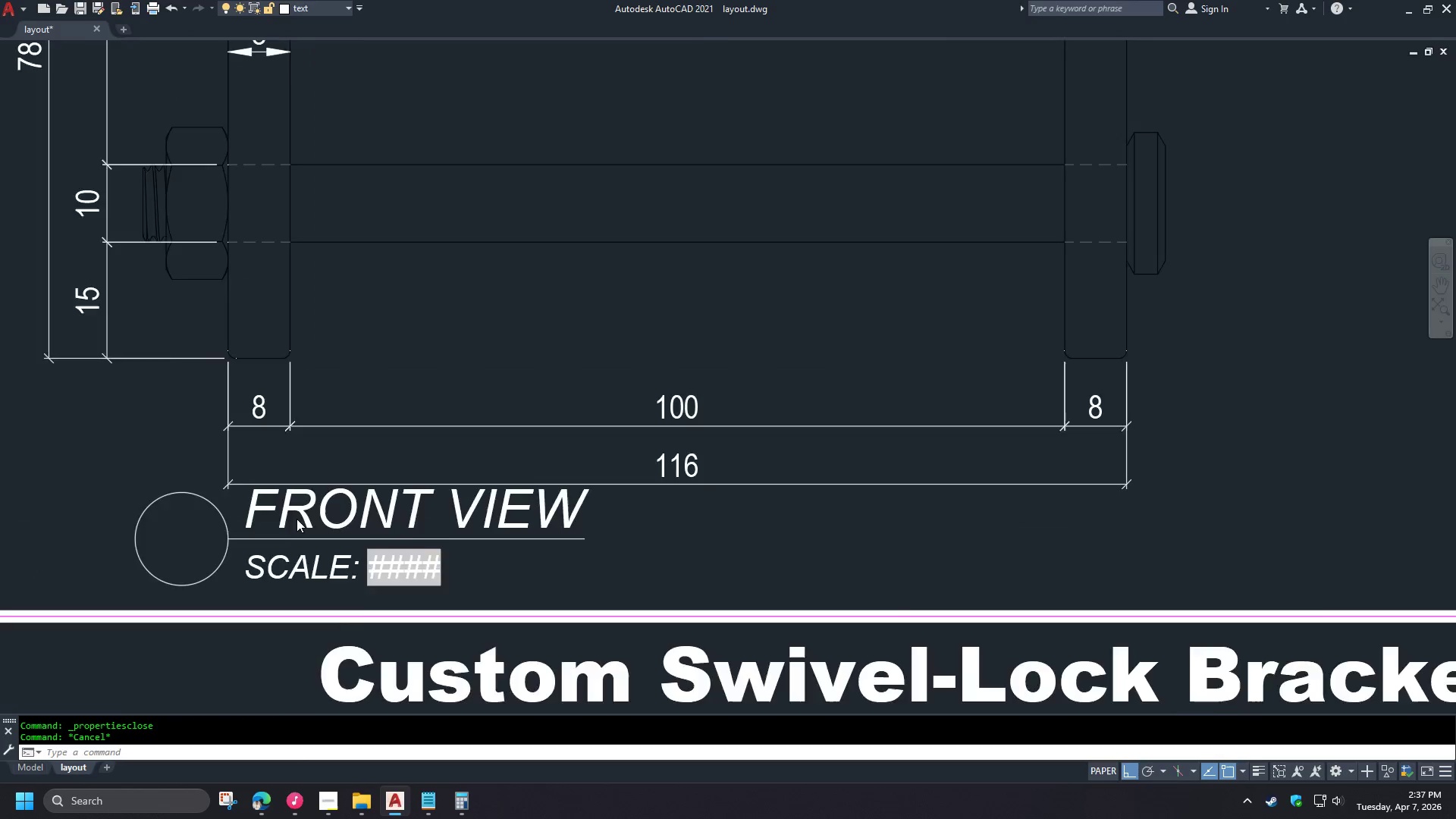 
double_click([373, 551])
 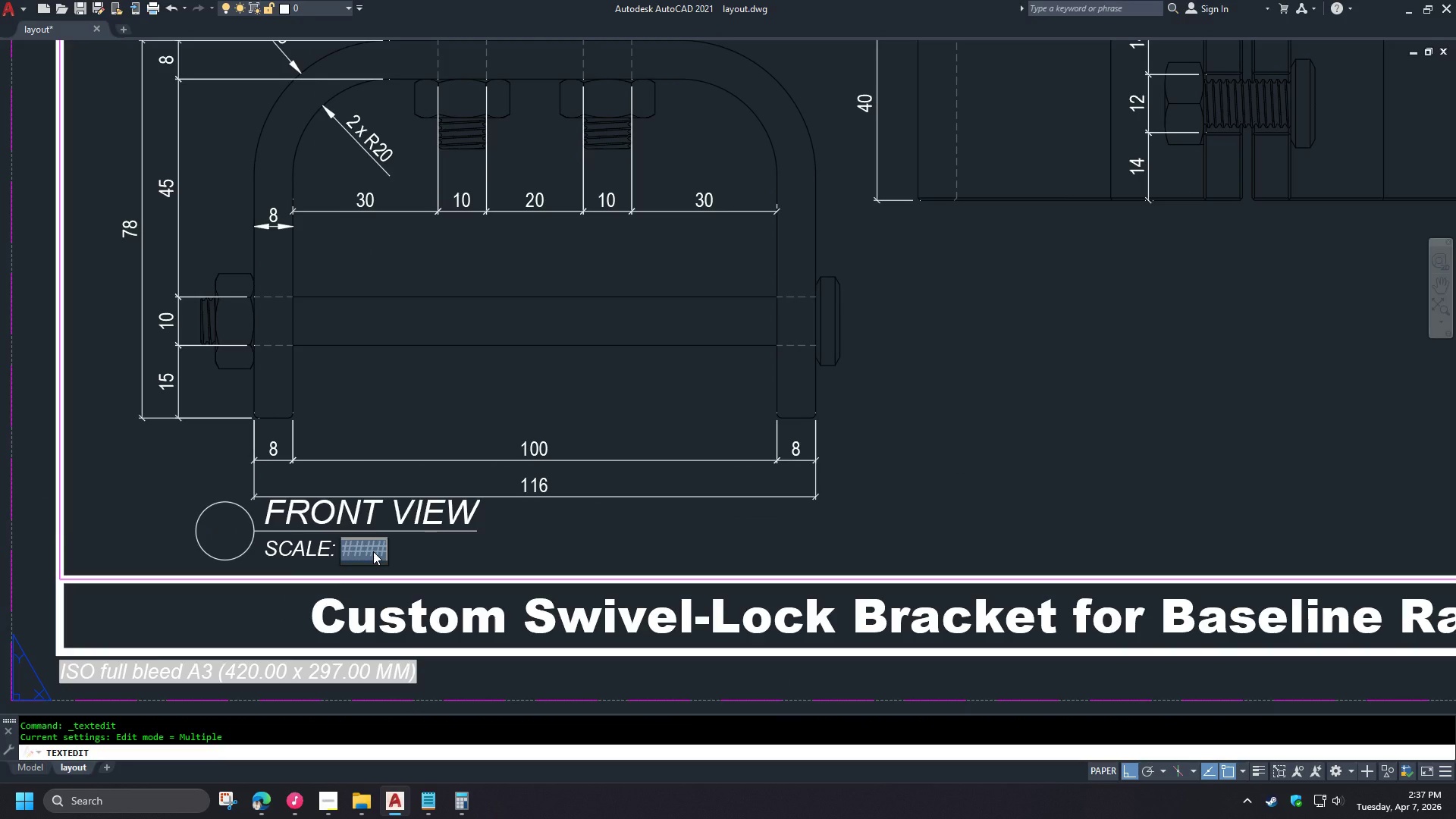 
scroll: coordinate [297, 519], scroll_direction: down, amount: 2.0
 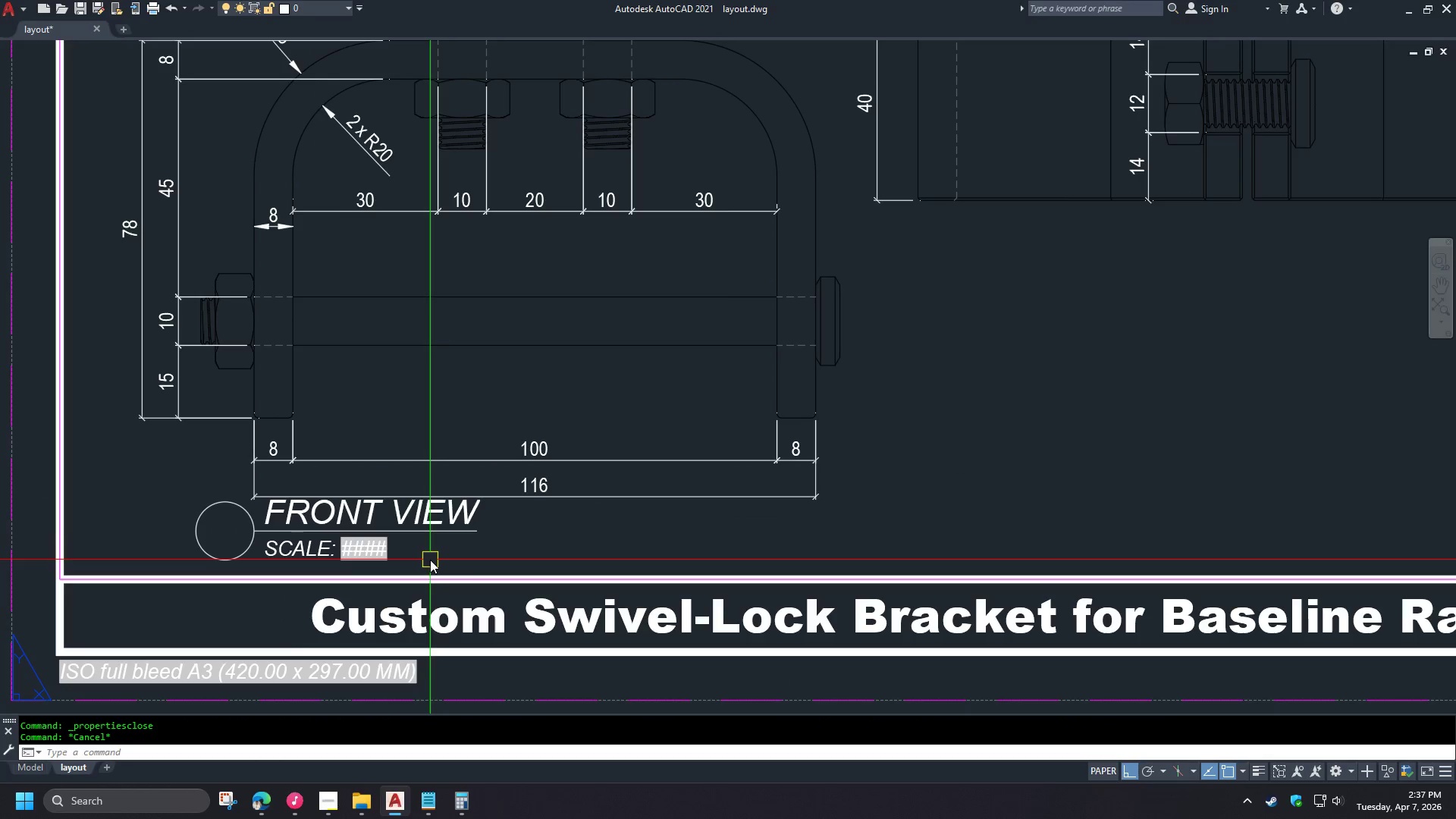 
left_click([373, 551])
 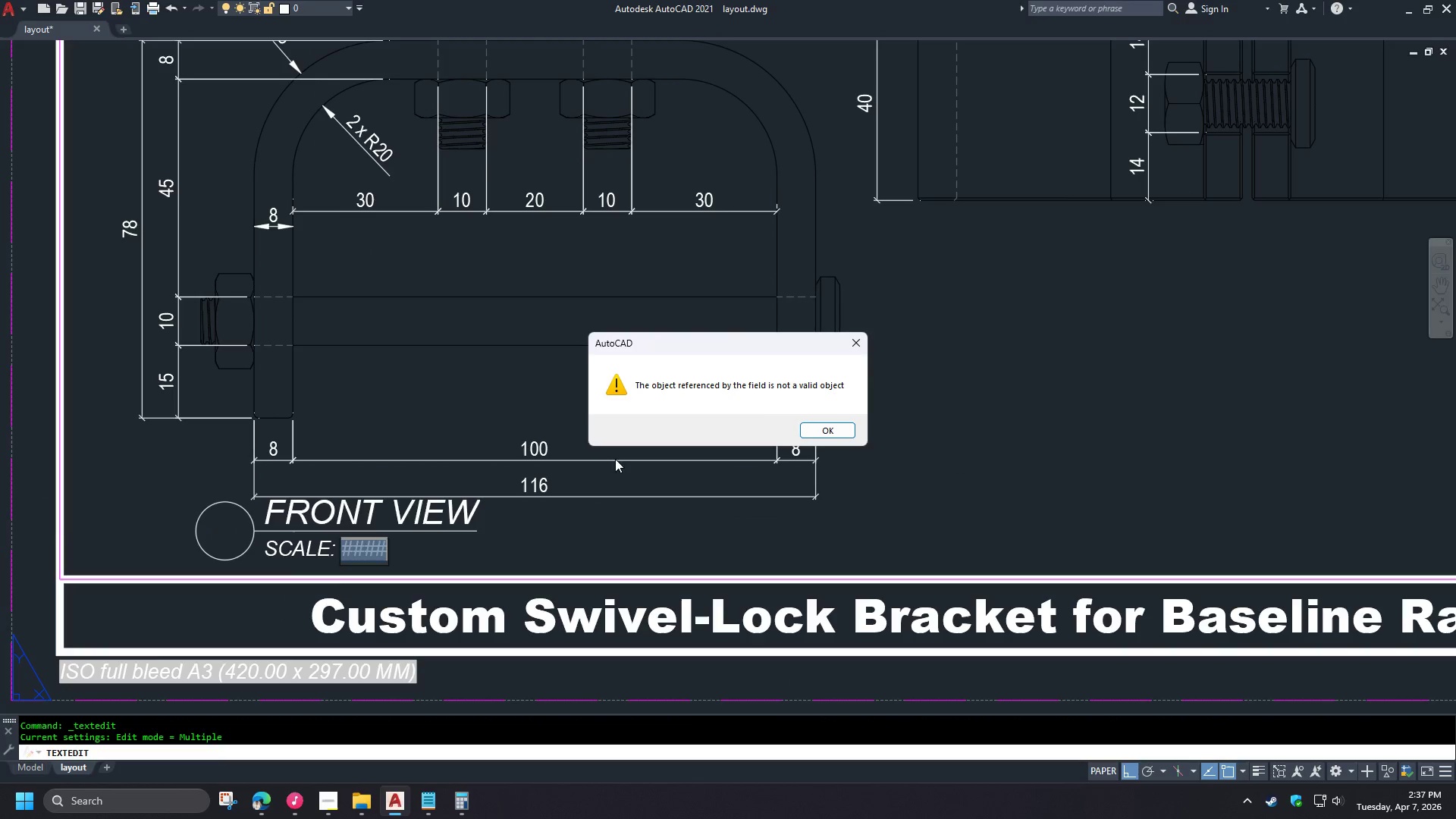 
key(Space)
 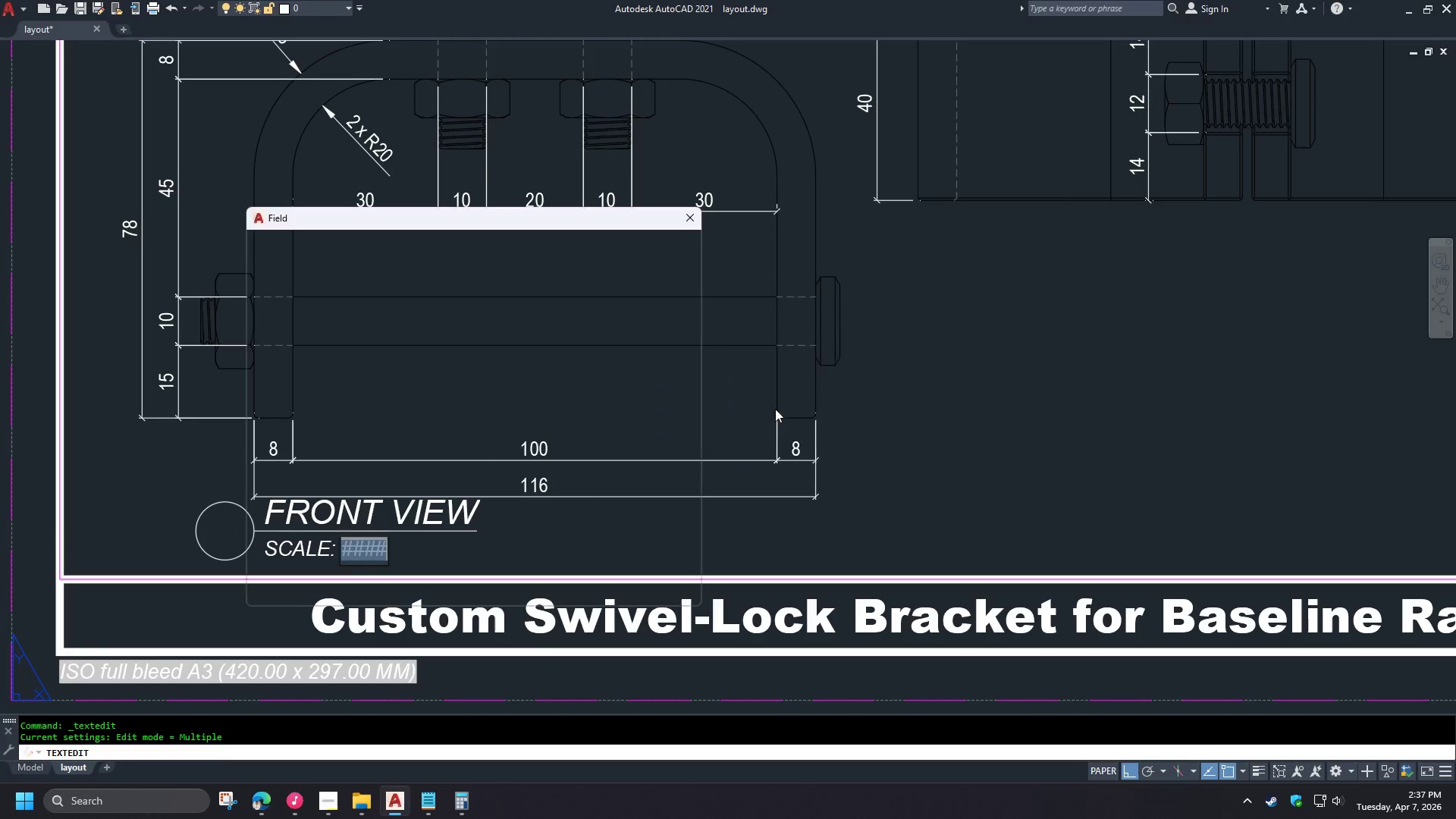 
mouse_move([397, 544])
 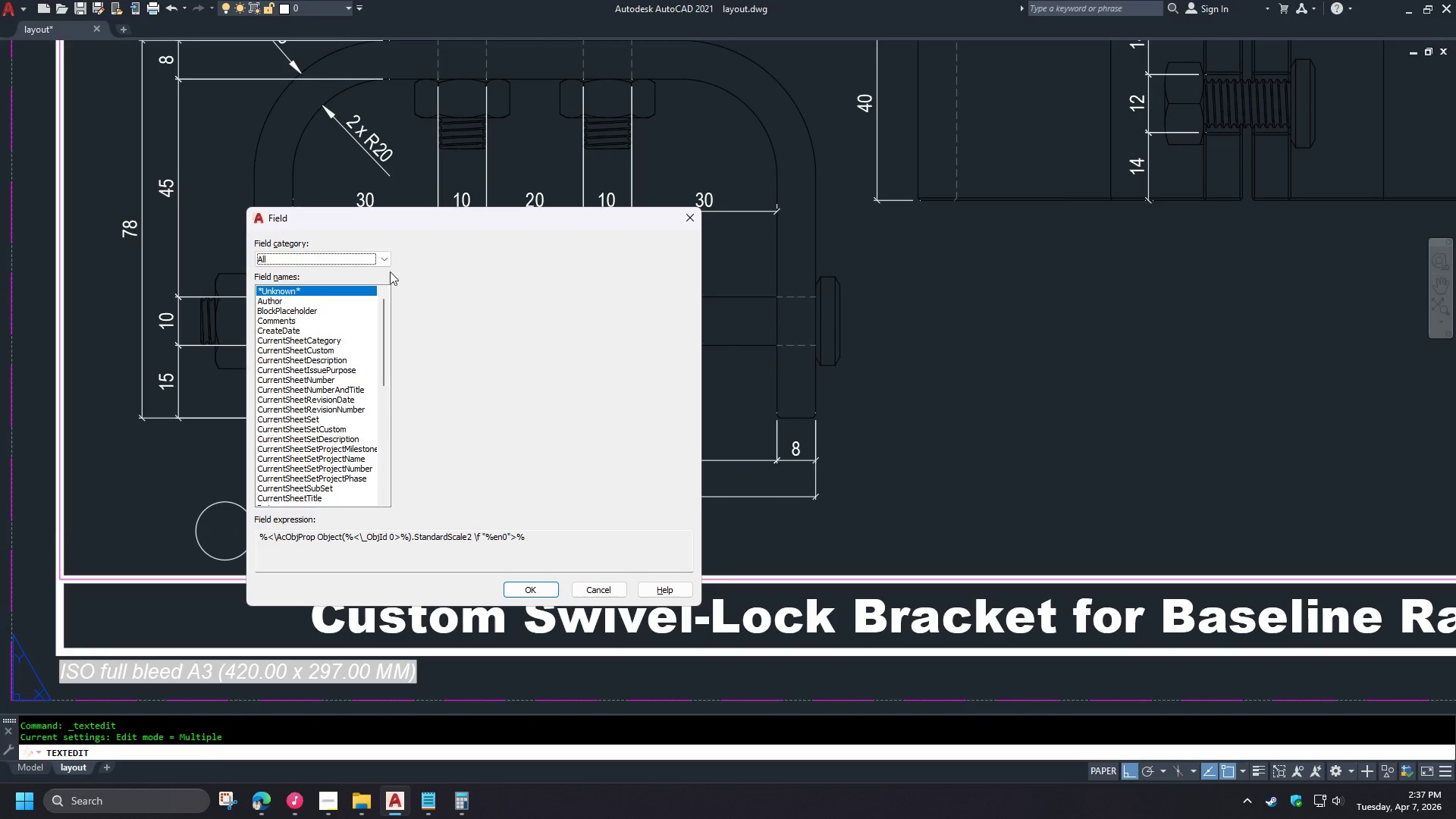 
left_click([375, 259])
 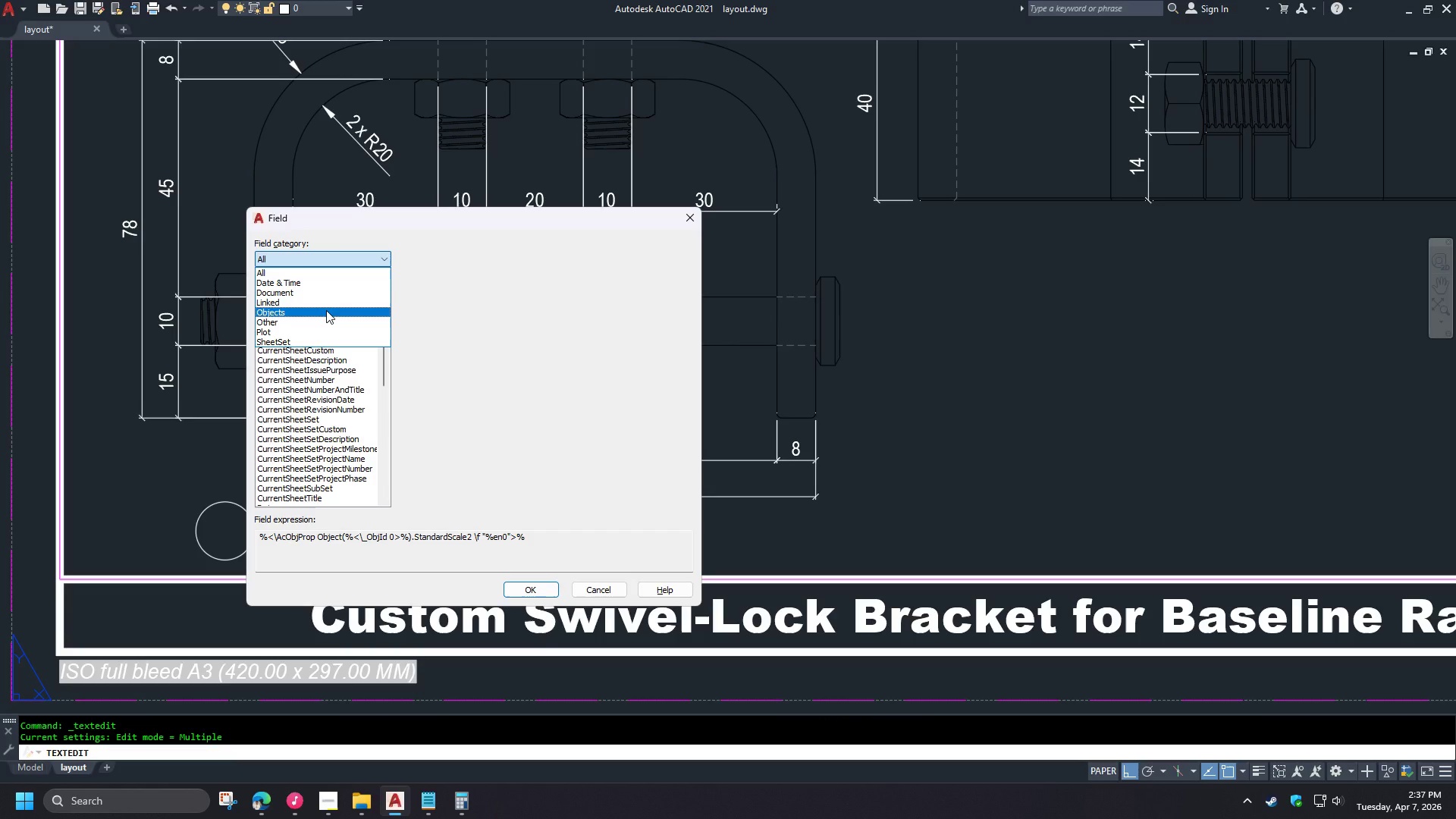 
left_click([326, 310])
 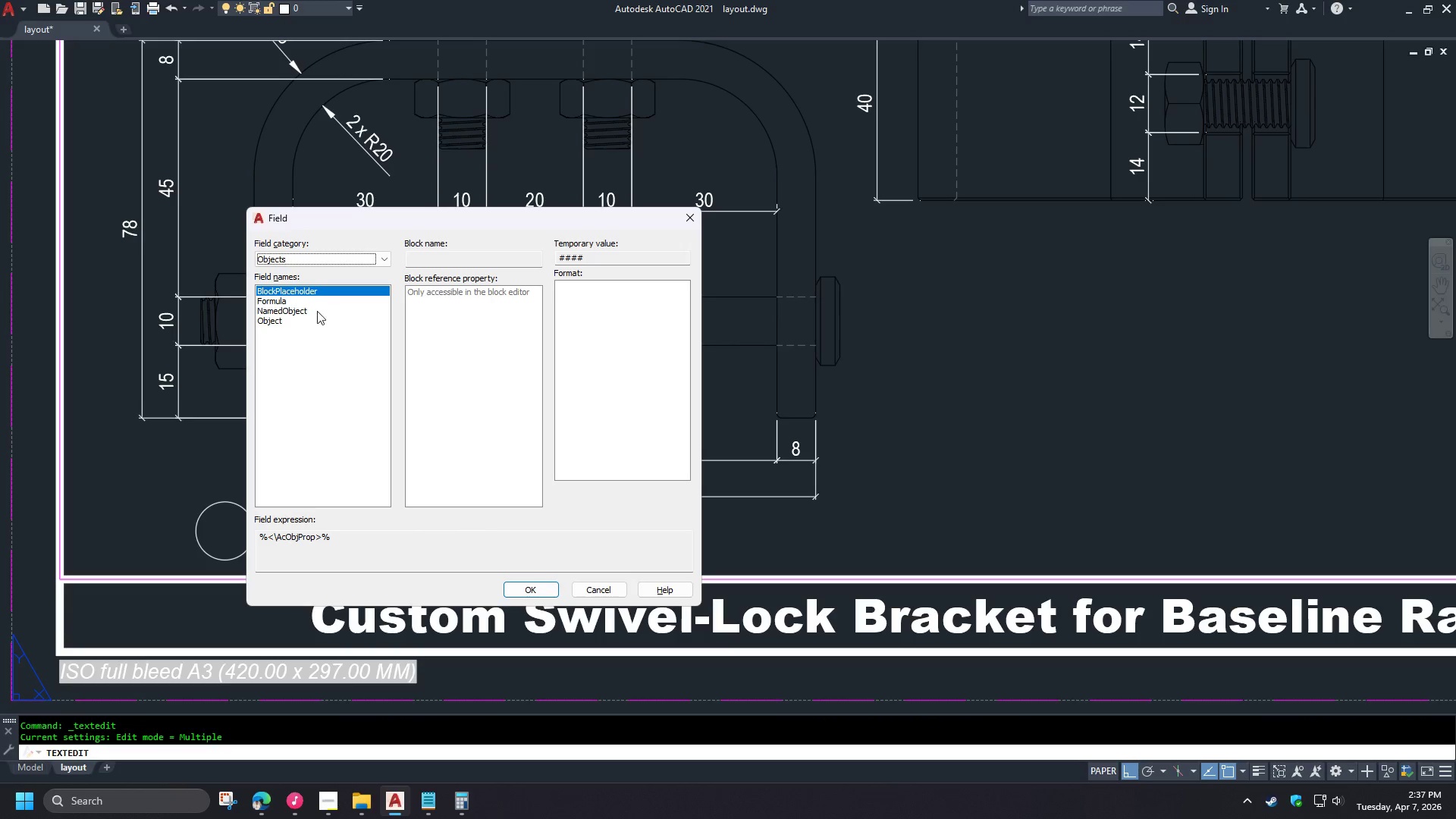 
left_click([296, 323])
 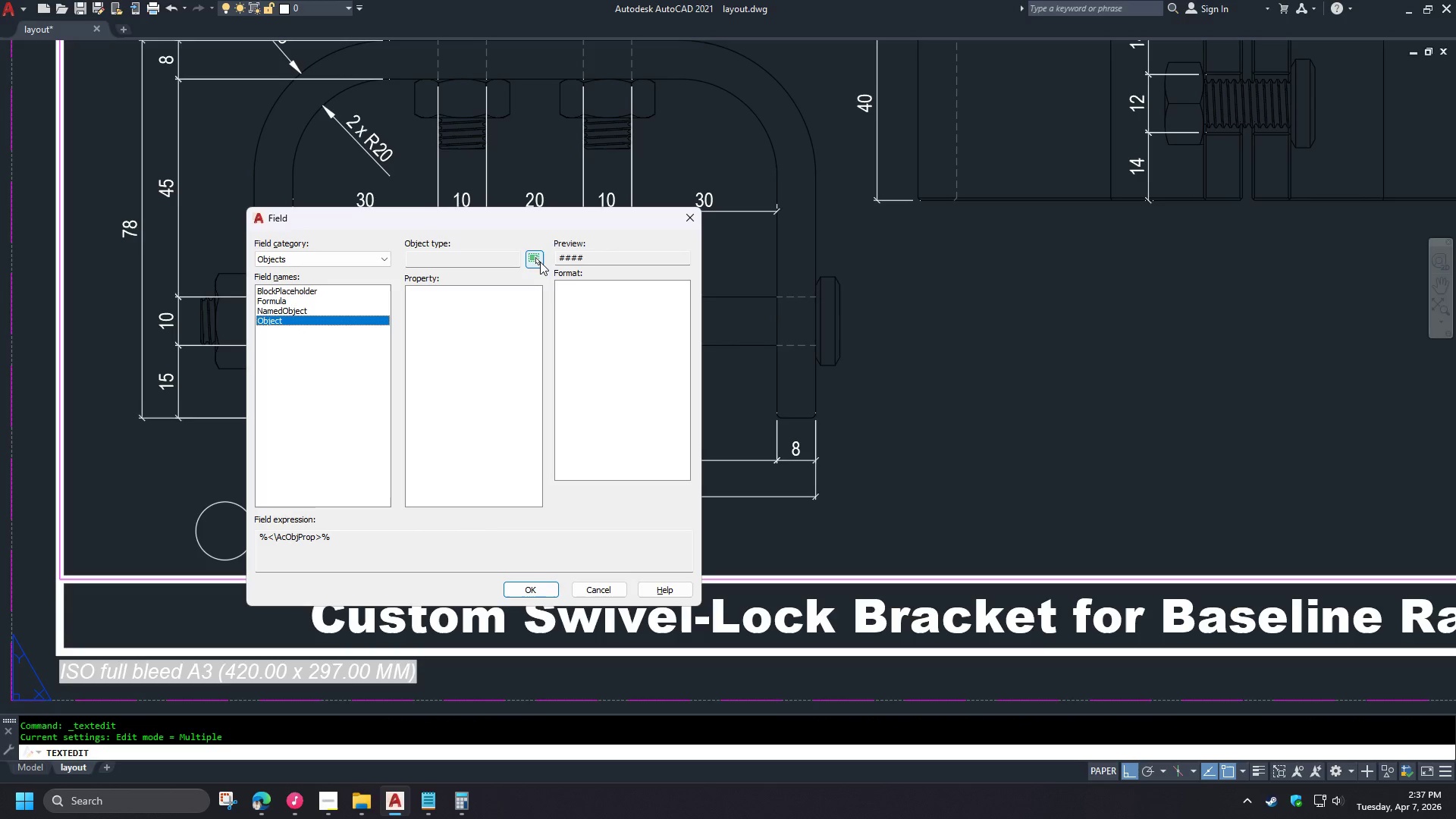 
left_click([538, 260])
 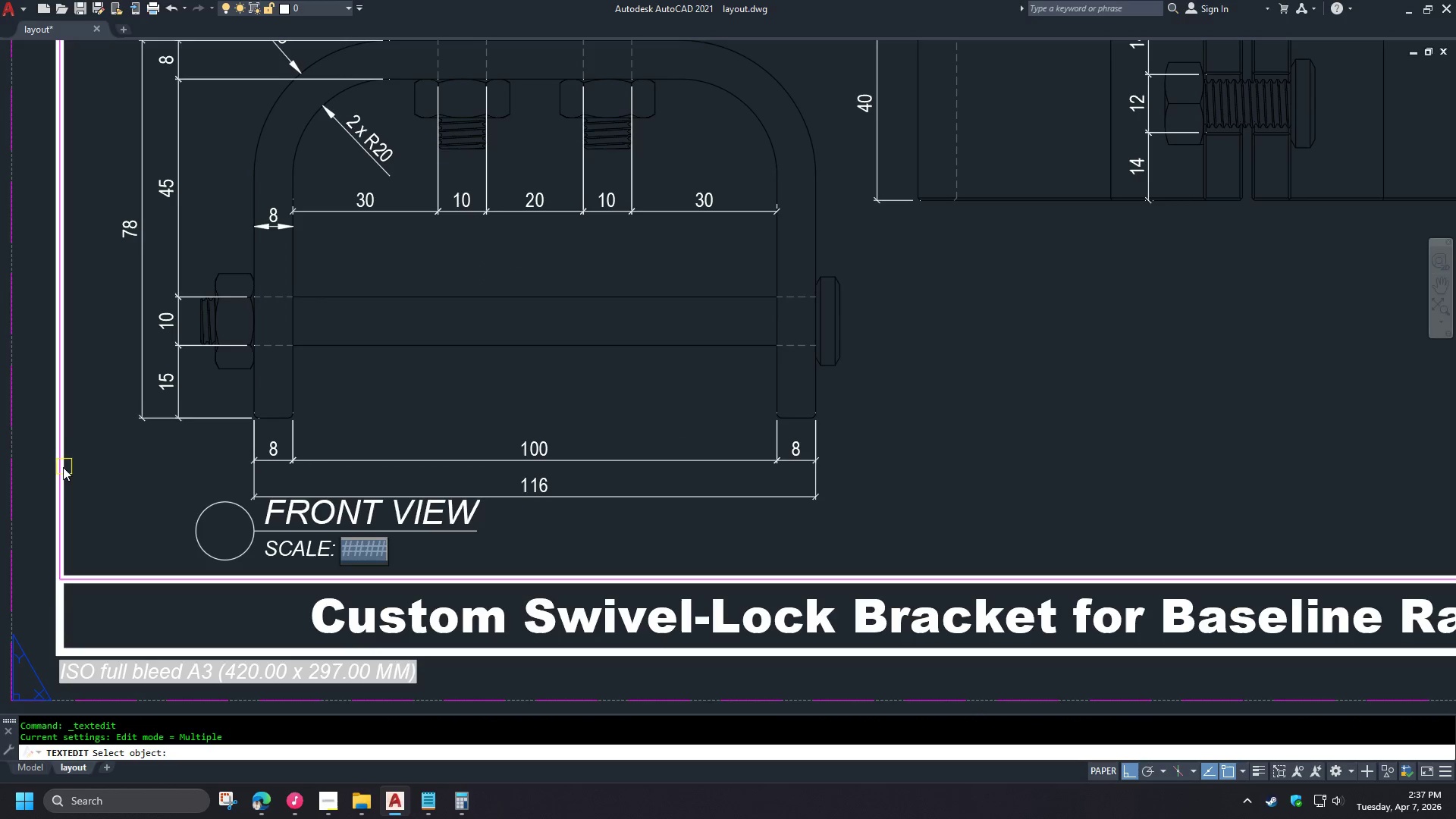 
left_click([62, 469])
 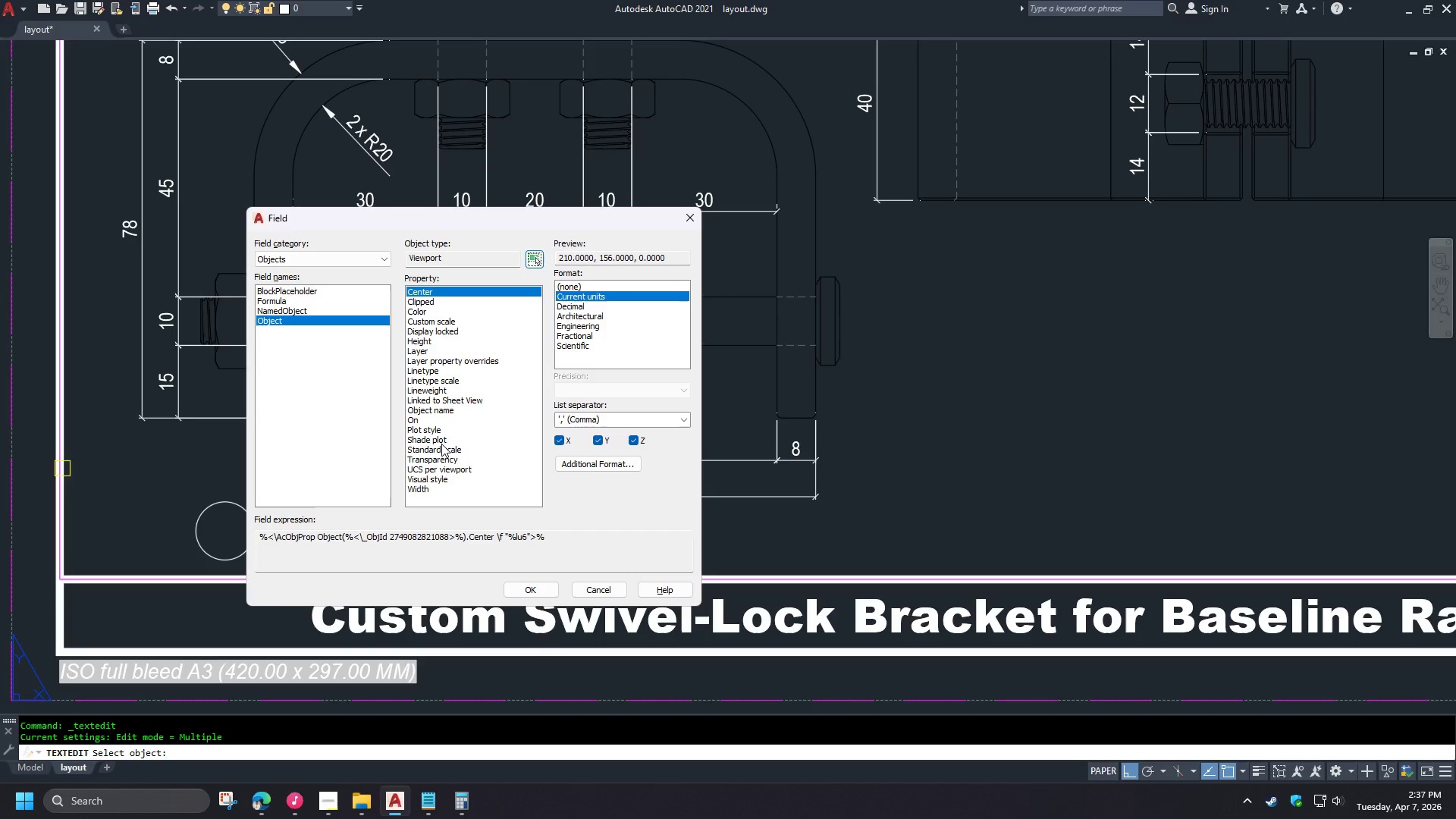 
left_click([434, 448])
 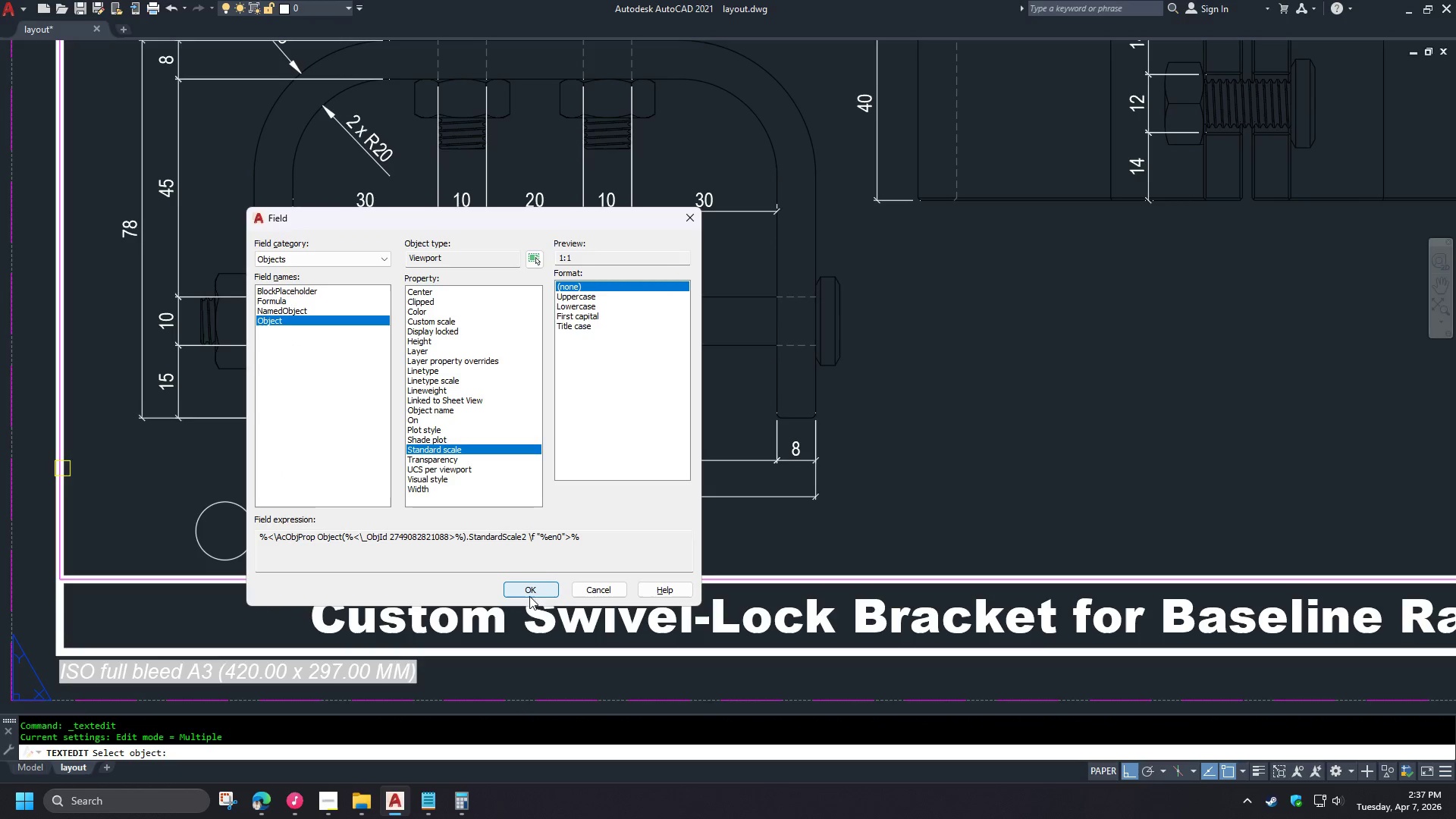 
left_click([528, 593])
 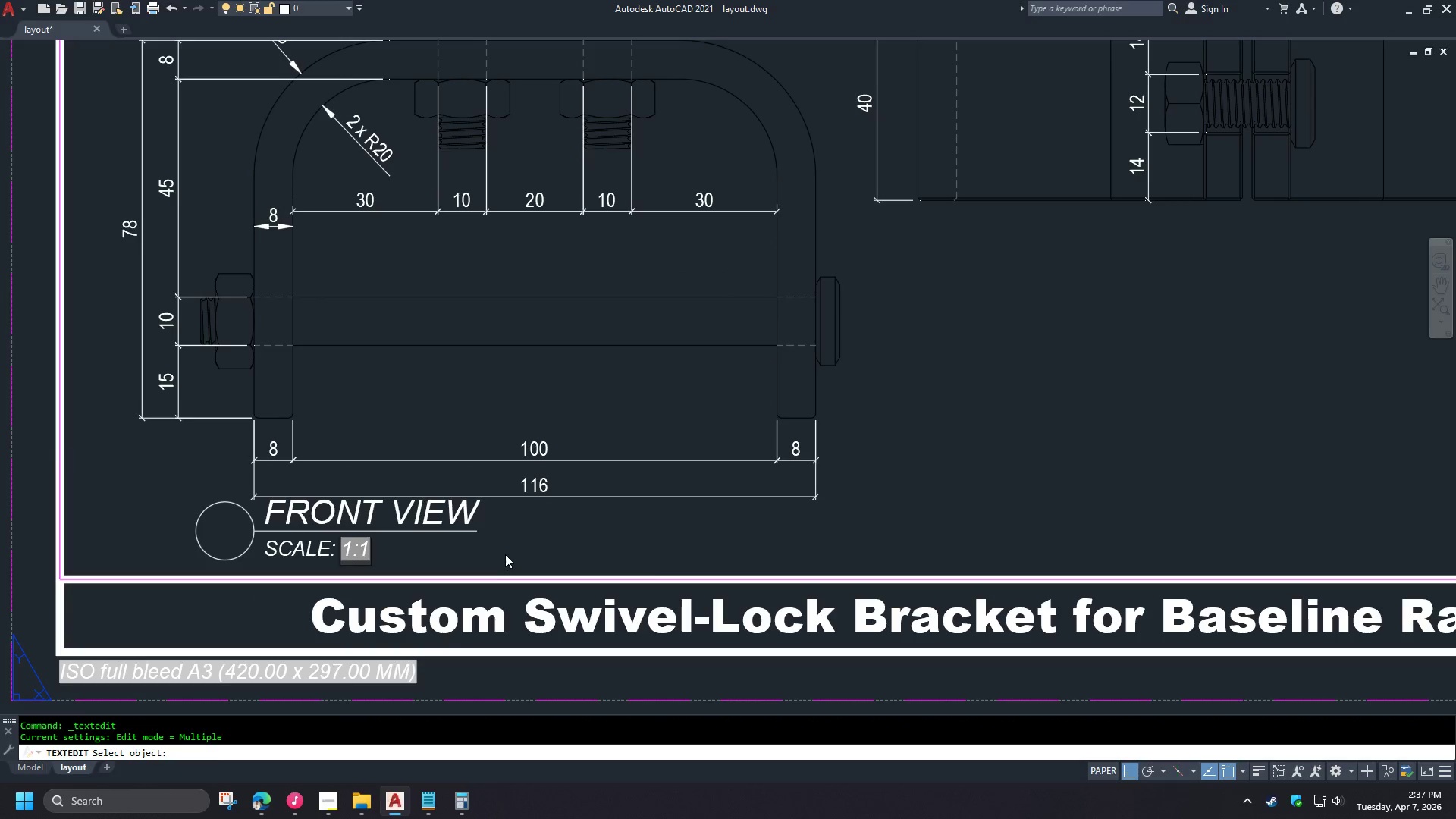 
left_click([494, 551])
 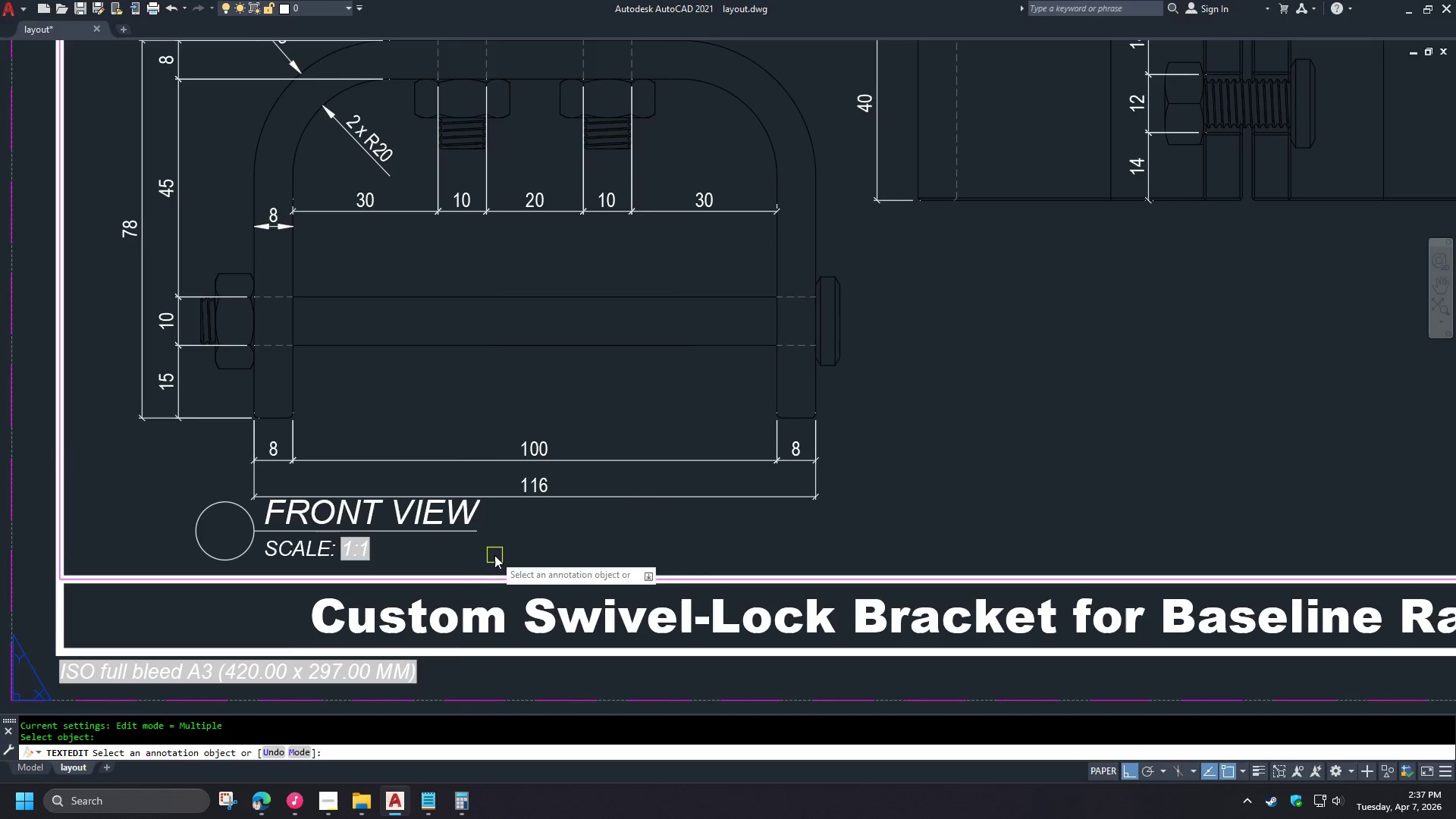 
key(Space)
 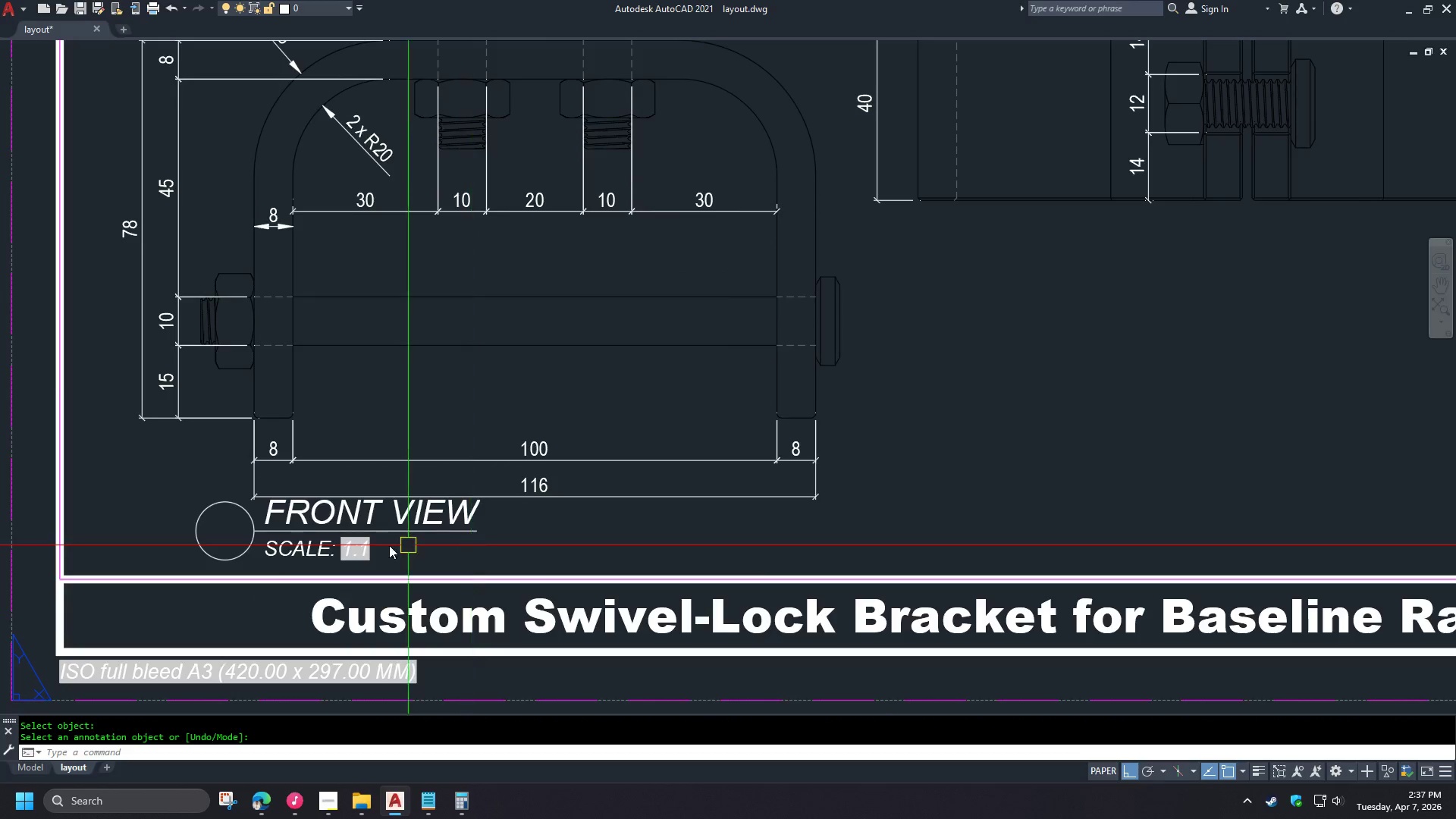 
scroll: coordinate [215, 534], scroll_direction: down, amount: 2.0
 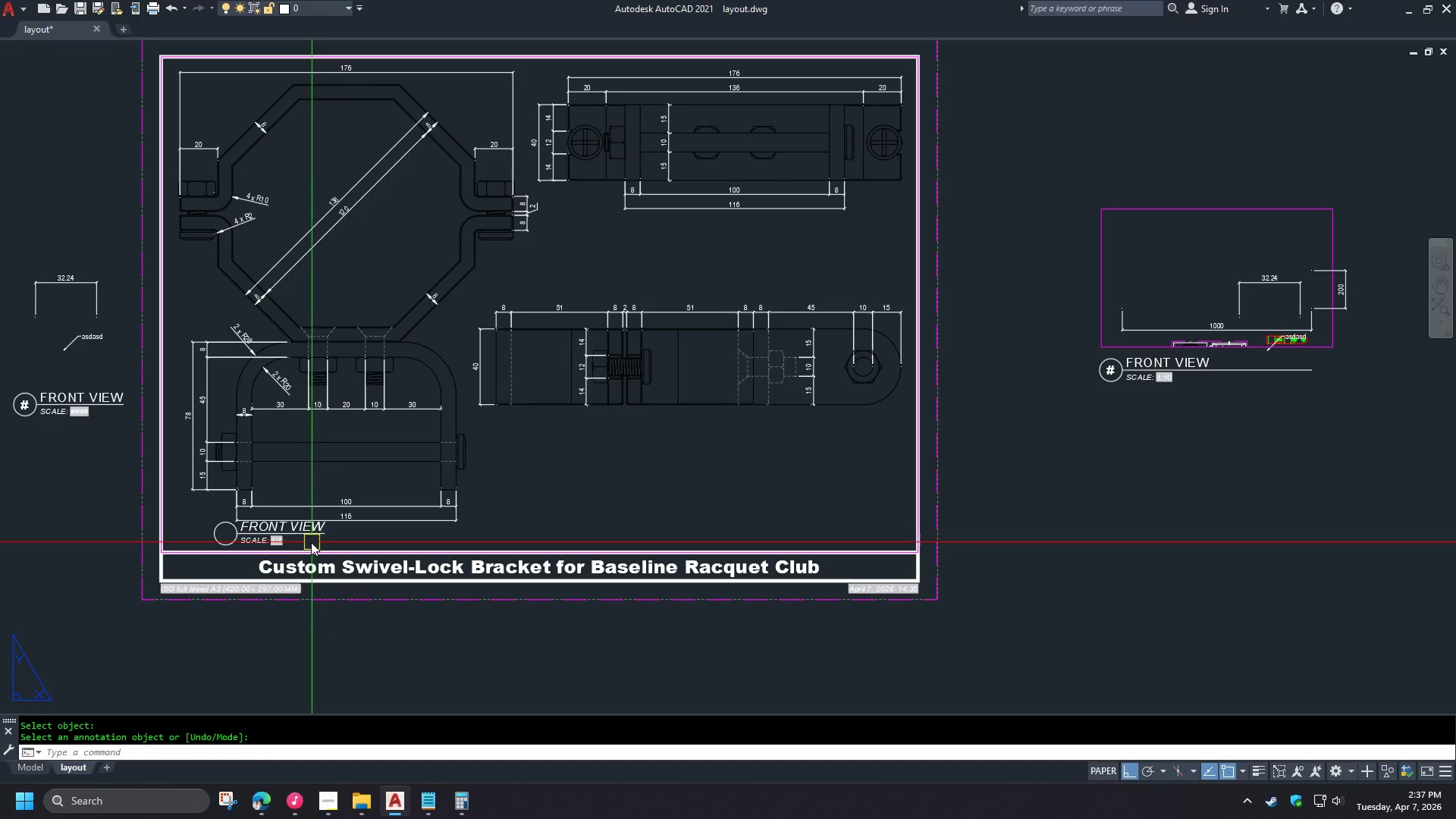 
mouse_move([306, 544])
 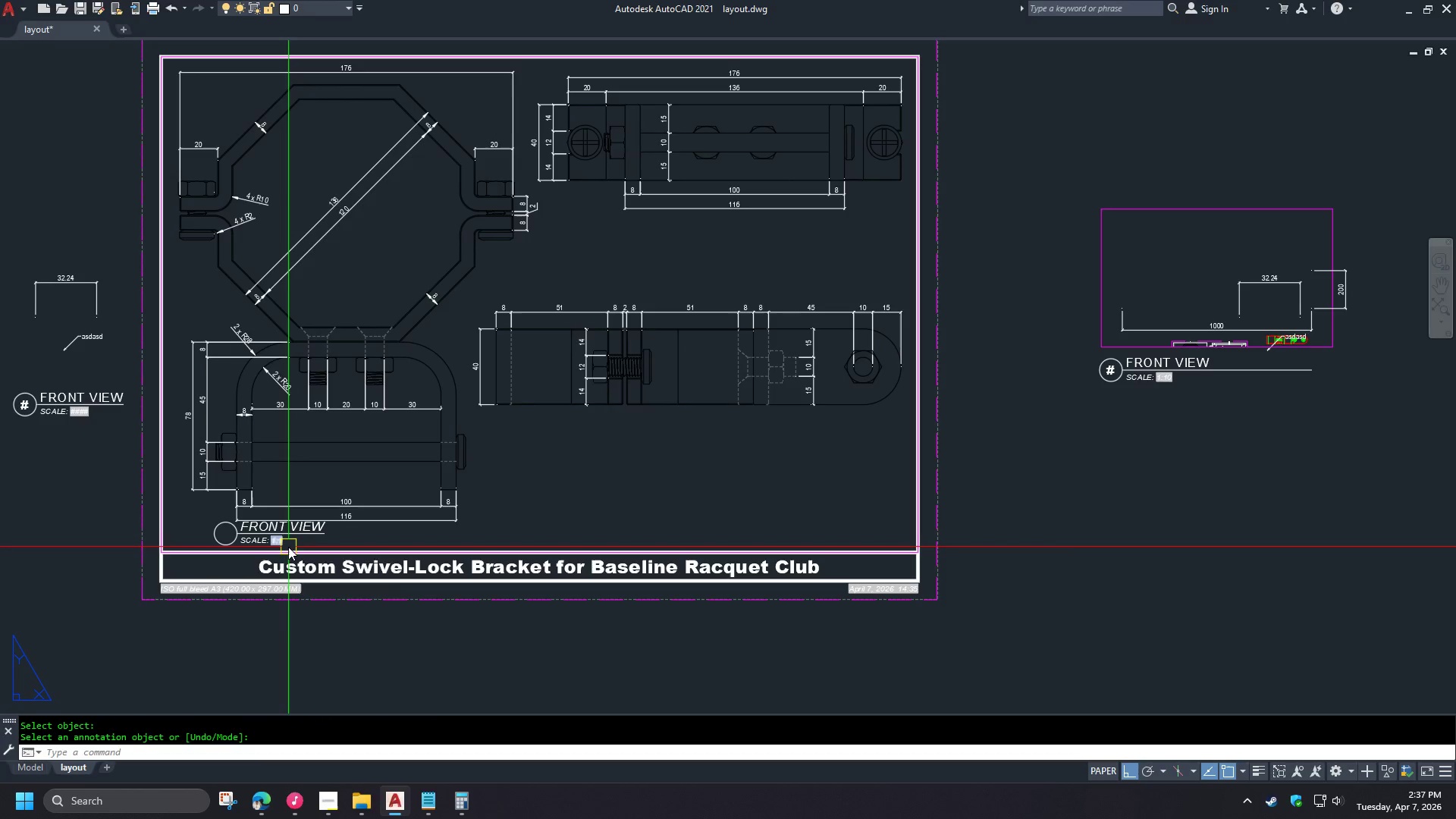 
mouse_move([290, 547])
 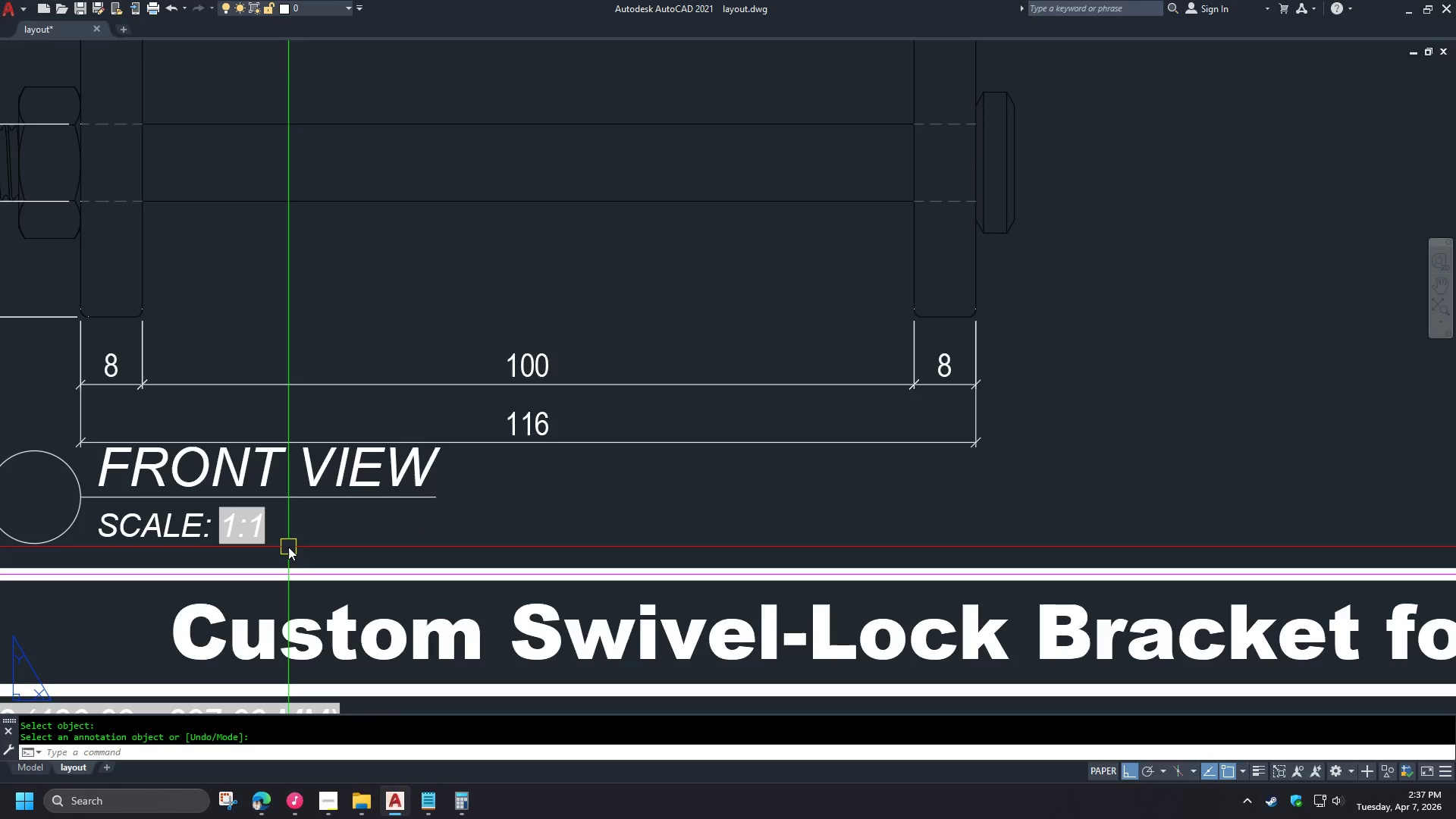 
scroll: coordinate [288, 547], scroll_direction: up, amount: 3.0
 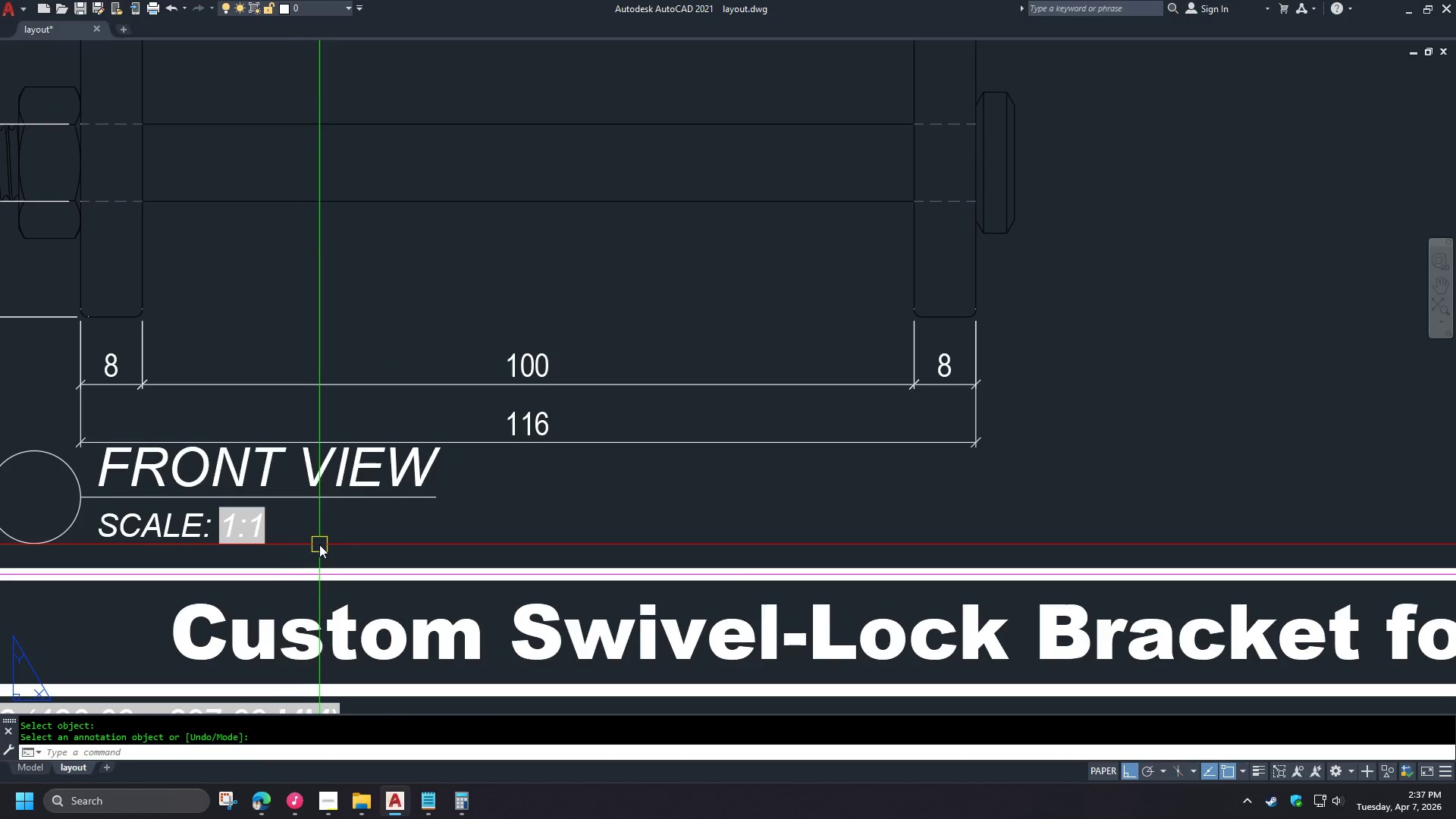 
scroll: coordinate [320, 544], scroll_direction: down, amount: 2.0
 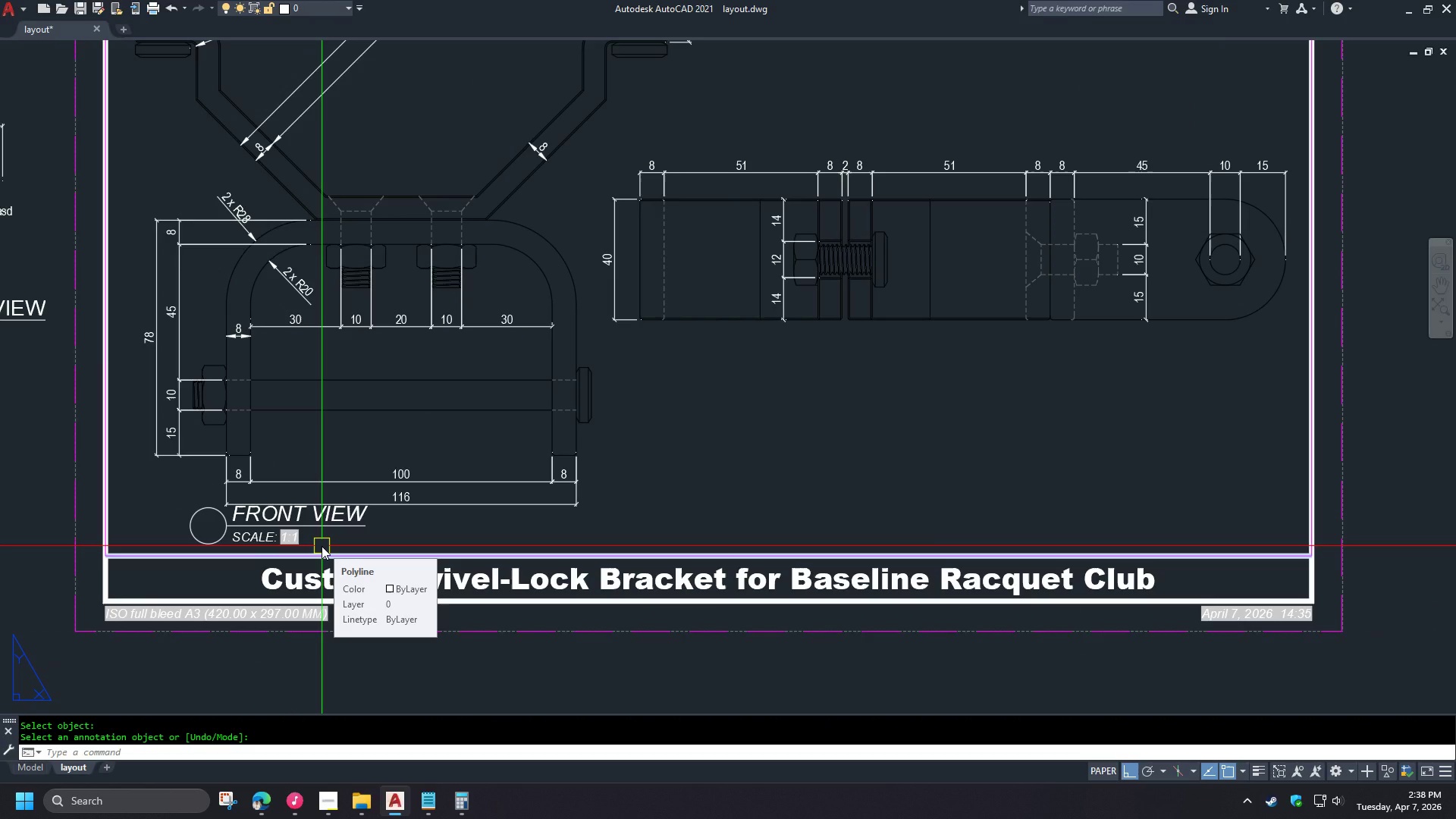 
left_click([263, 543])
 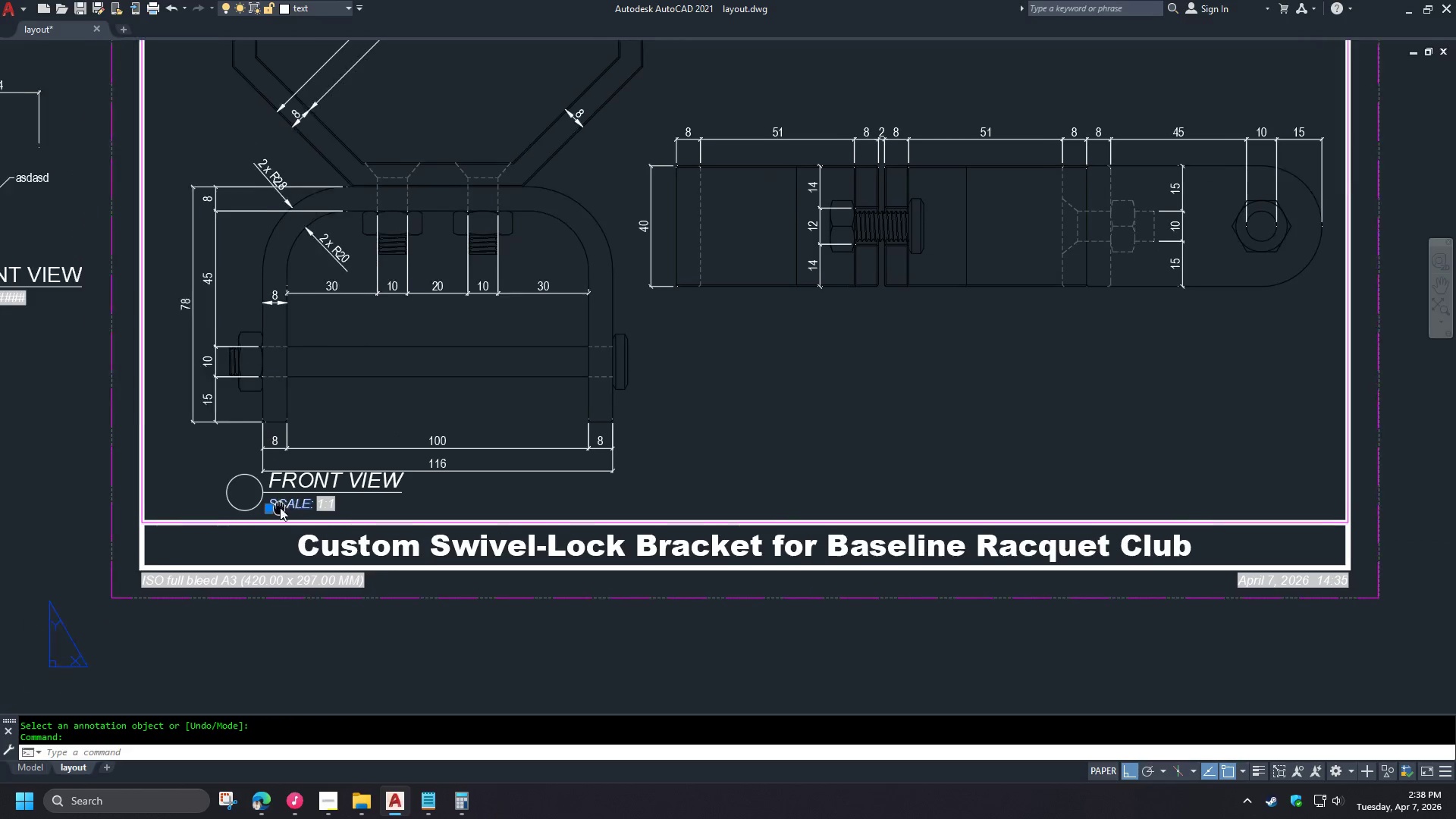 
scroll: coordinate [283, 504], scroll_direction: up, amount: 2.0
 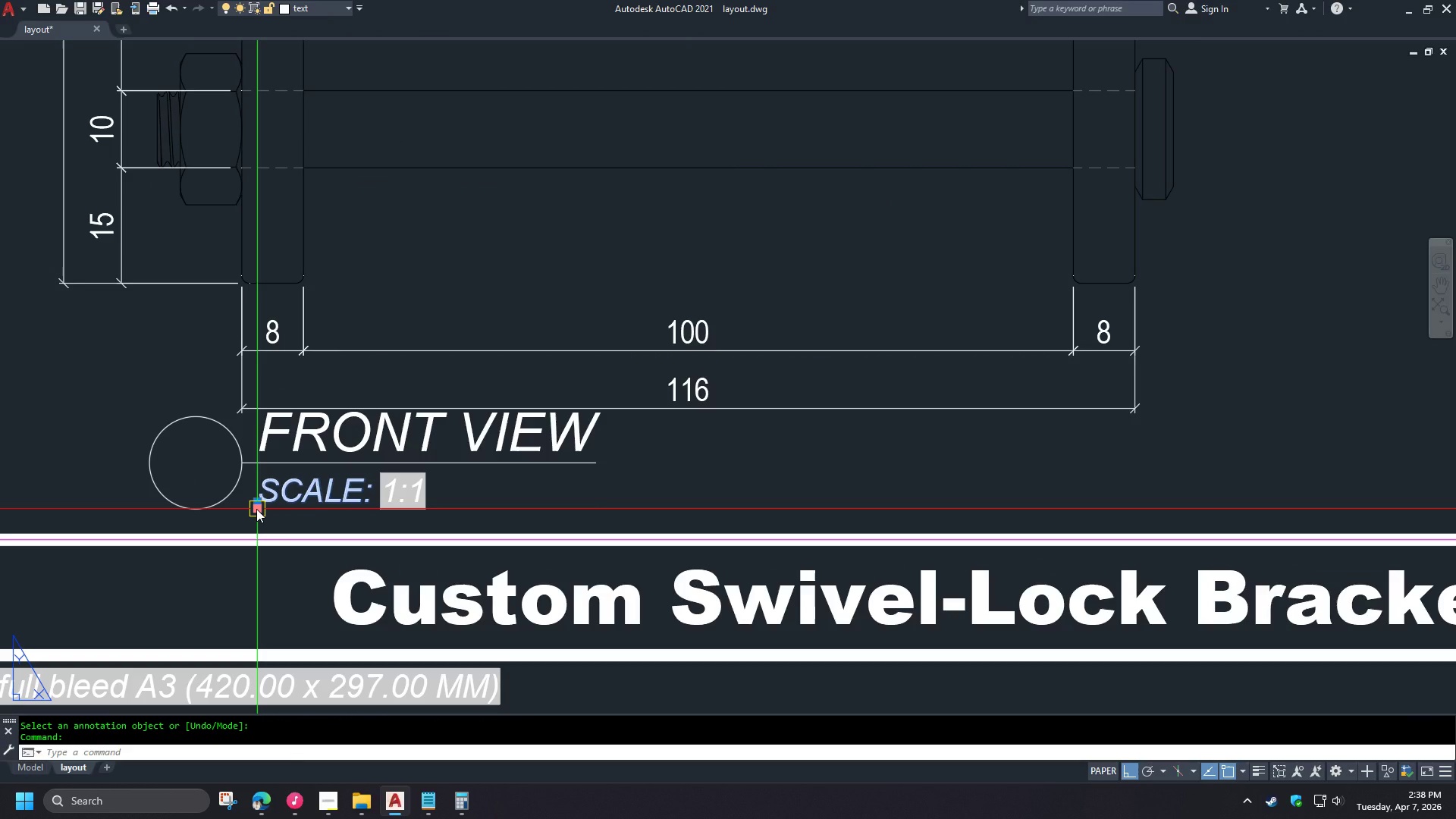 
scroll: coordinate [446, 500], scroll_direction: down, amount: 2.0
 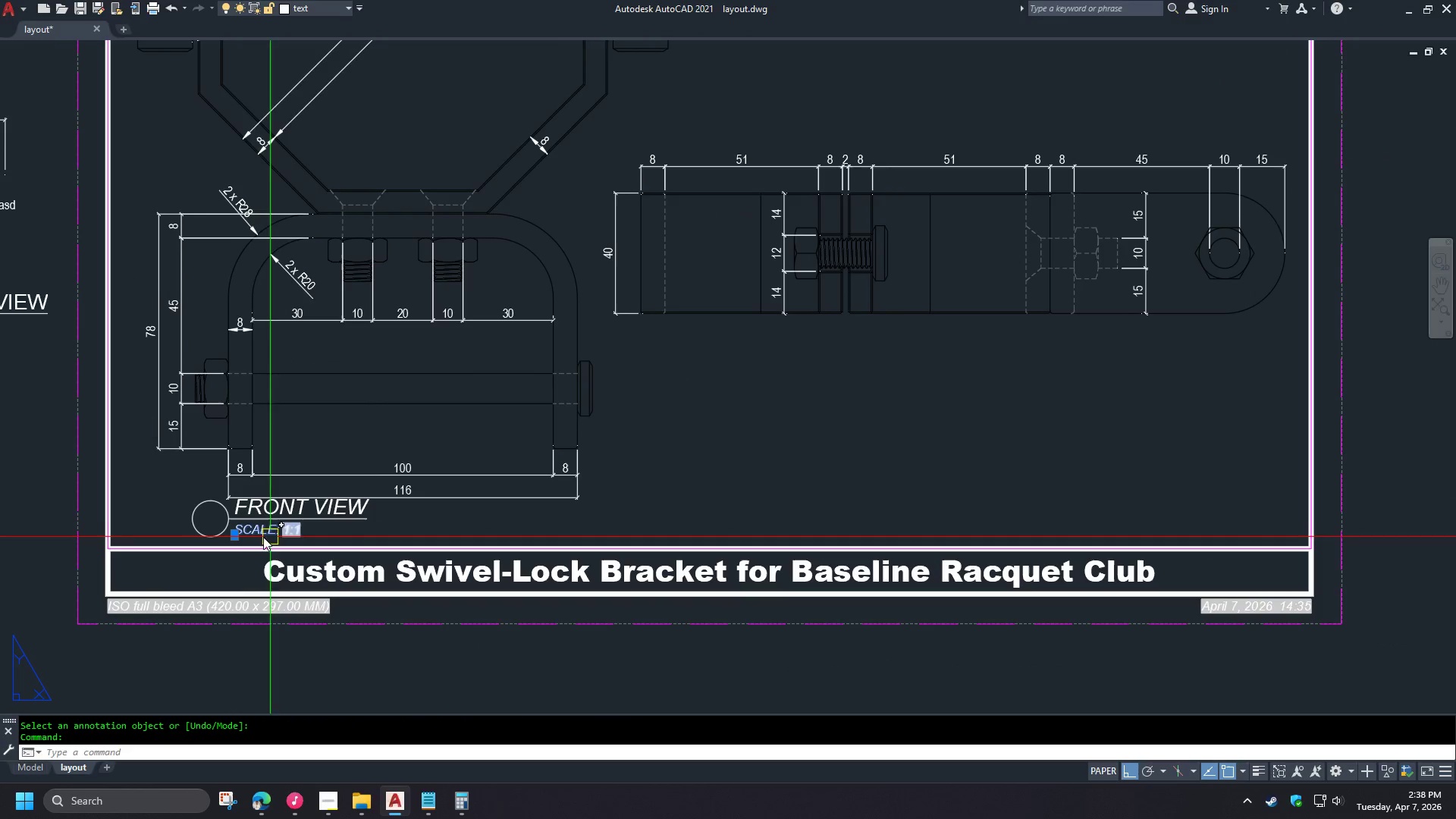 
left_click_drag(start_coordinate=[237, 540], to_coordinate=[243, 542])
 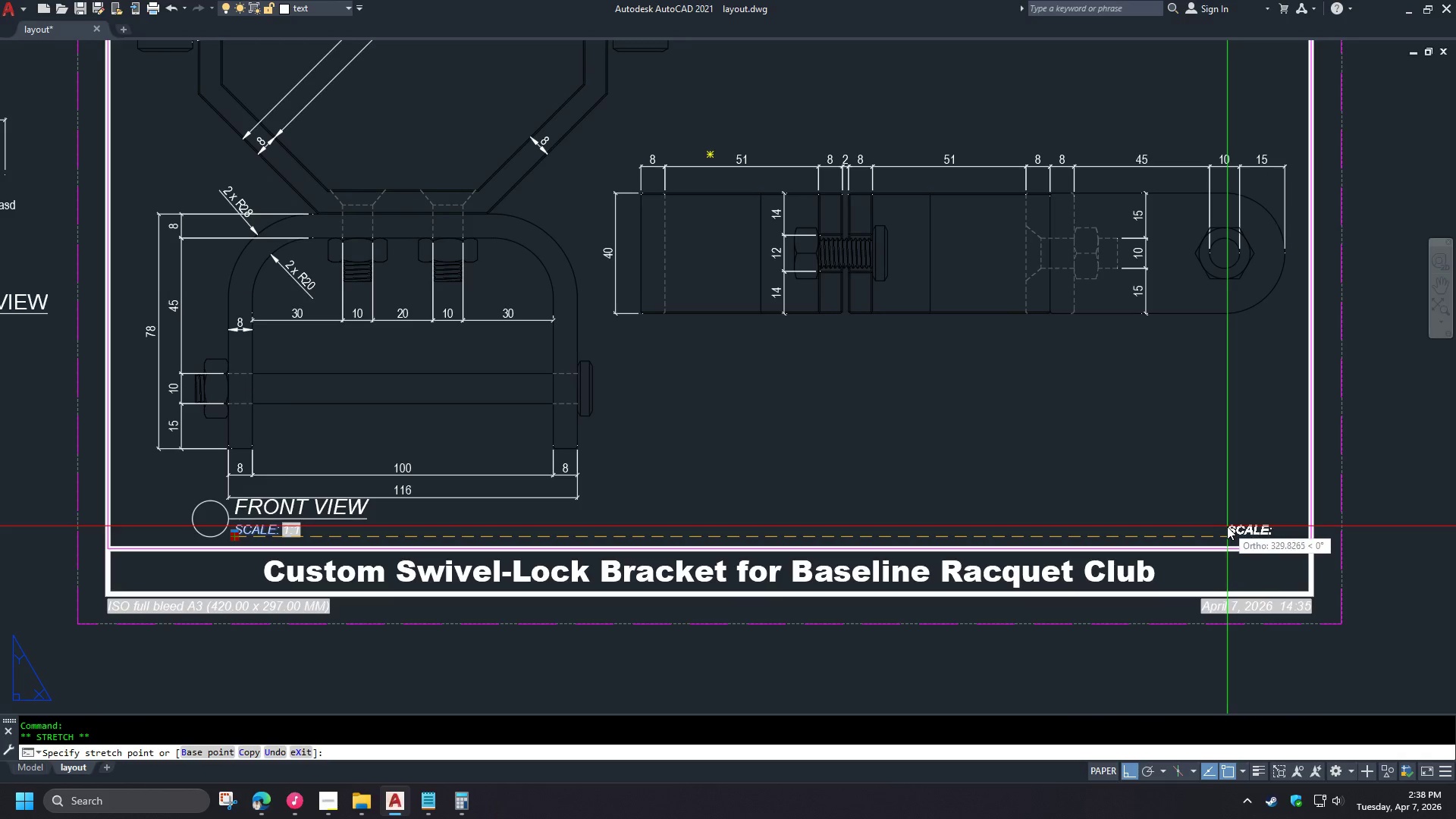 
left_click([1228, 522])
 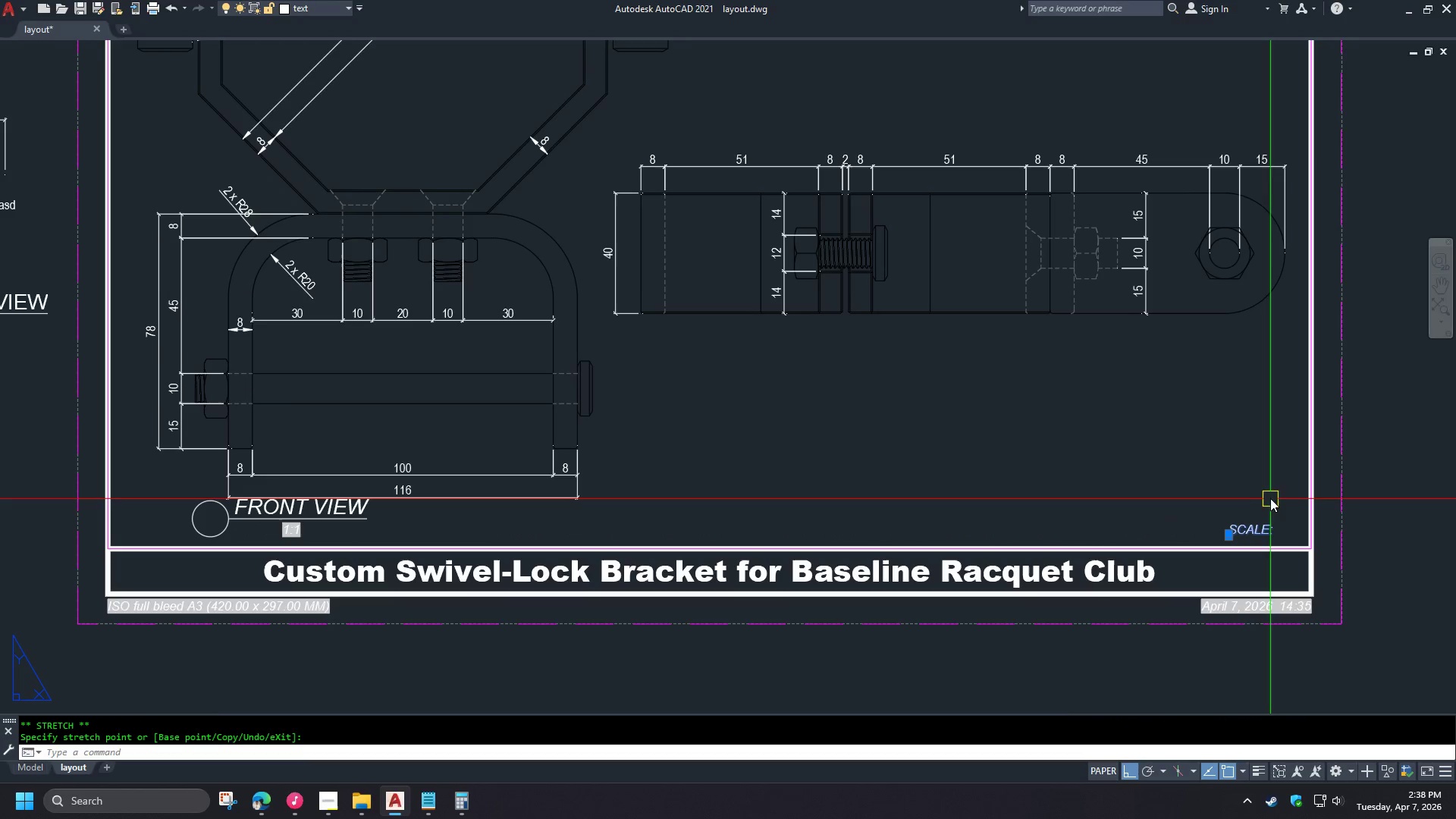 
key(Escape)
 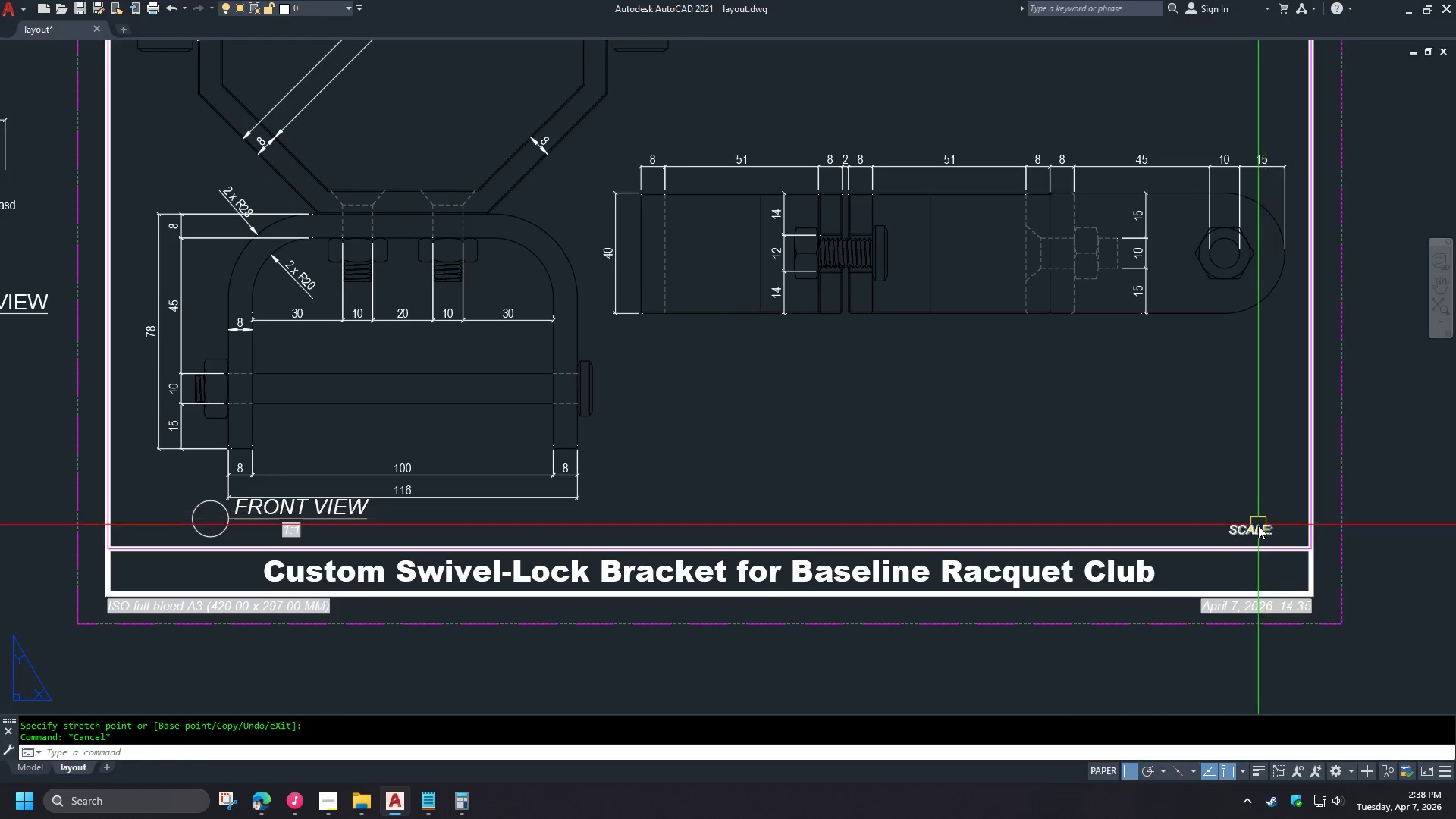 
left_click([1258, 526])
 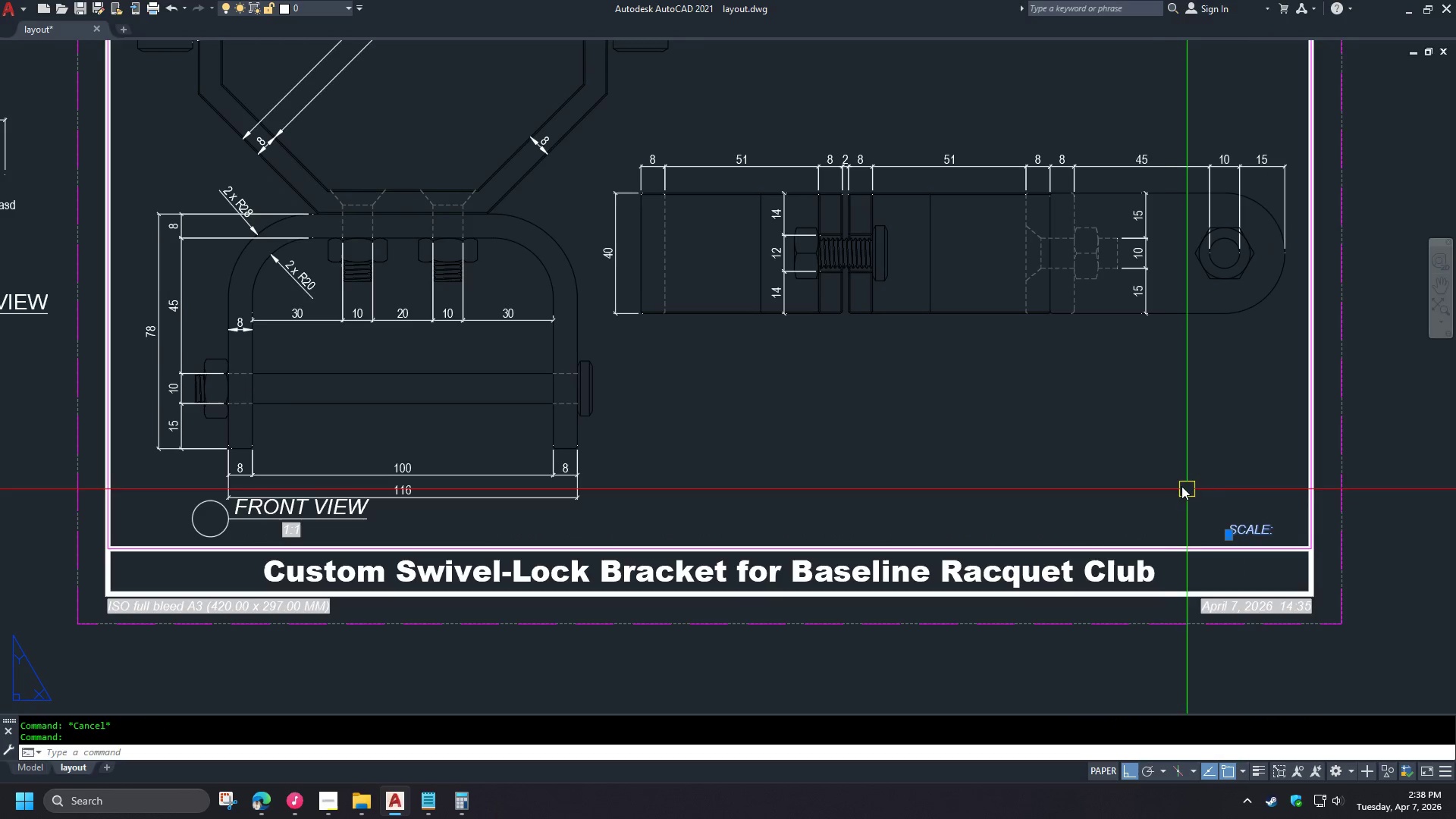 
key(Control+ControlLeft)
 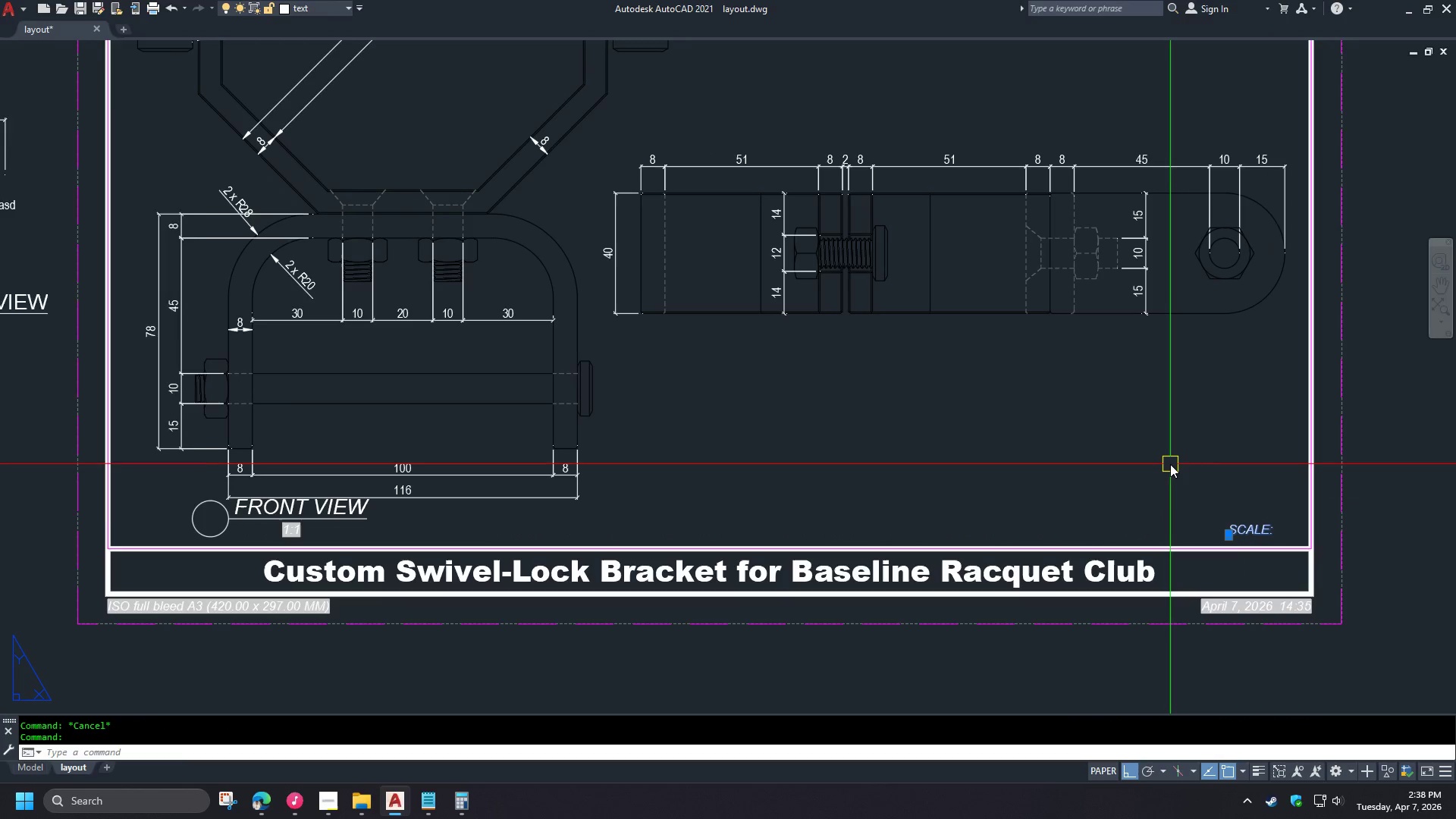 
key(Control+1)
 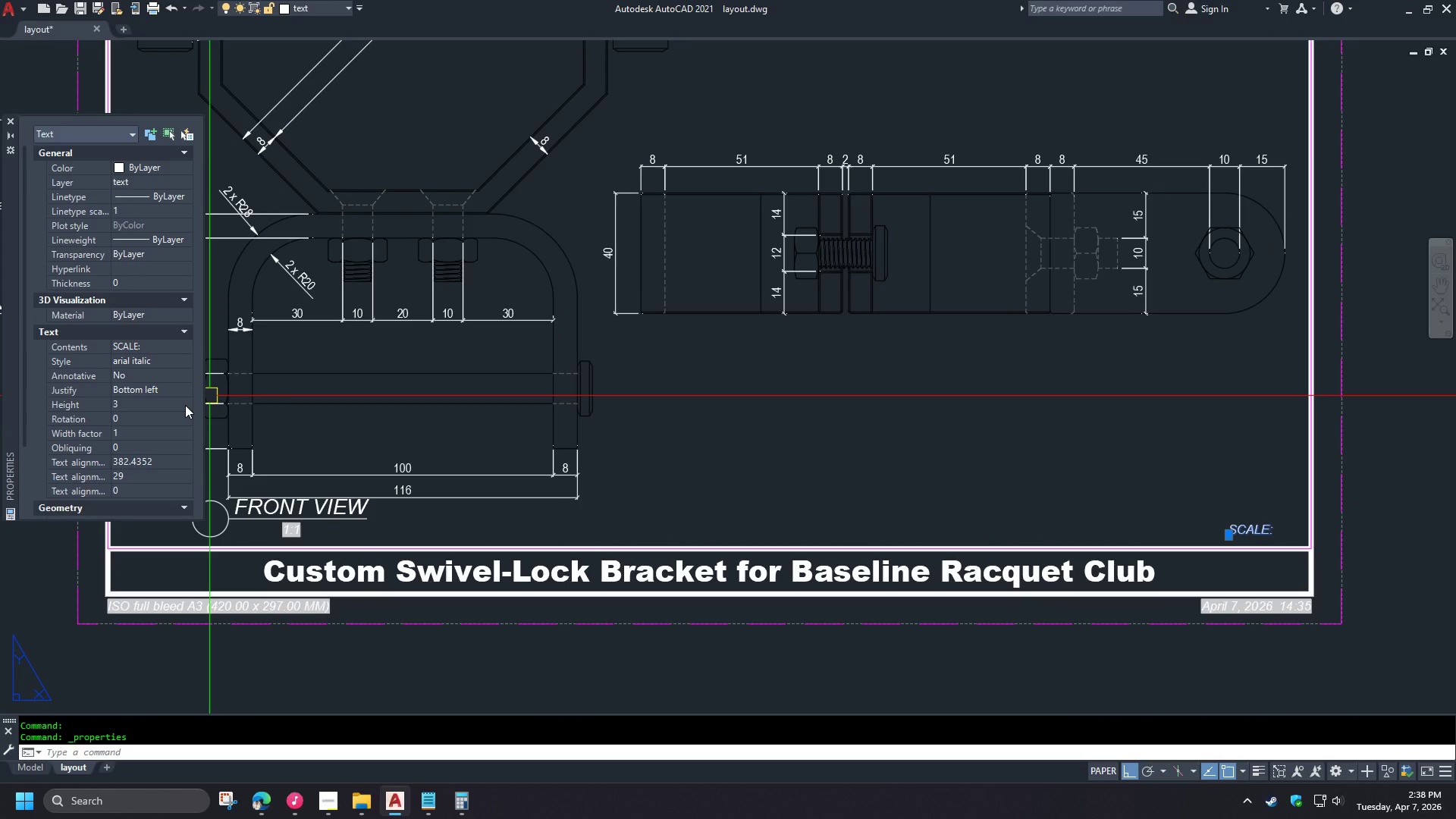 
left_click([185, 391])
 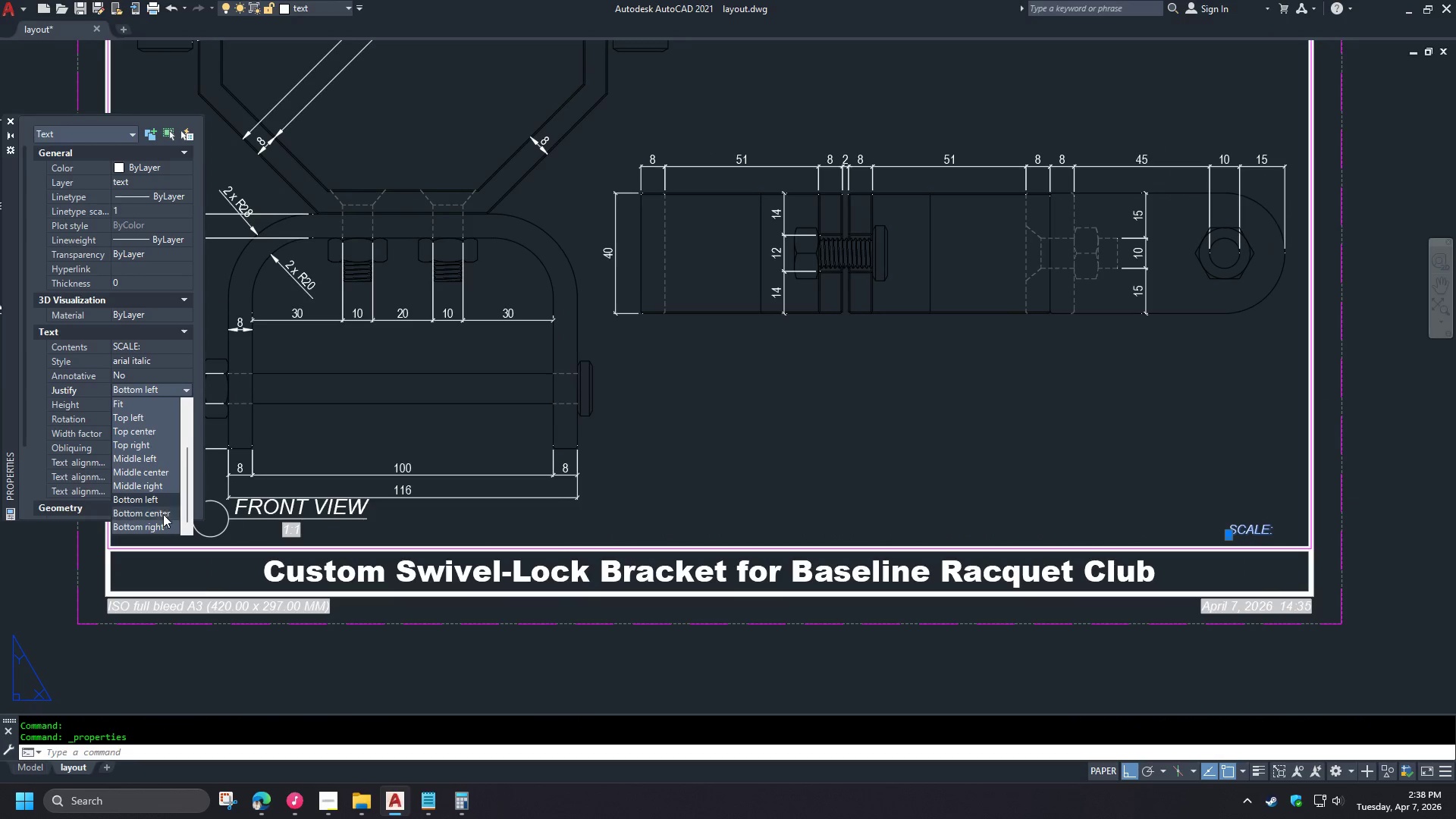 
left_click([163, 527])
 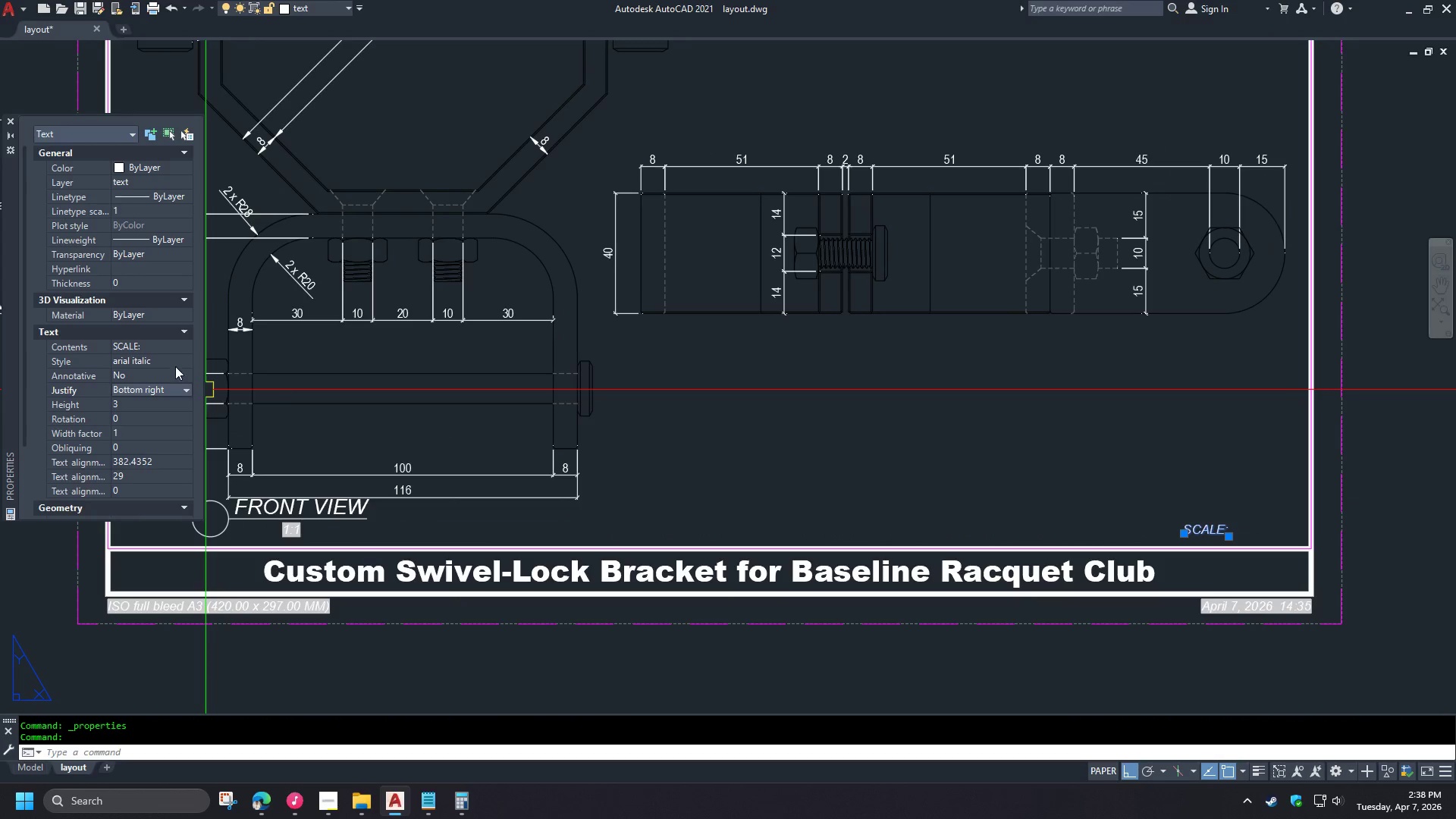 
left_click([148, 404])
 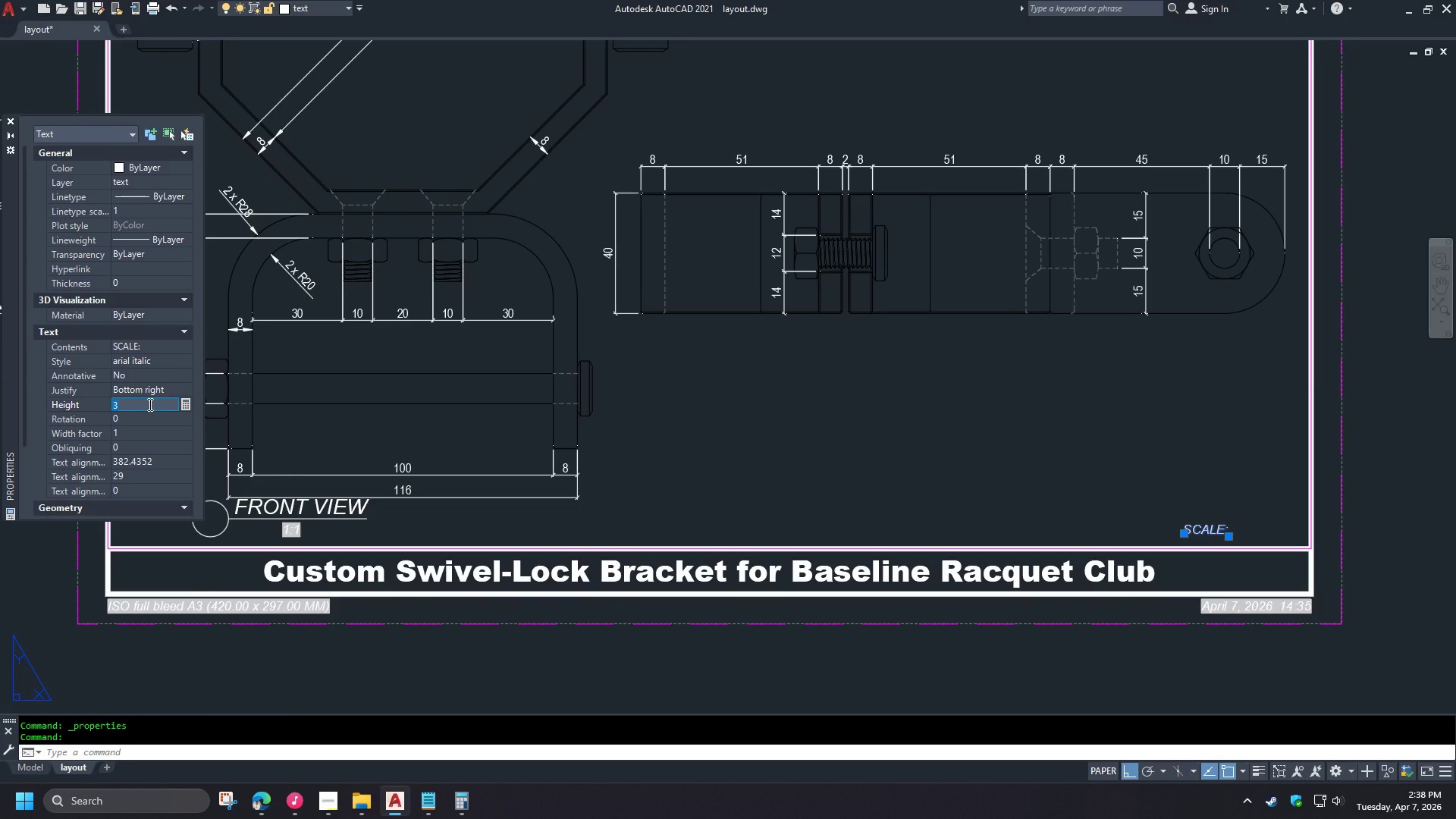 
key(Numpad5)
 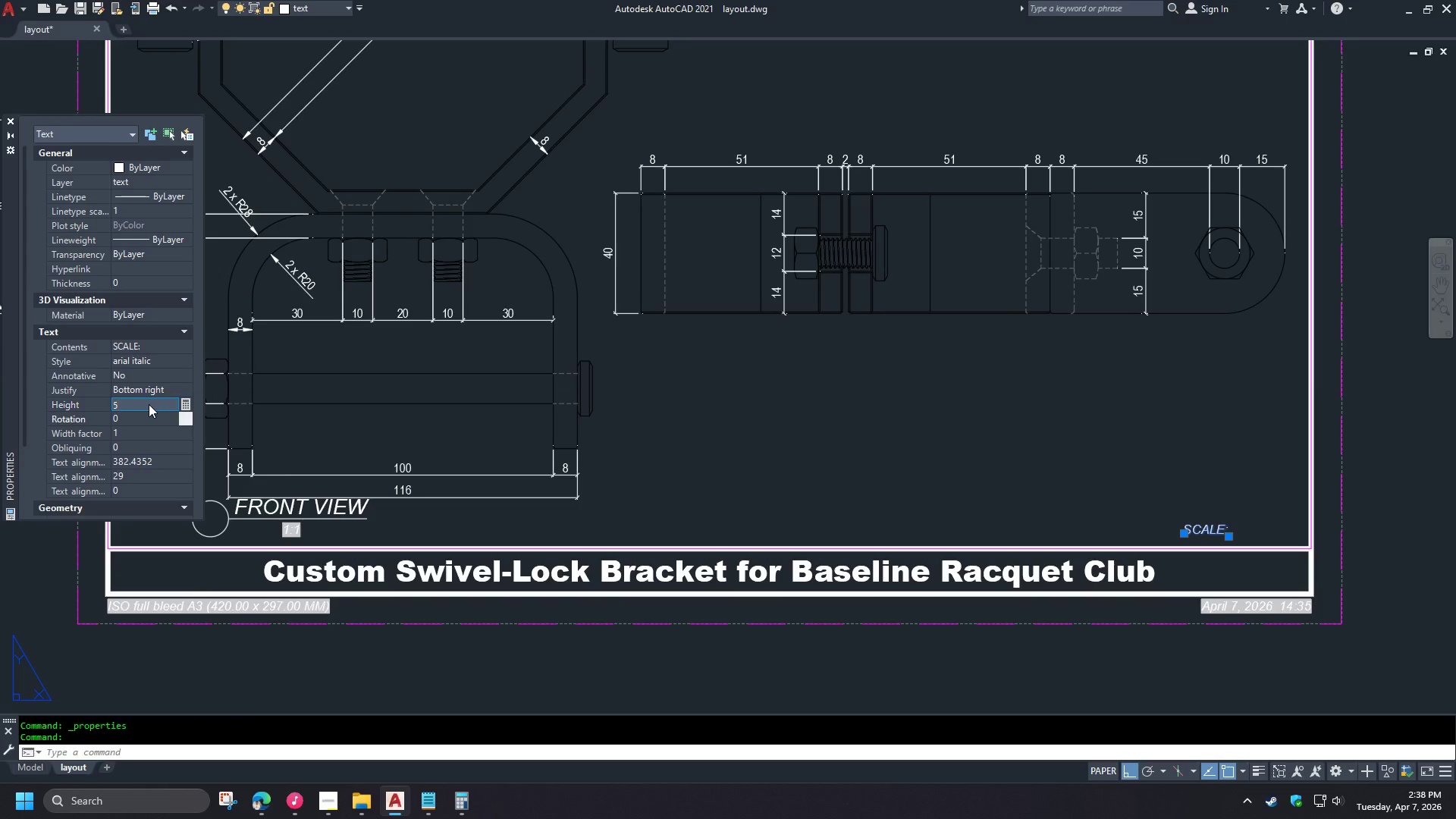 
key(NumpadEnter)
 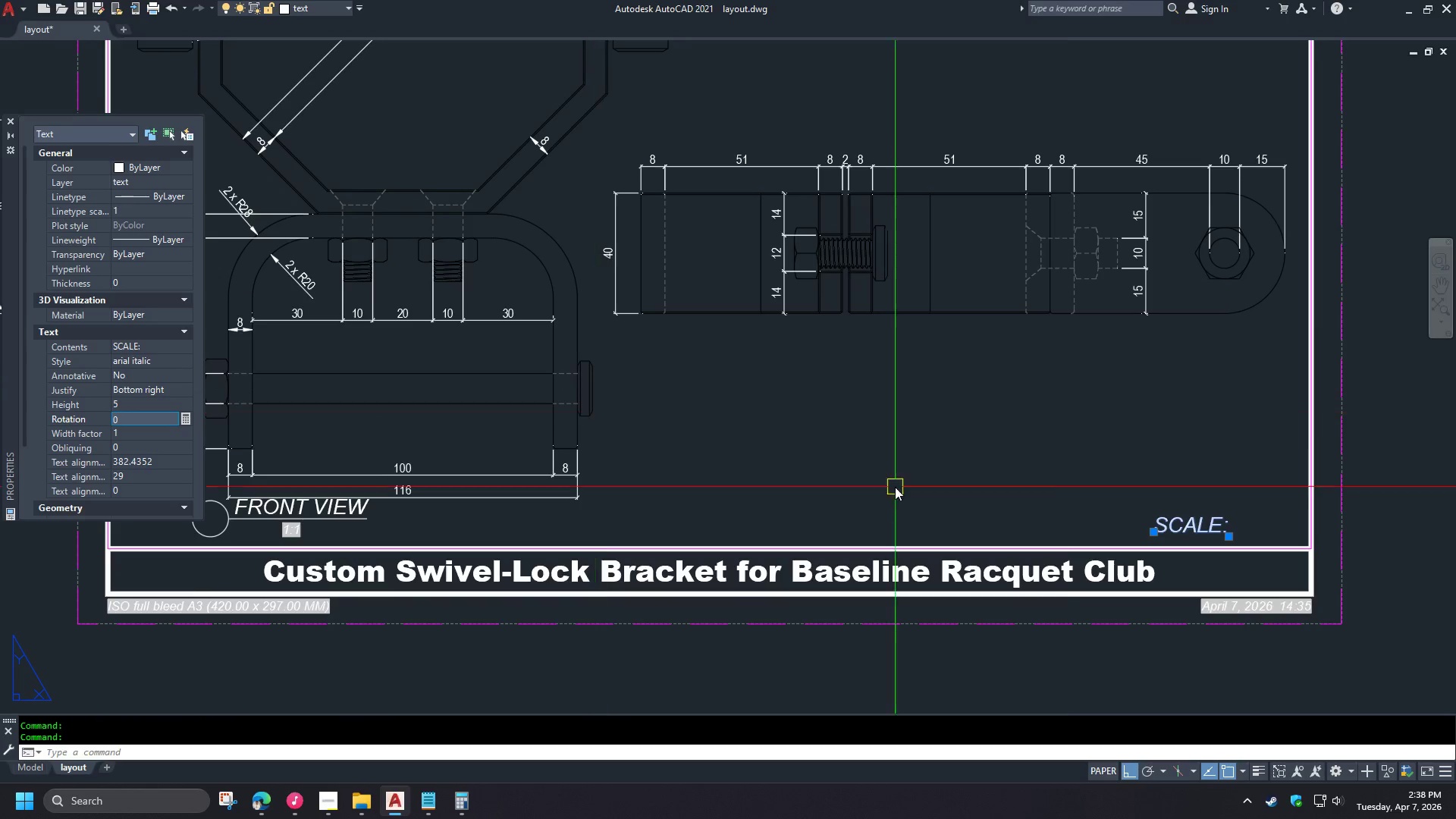 
key(Control+1)
 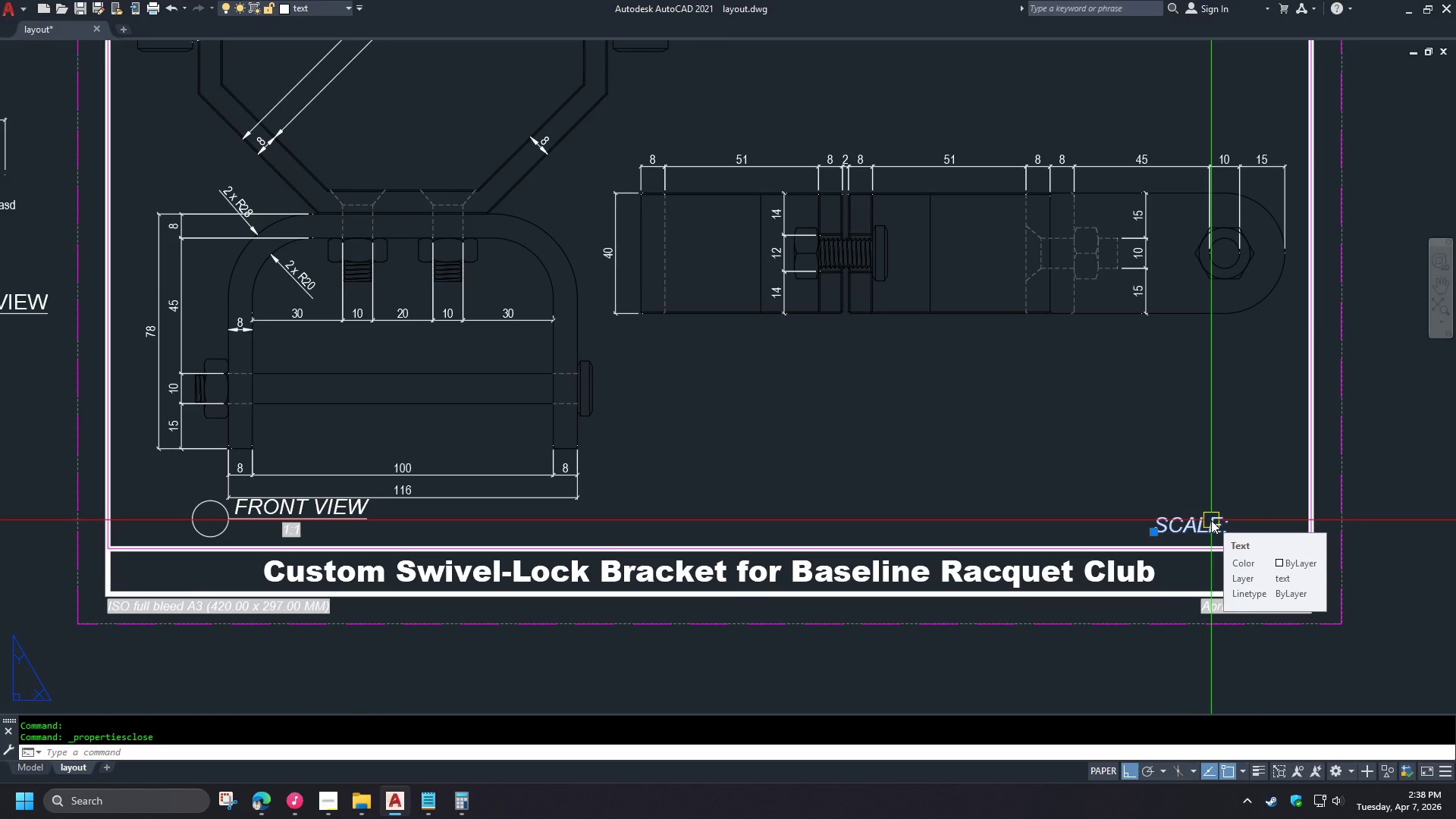 
double_click([1211, 520])
 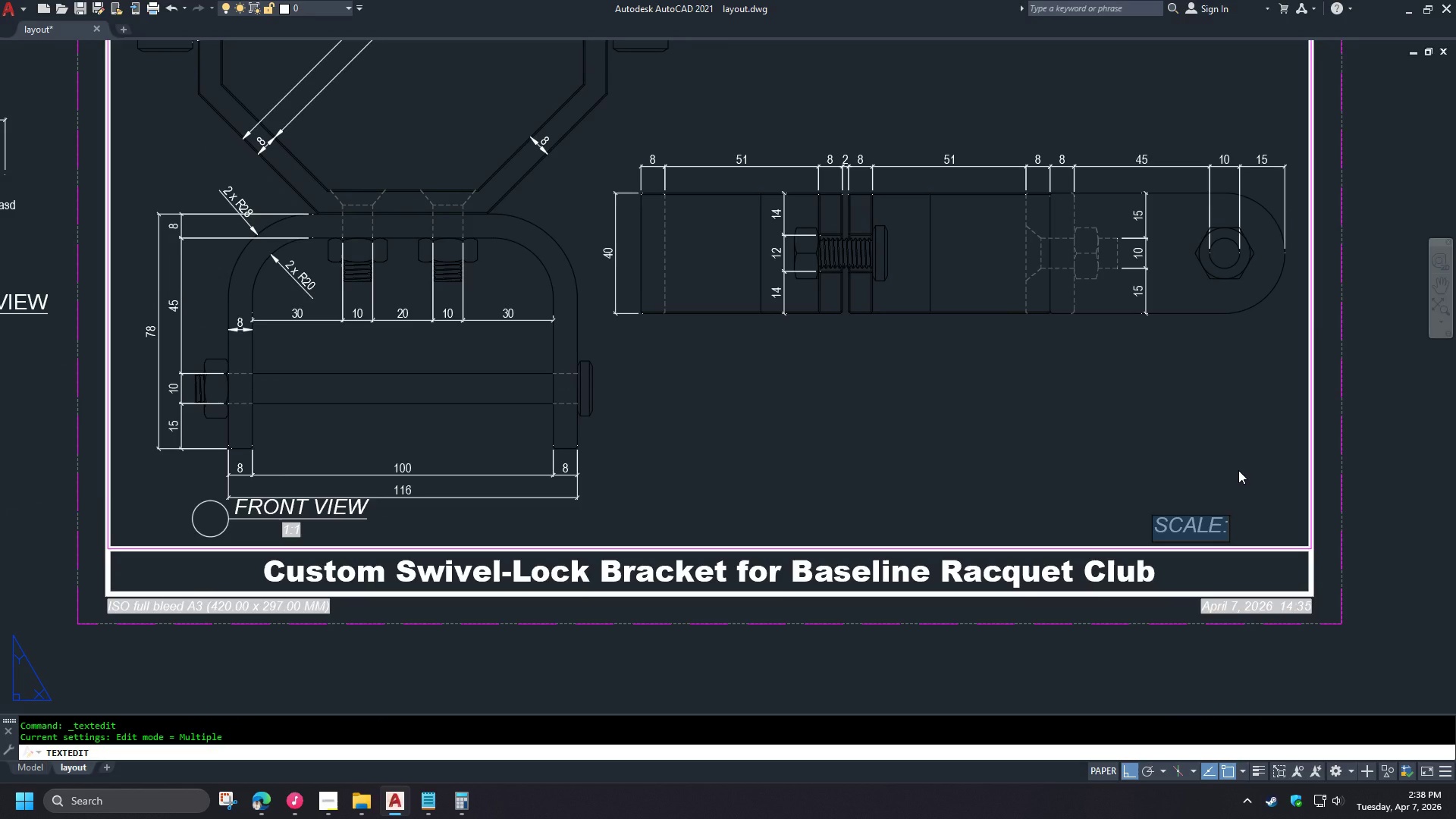 
key(ArrowRight)
 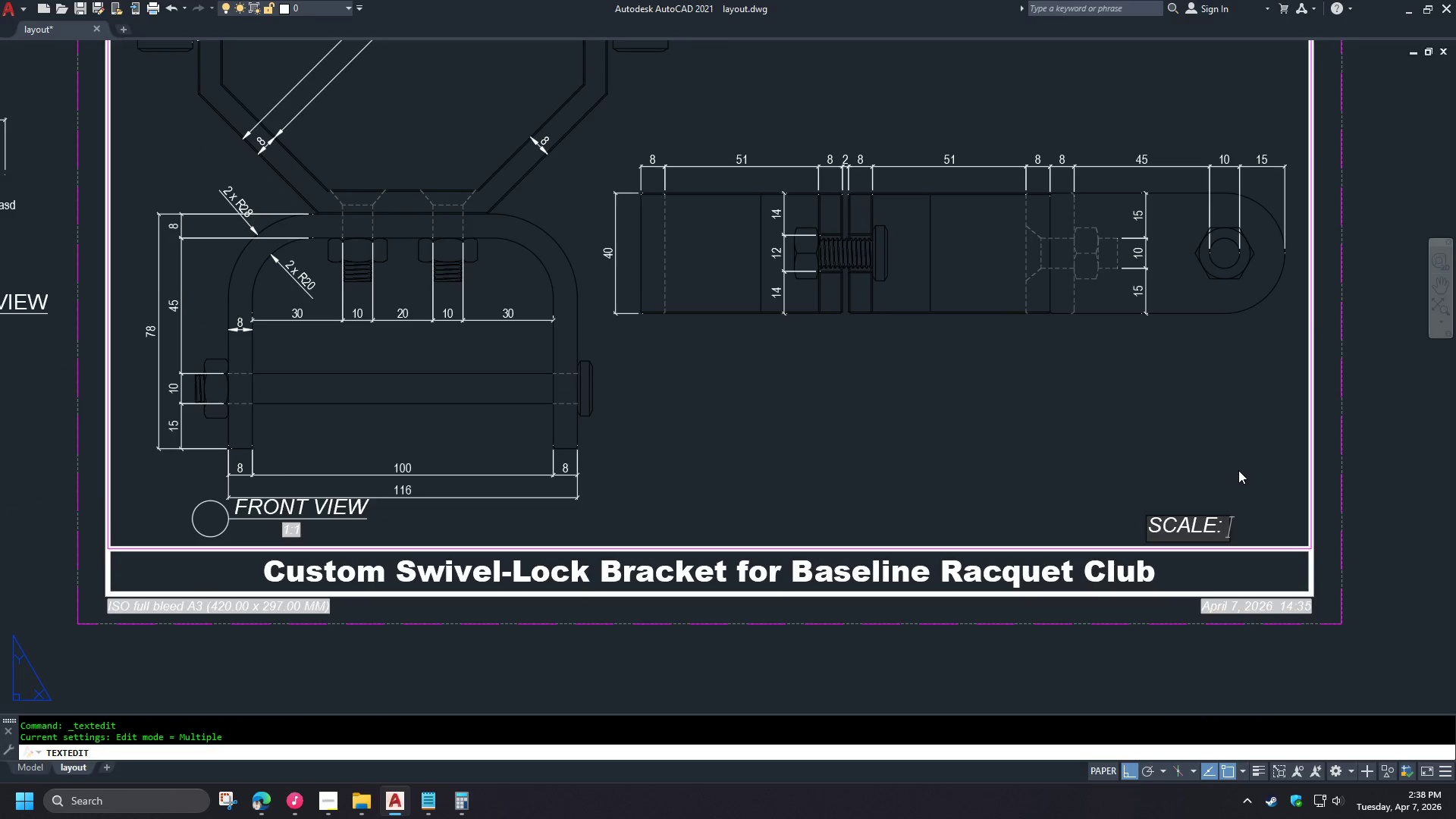 
key(Space)
 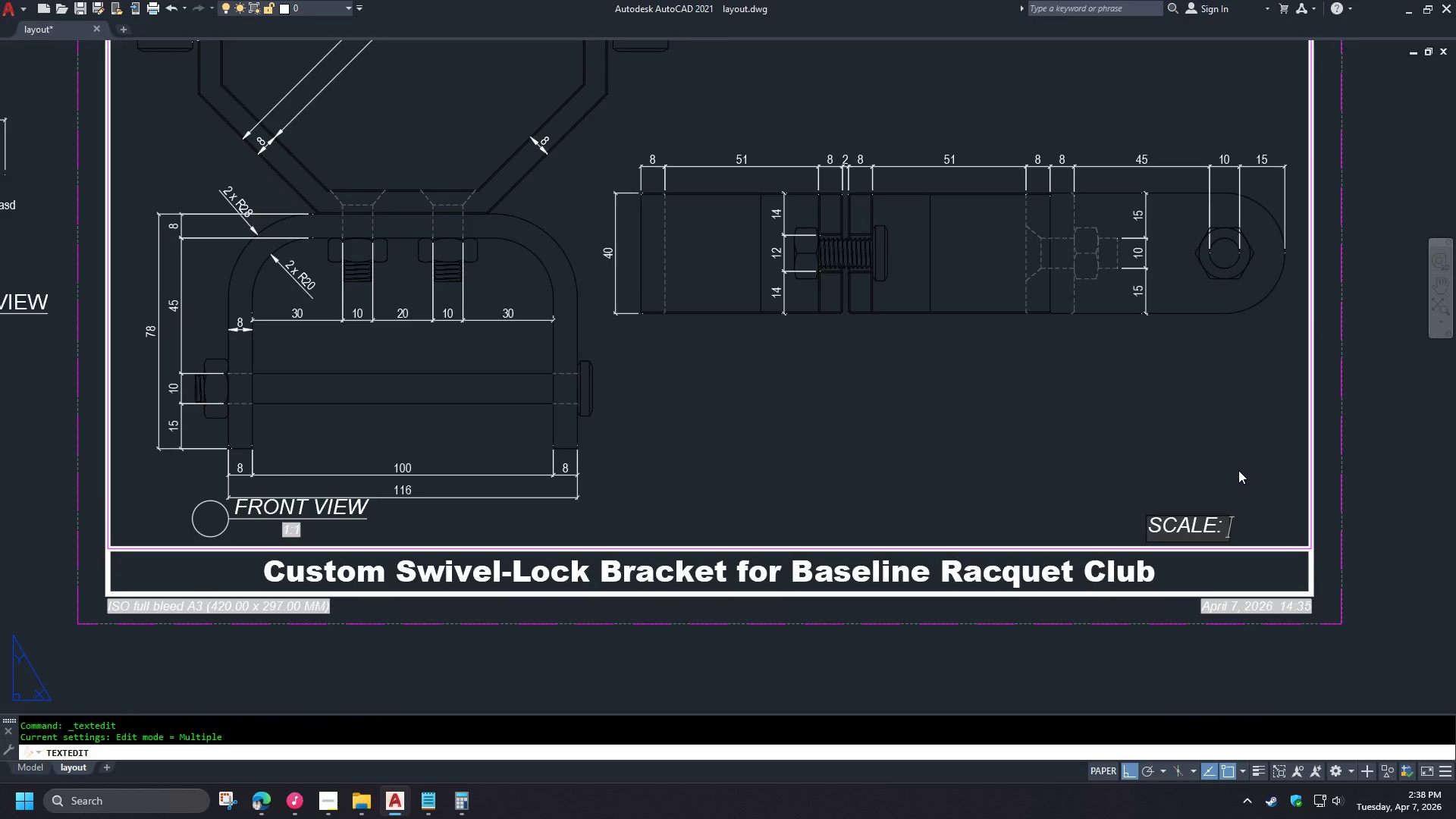 
key(Control+F)
 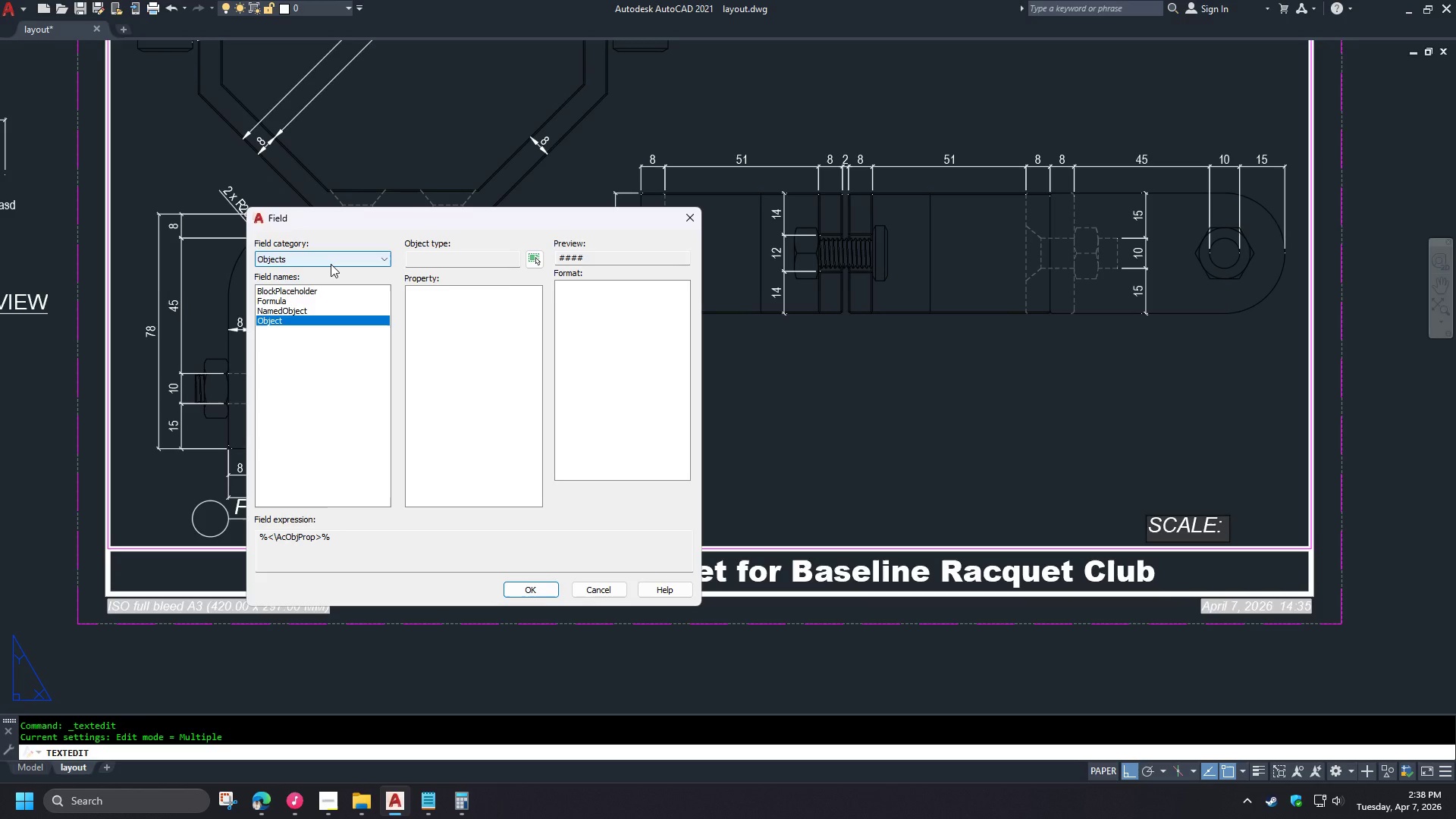 
left_click([535, 260])
 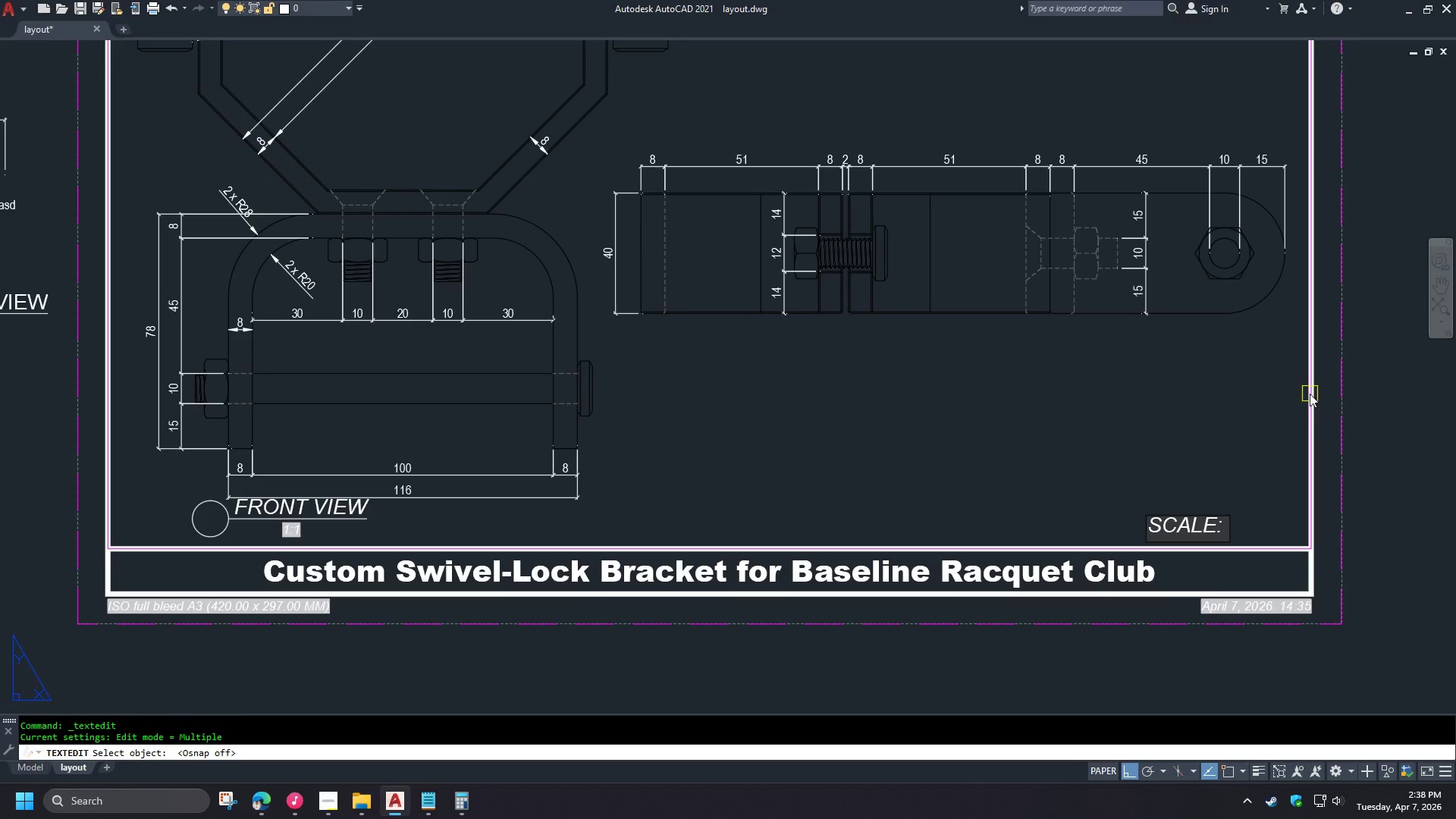 
left_click([1311, 394])
 